 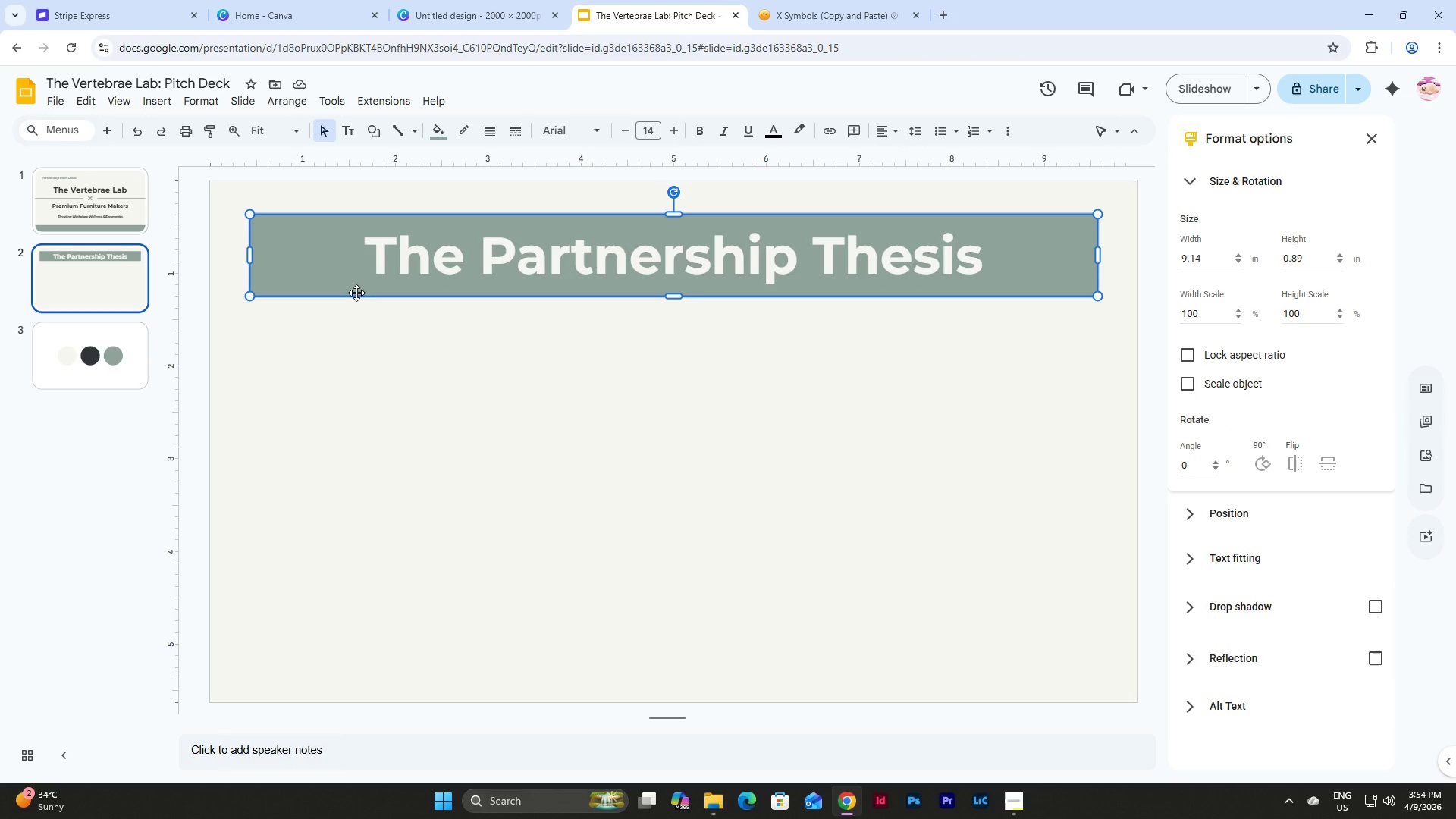 
key(Control+D)
 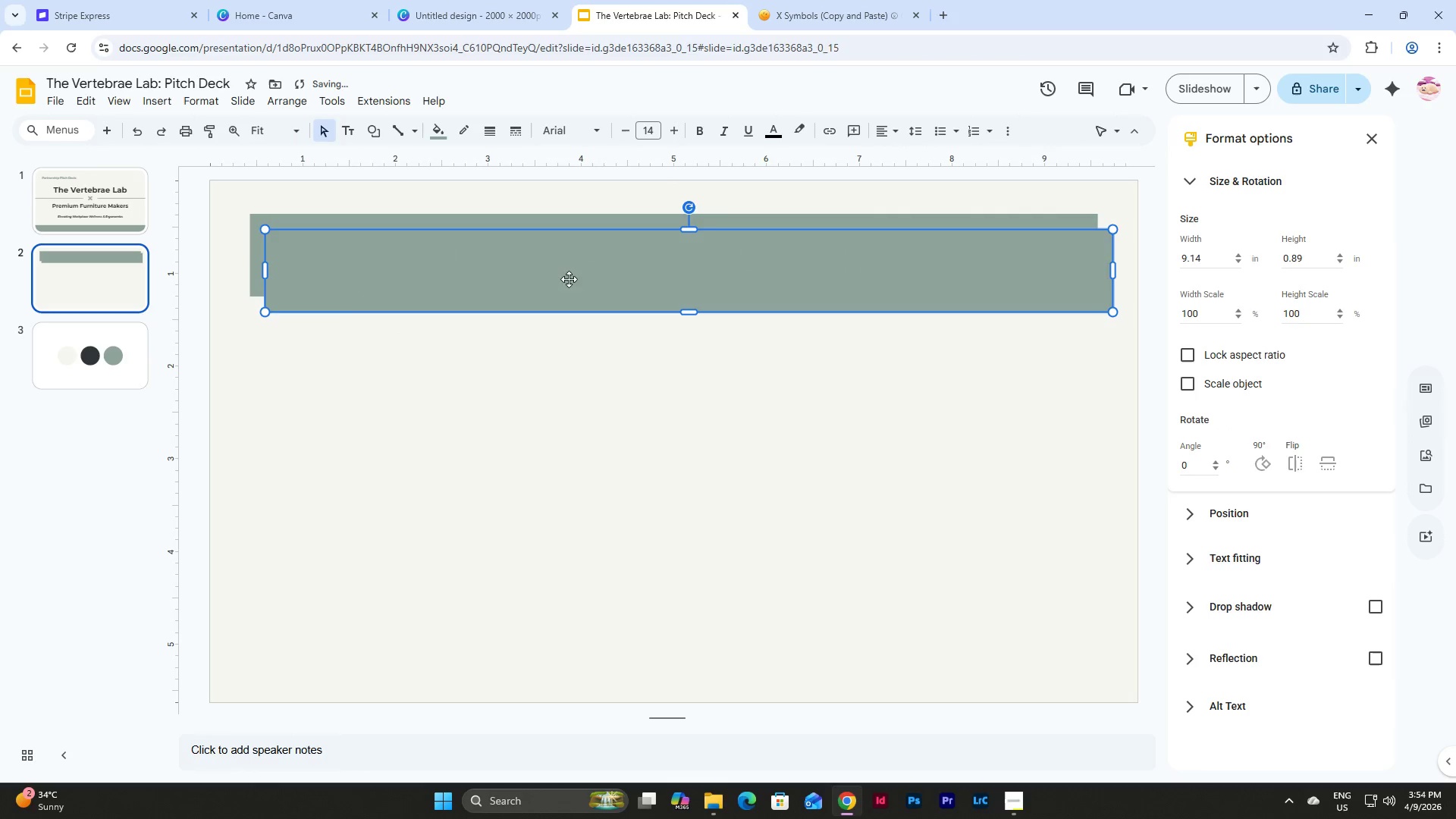 
left_click_drag(start_coordinate=[570, 278], to_coordinate=[556, 345])
 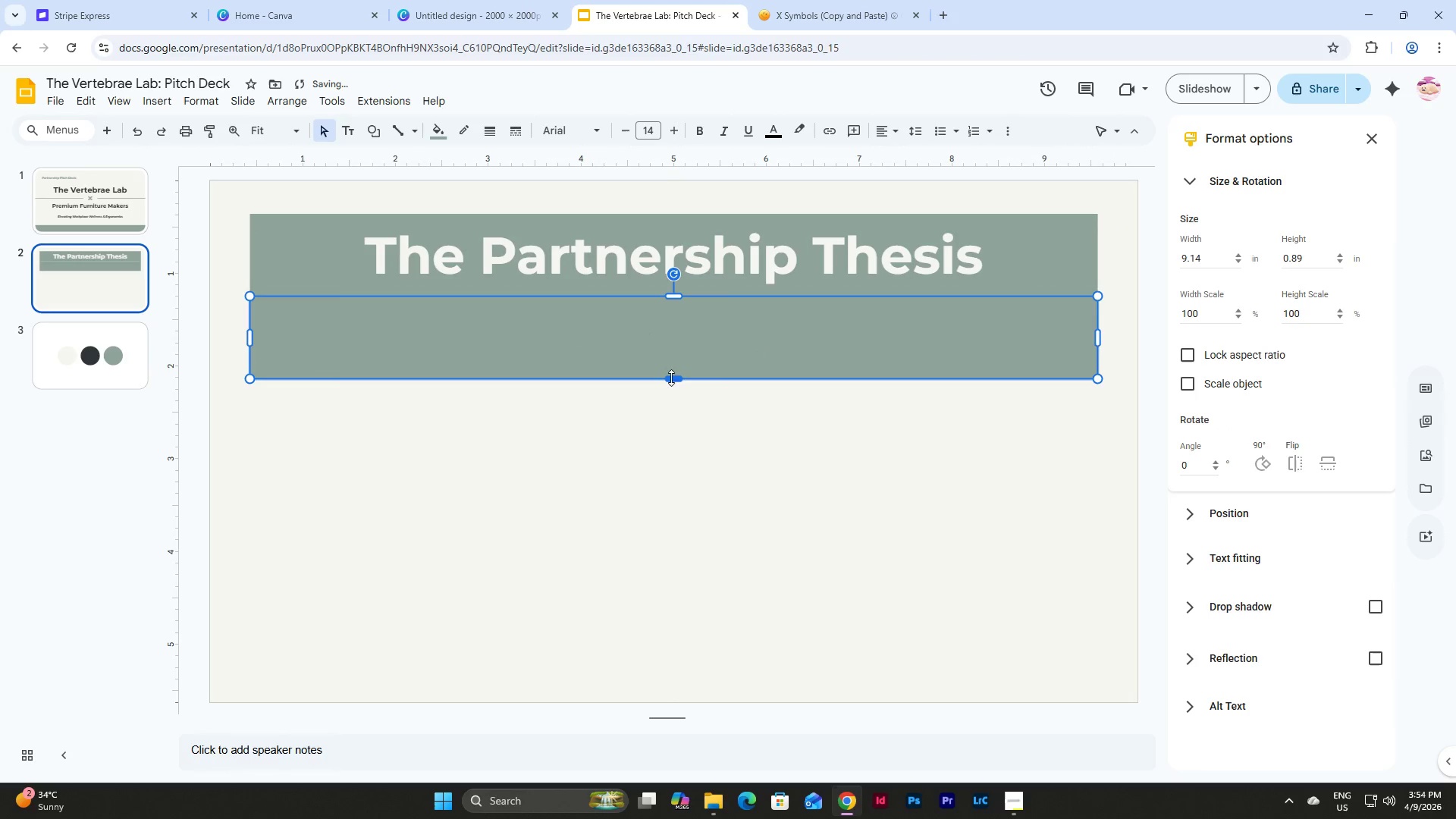 
left_click_drag(start_coordinate=[671, 380], to_coordinate=[671, 306])
 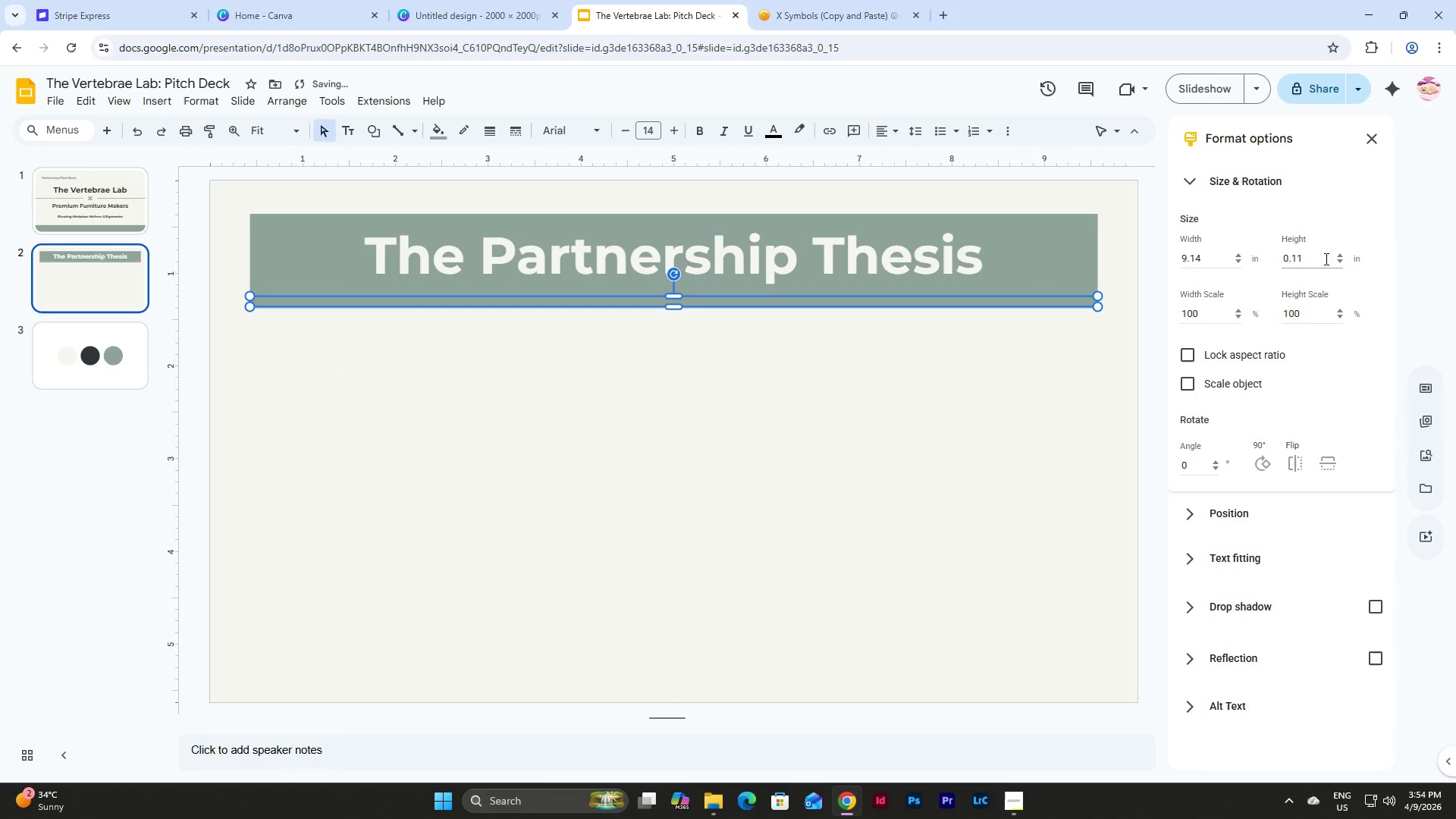 
left_click_drag(start_coordinate=[1316, 259], to_coordinate=[1273, 259])
 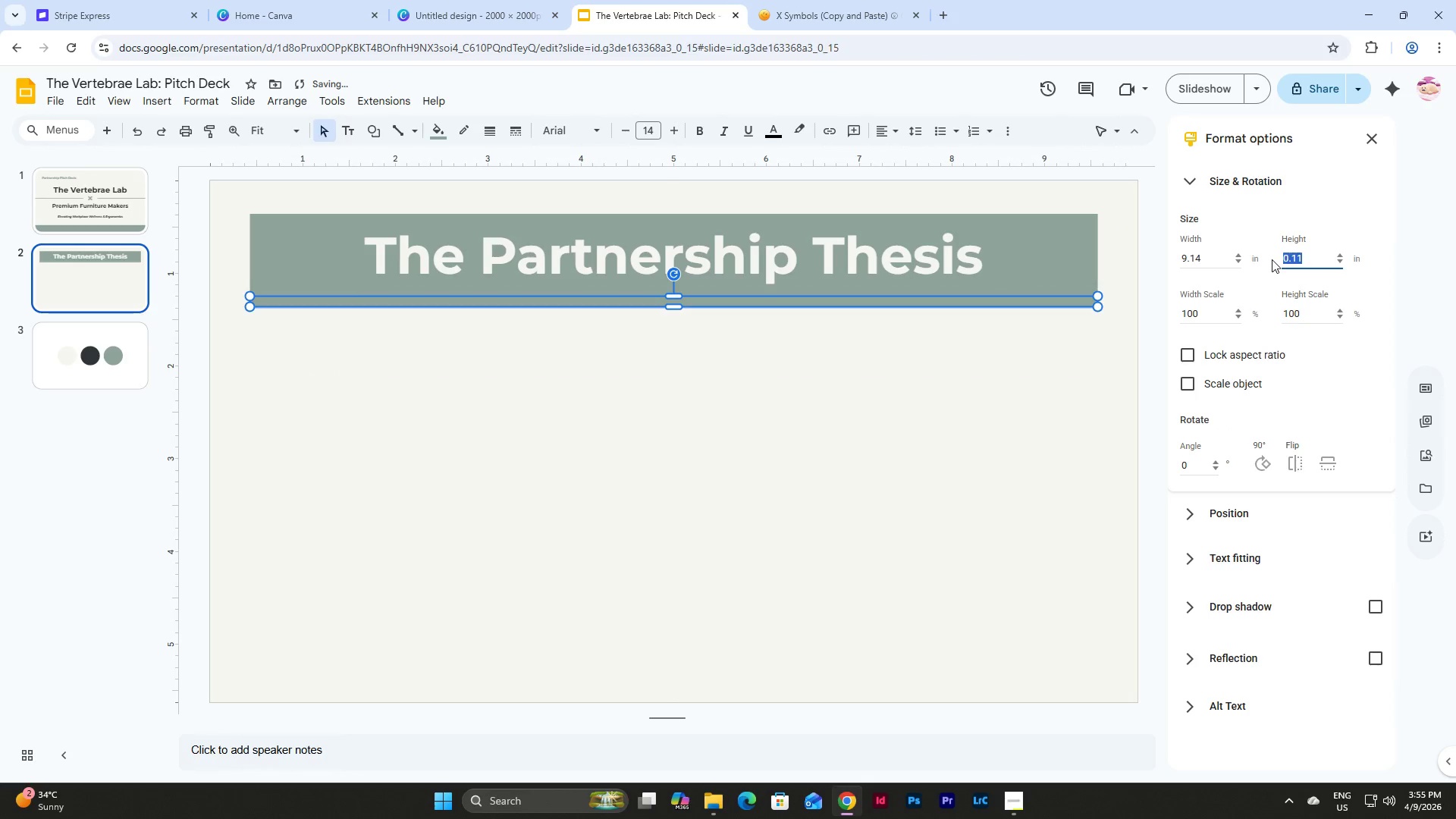 
key(Numpad0)
 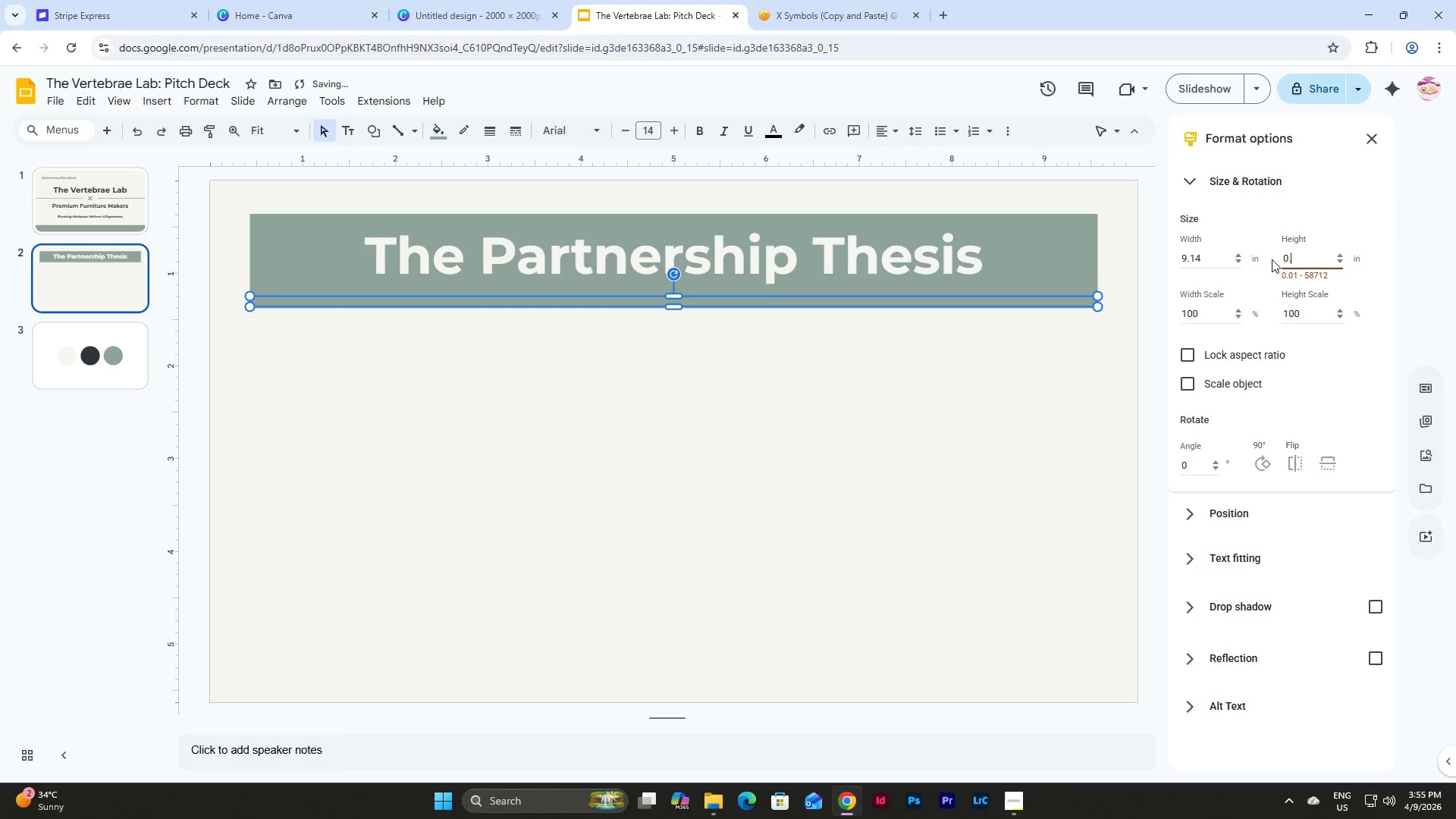 
key(NumpadDecimal)
 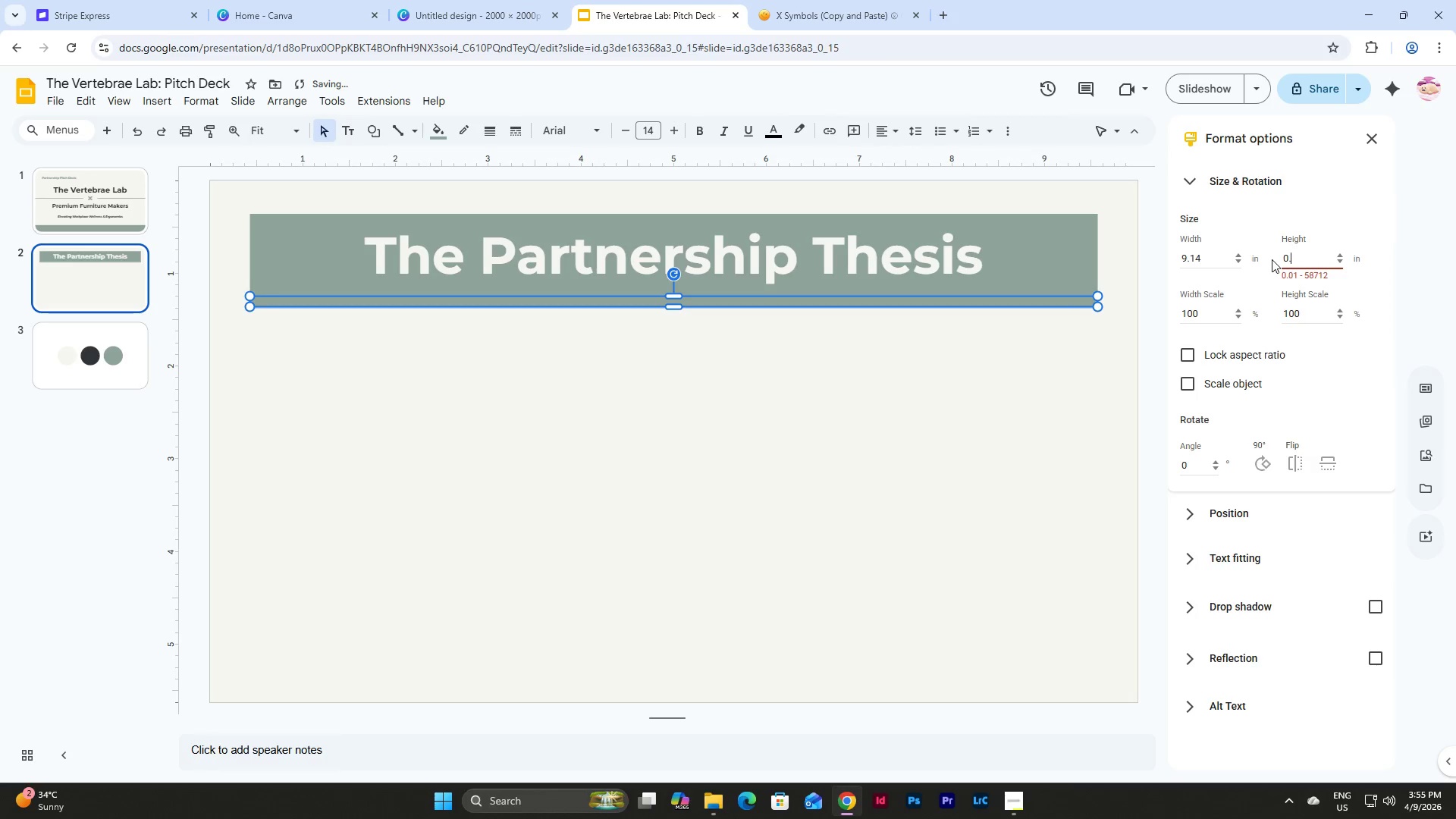 
key(Numpad0)
 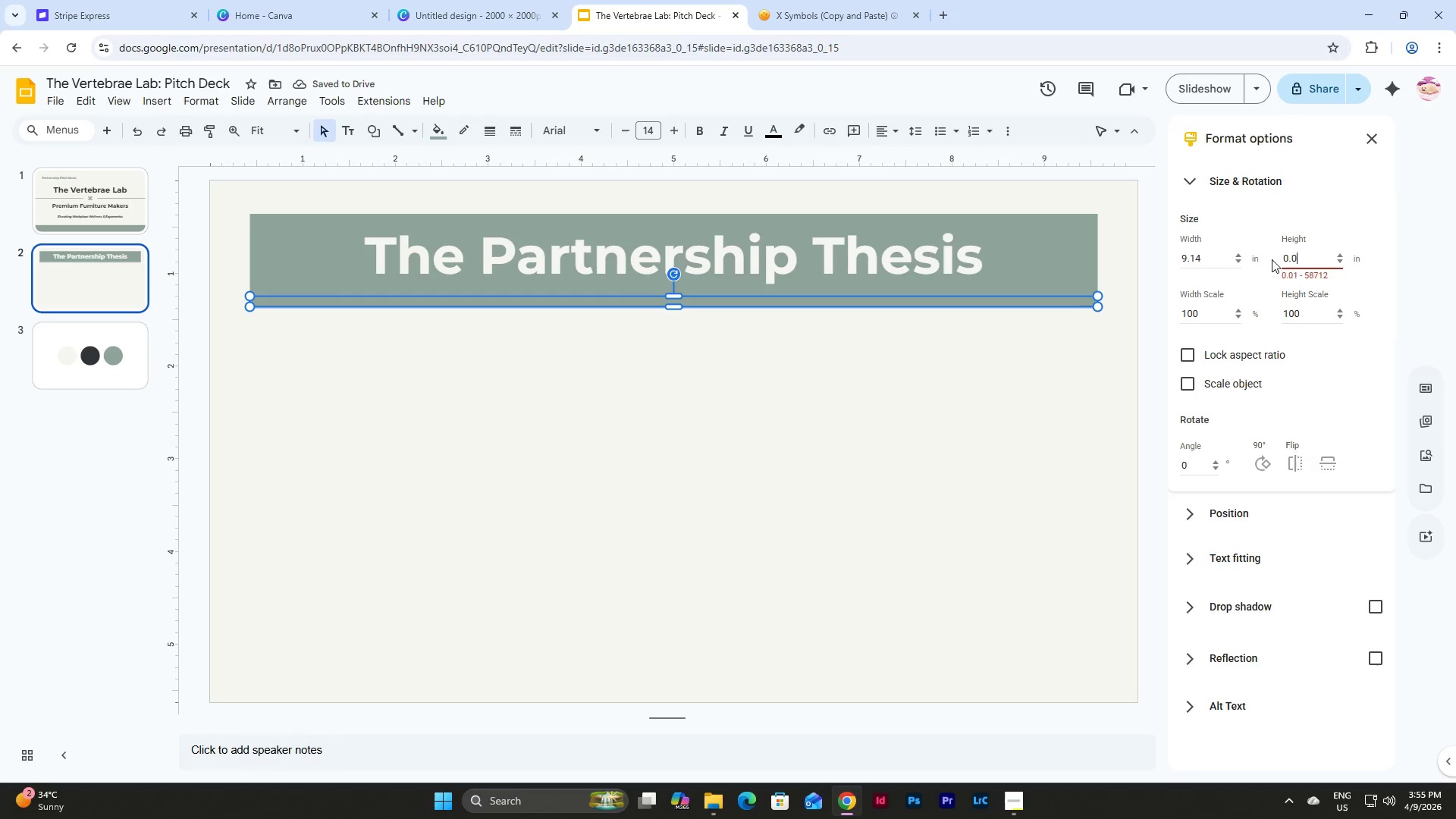 
key(Numpad5)
 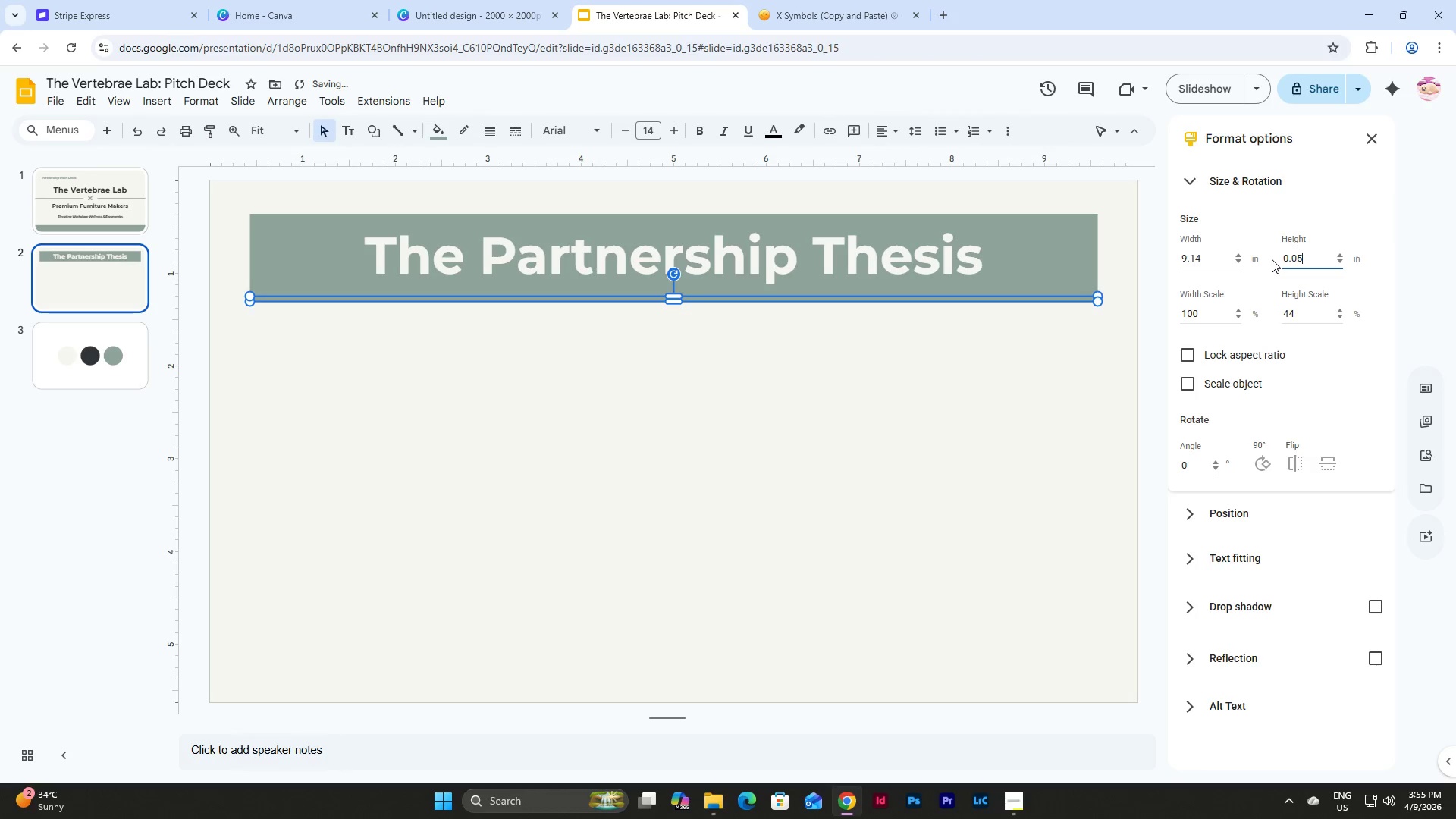 
key(NumpadEnter)
 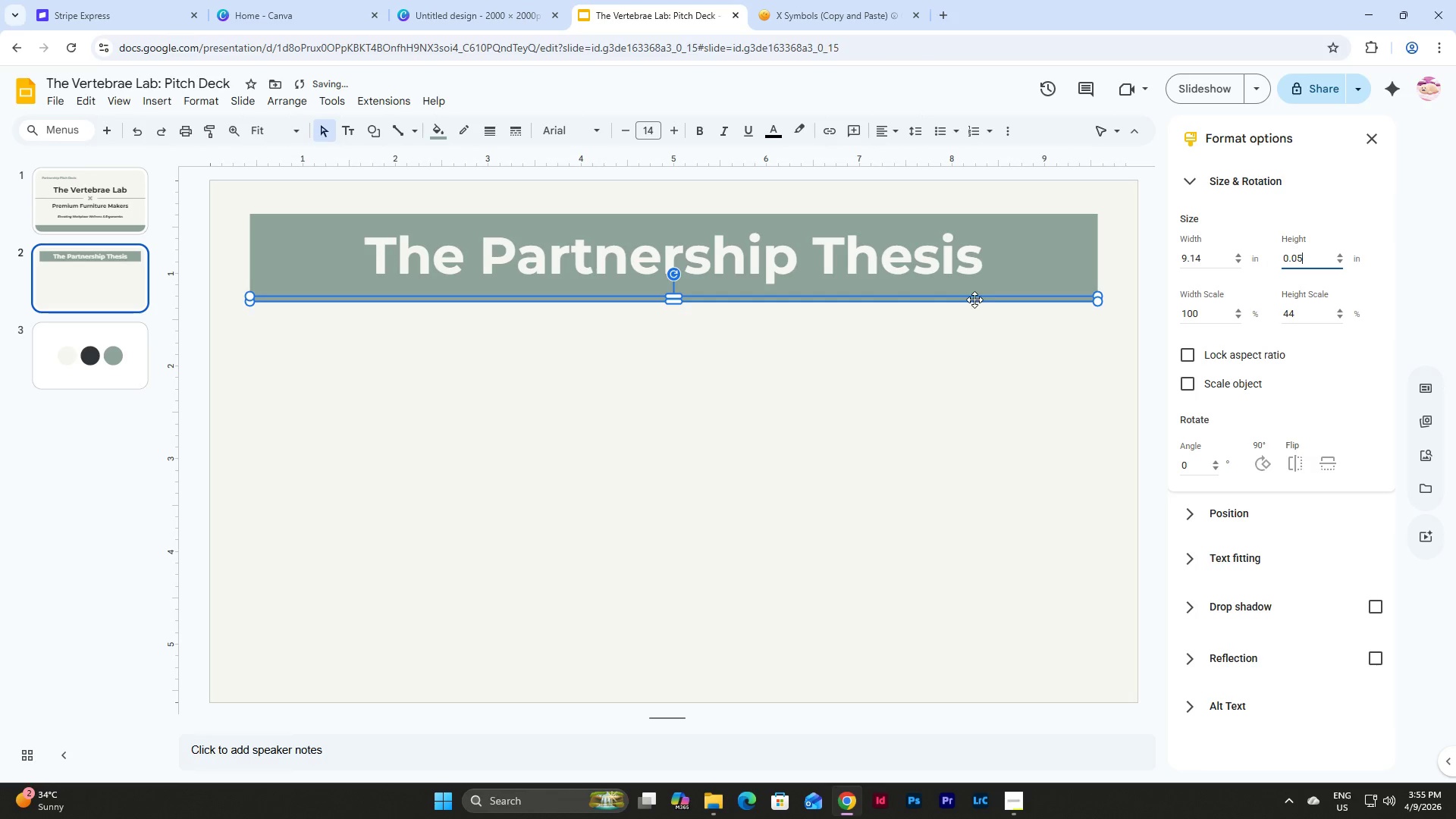 
left_click([740, 352])
 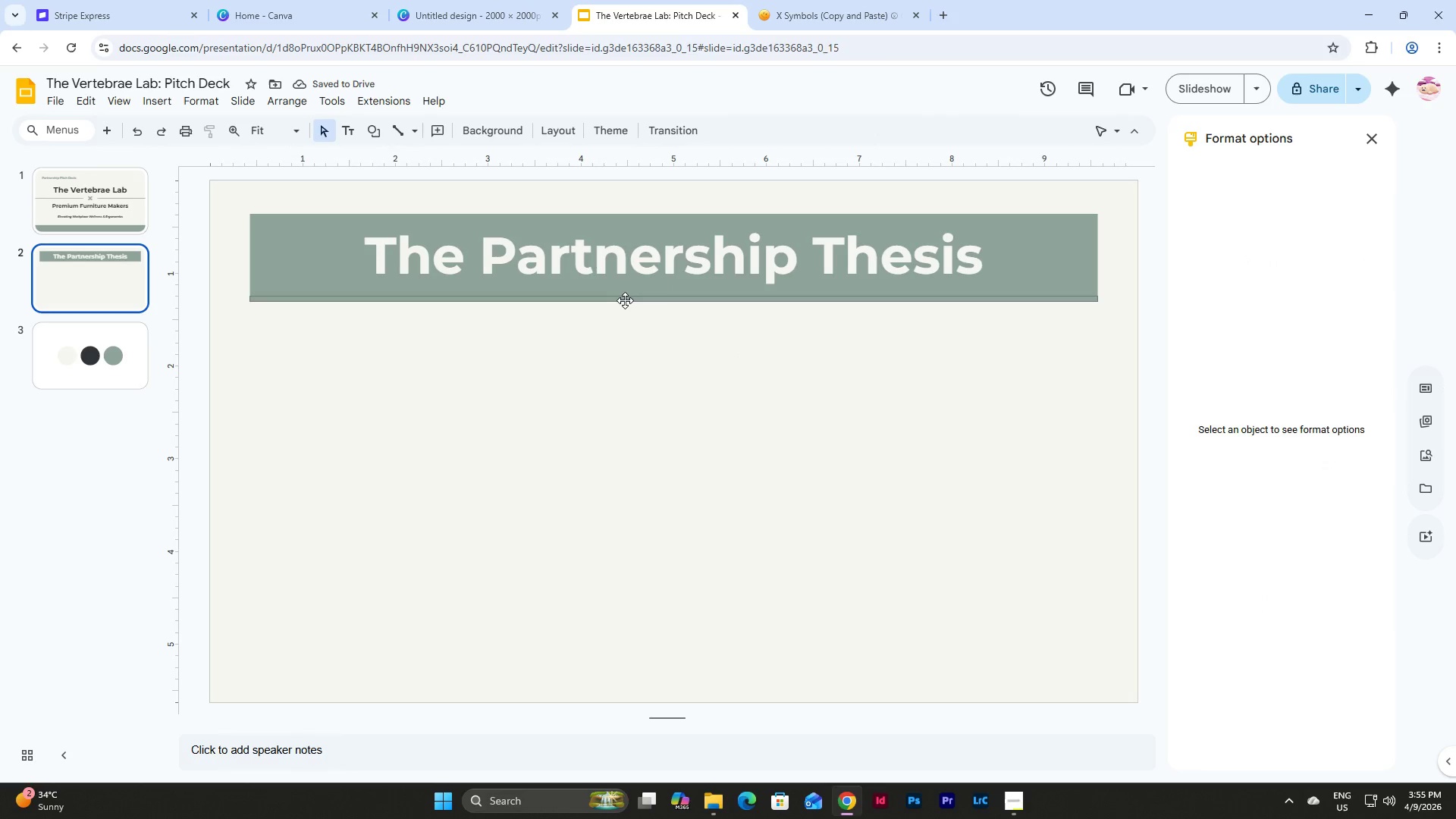 
left_click_drag(start_coordinate=[625, 300], to_coordinate=[625, 320])
 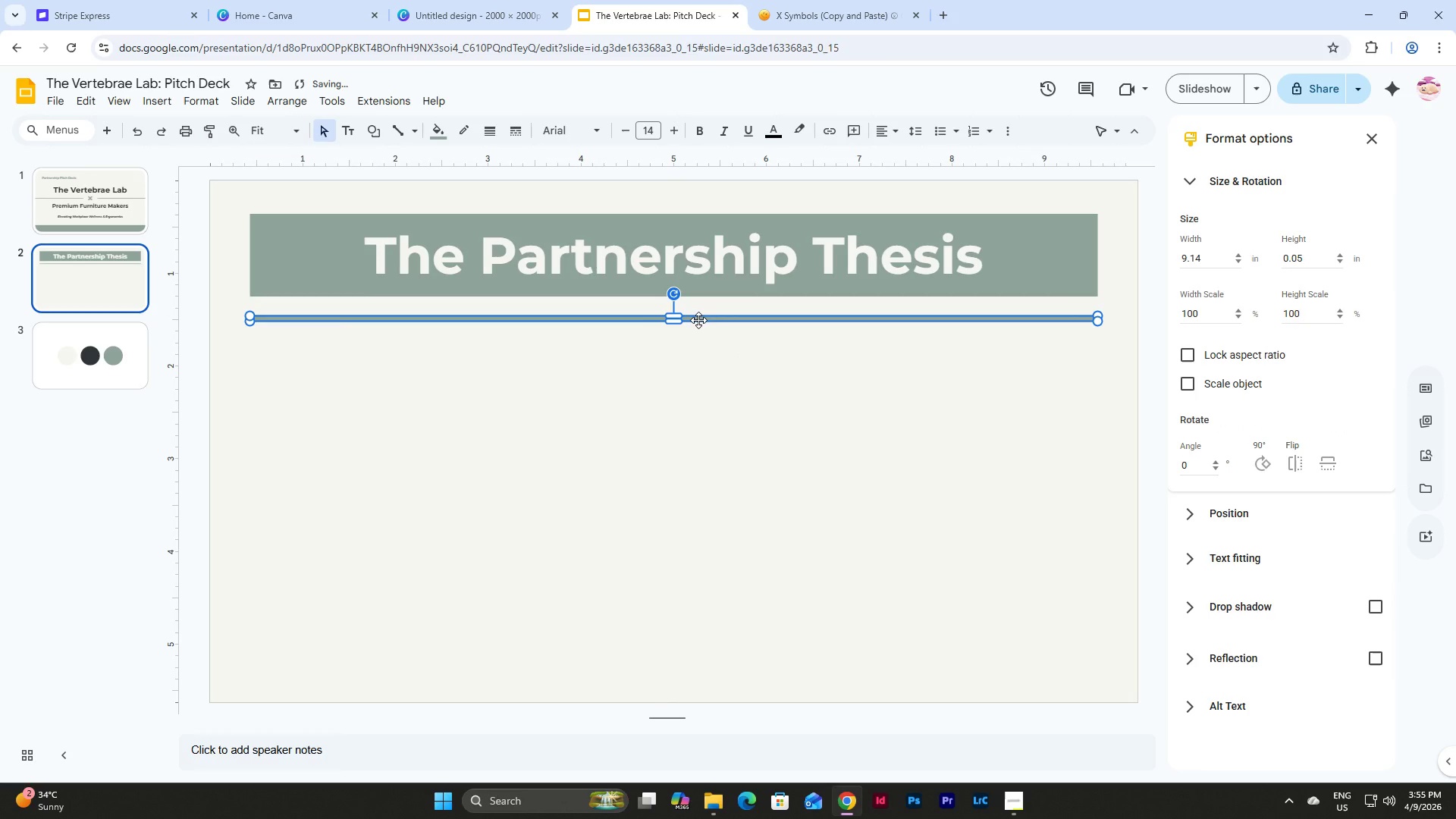 
left_click_drag(start_coordinate=[698, 320], to_coordinate=[698, 303])
 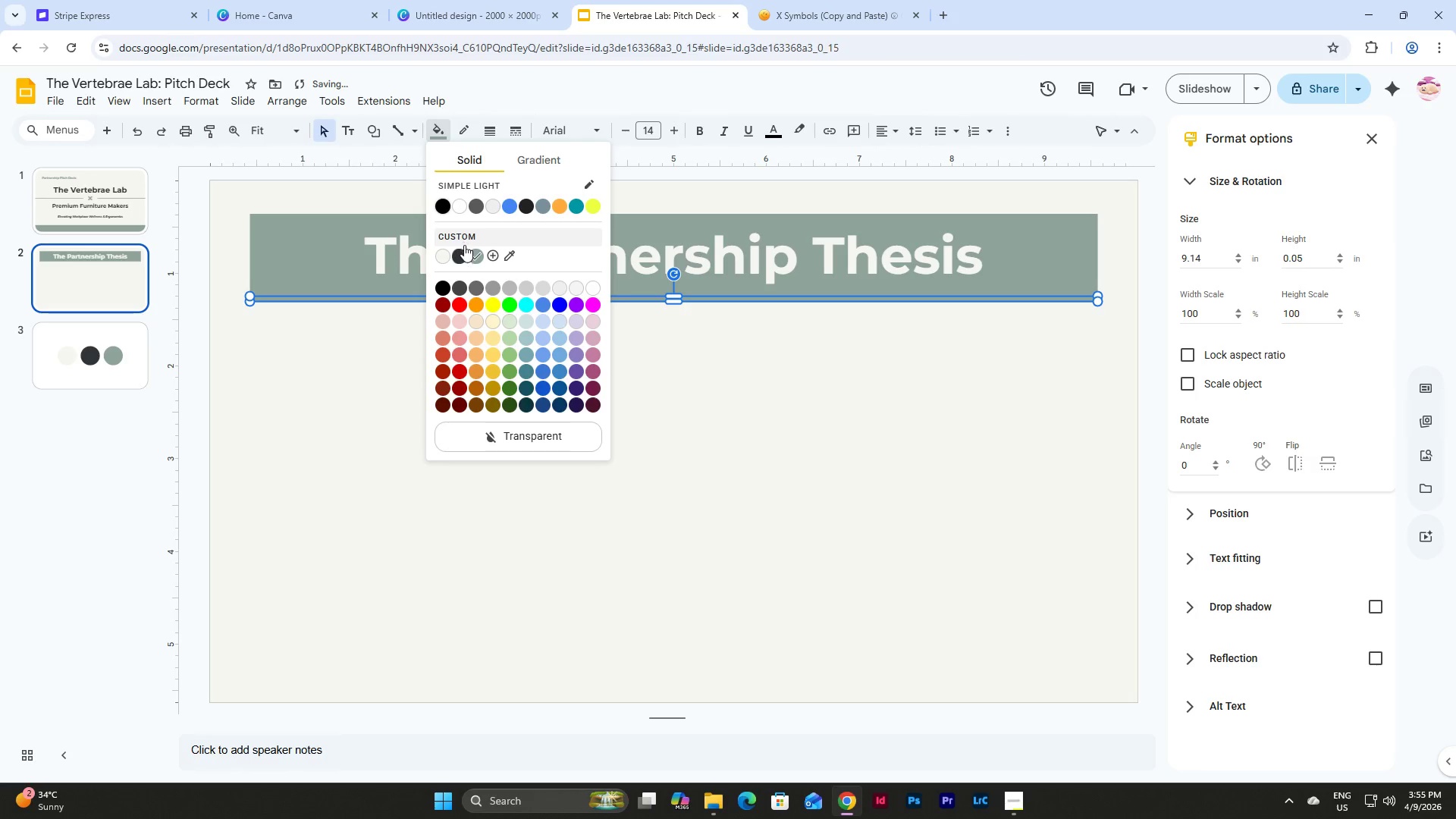 
left_click([635, 391])
 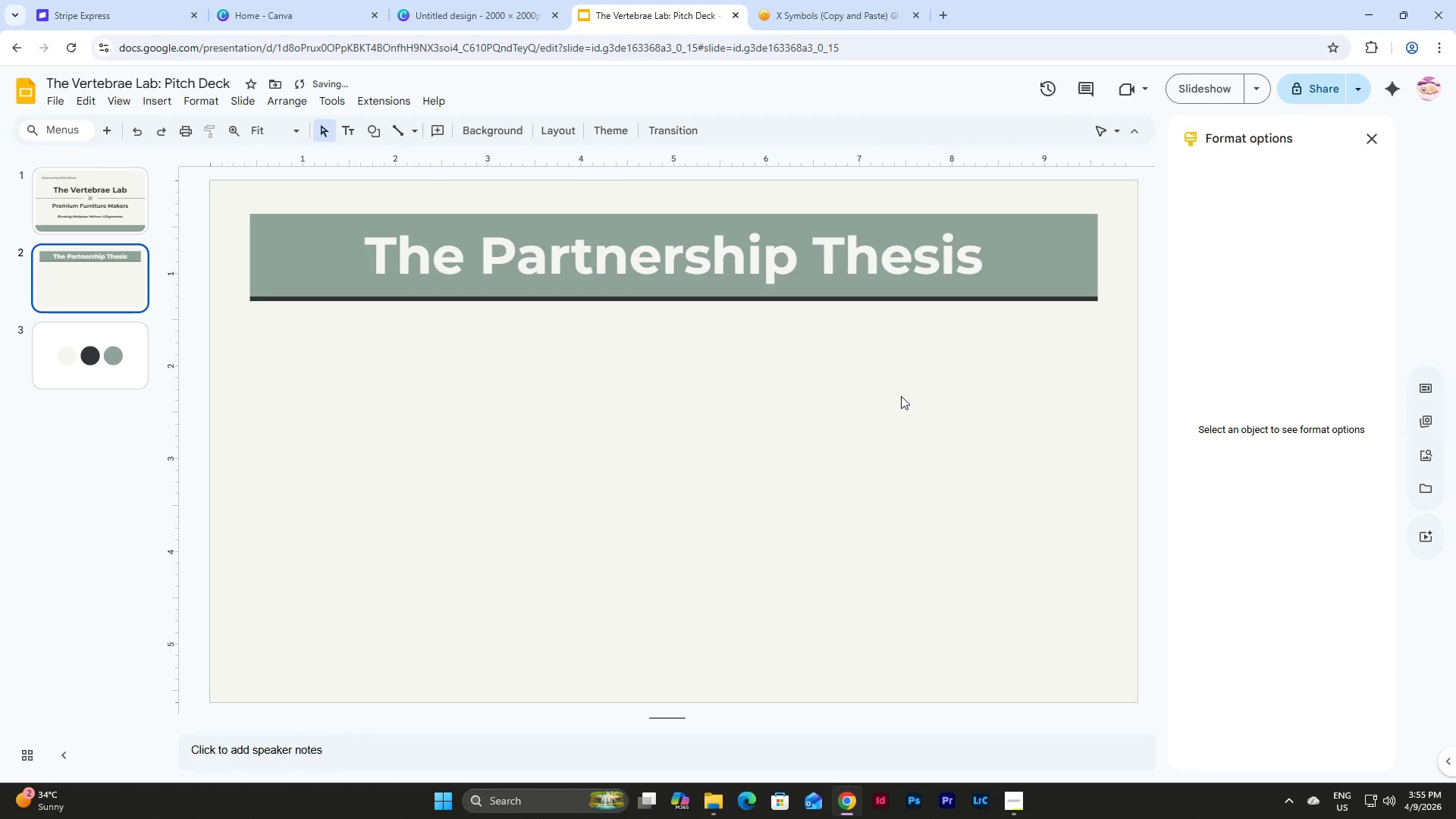 
left_click([901, 396])
 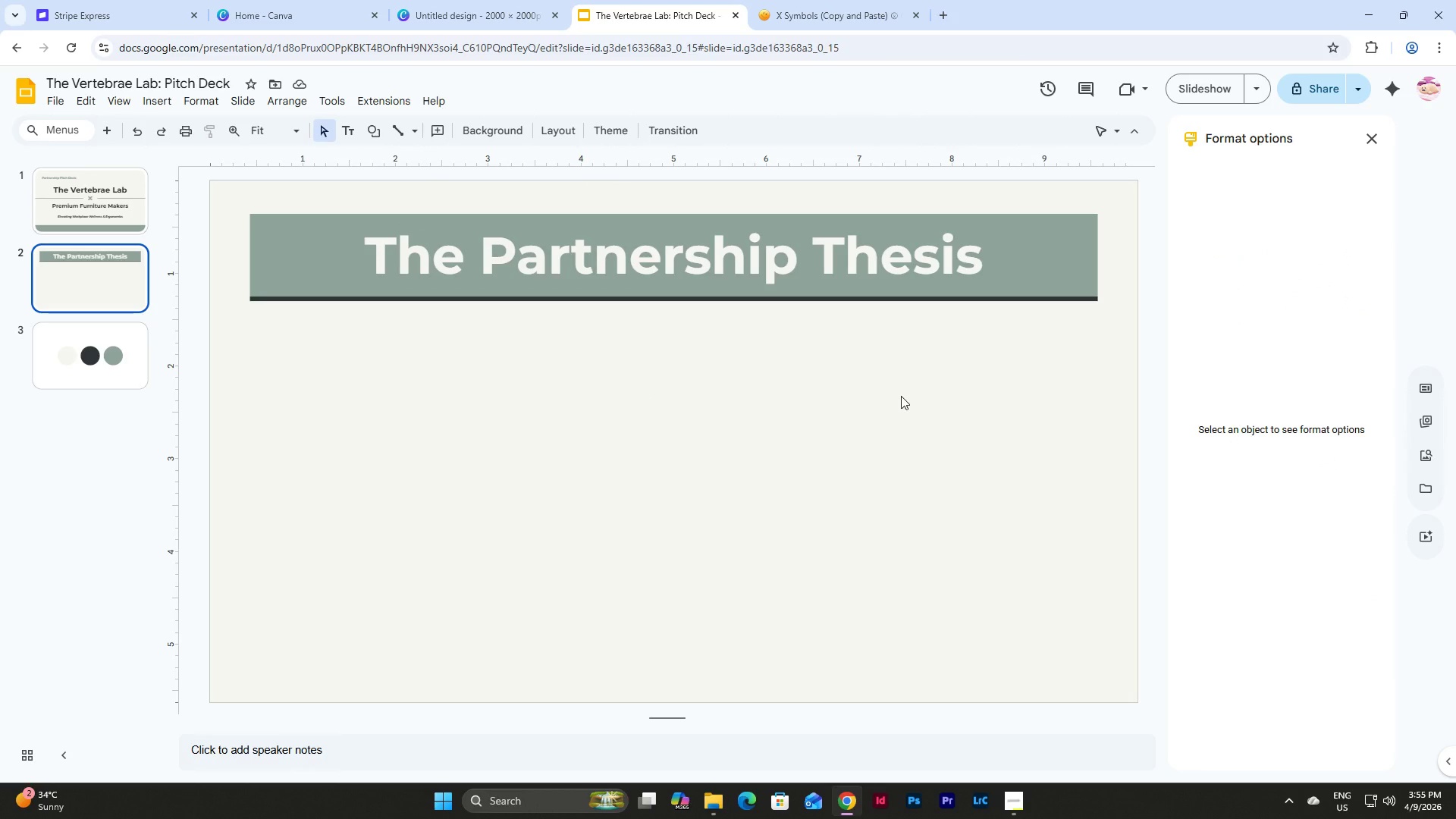 
wait(10.22)
 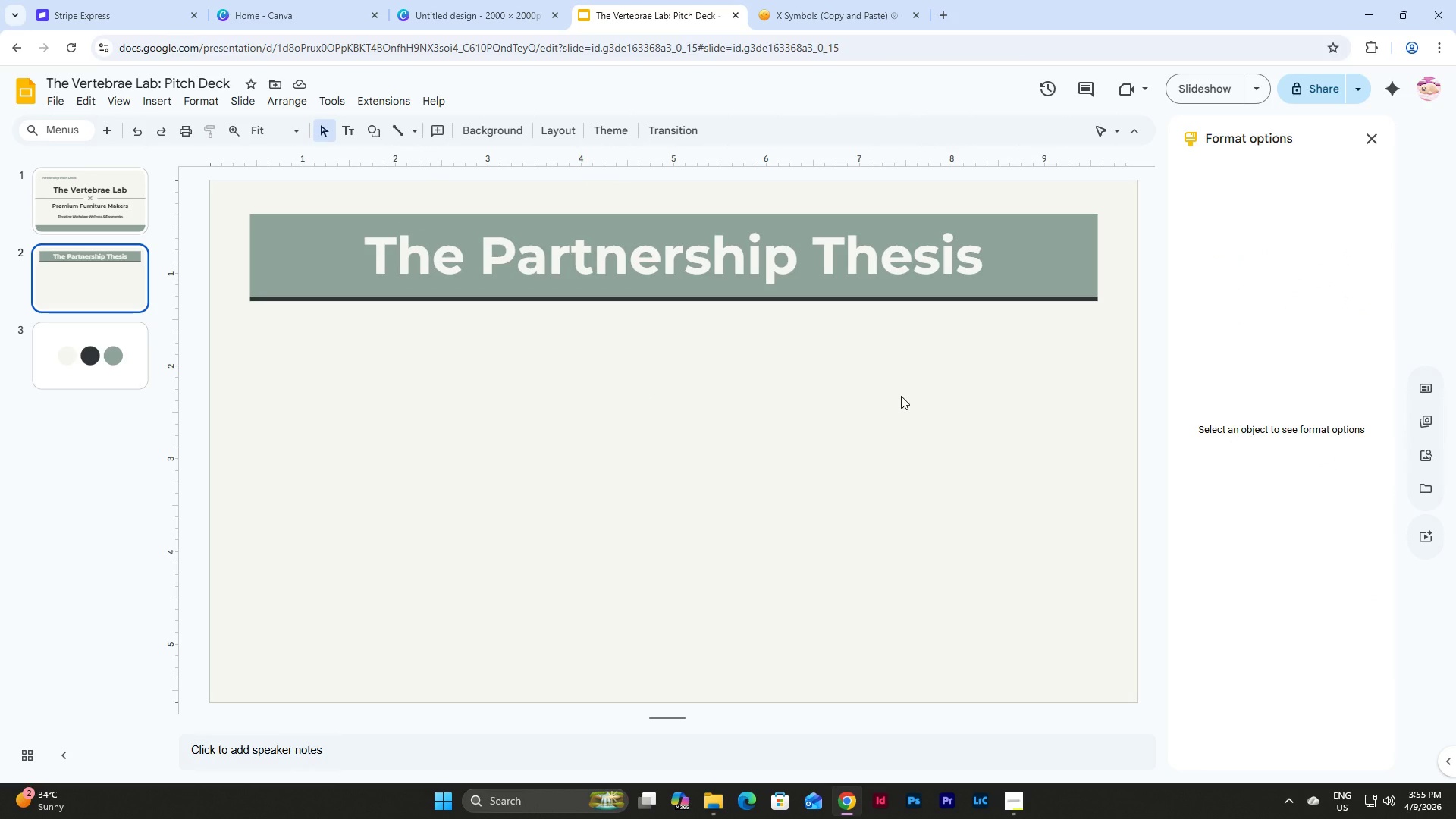 
left_click([808, 299])
 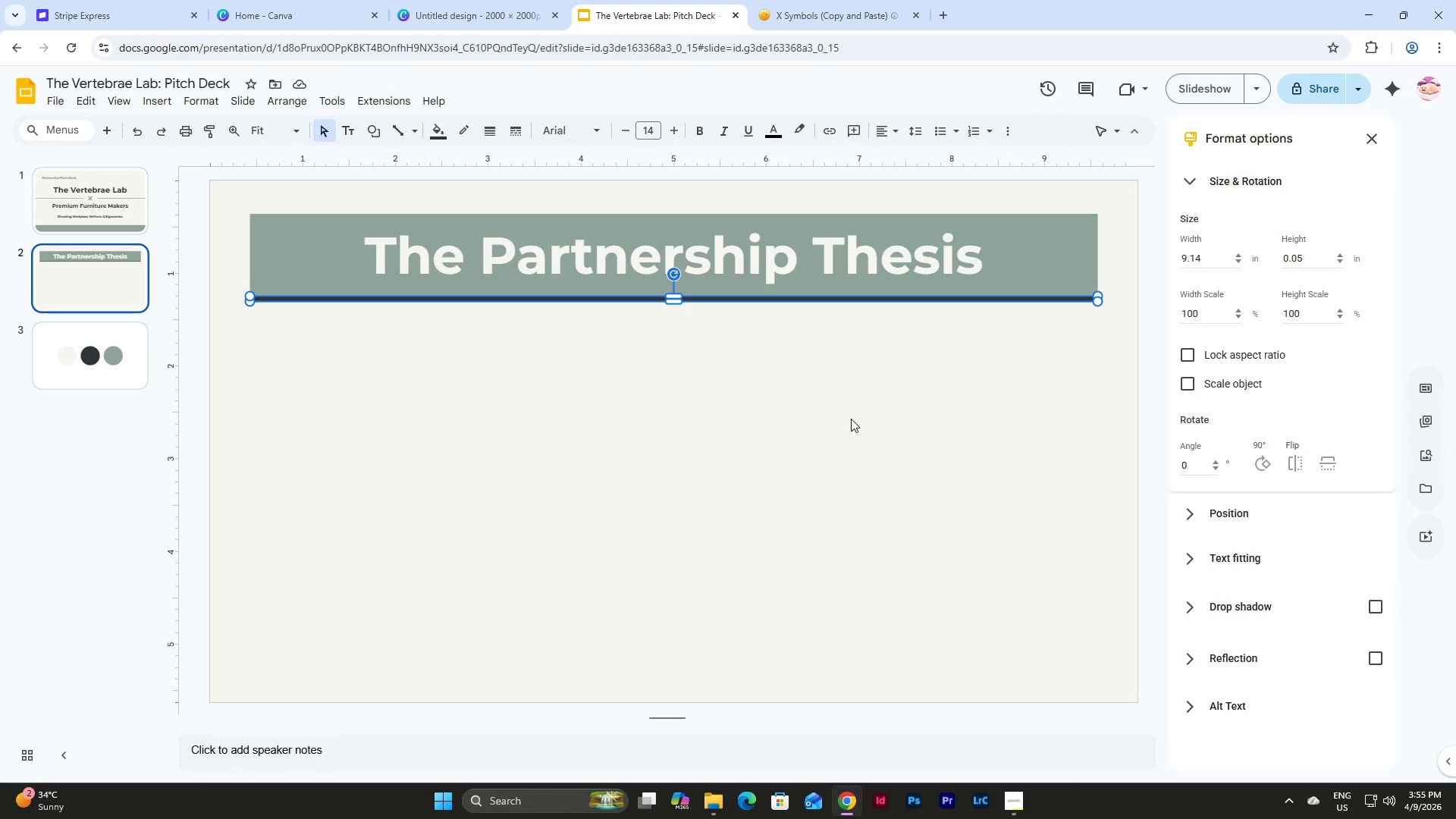 
key(Backspace)
 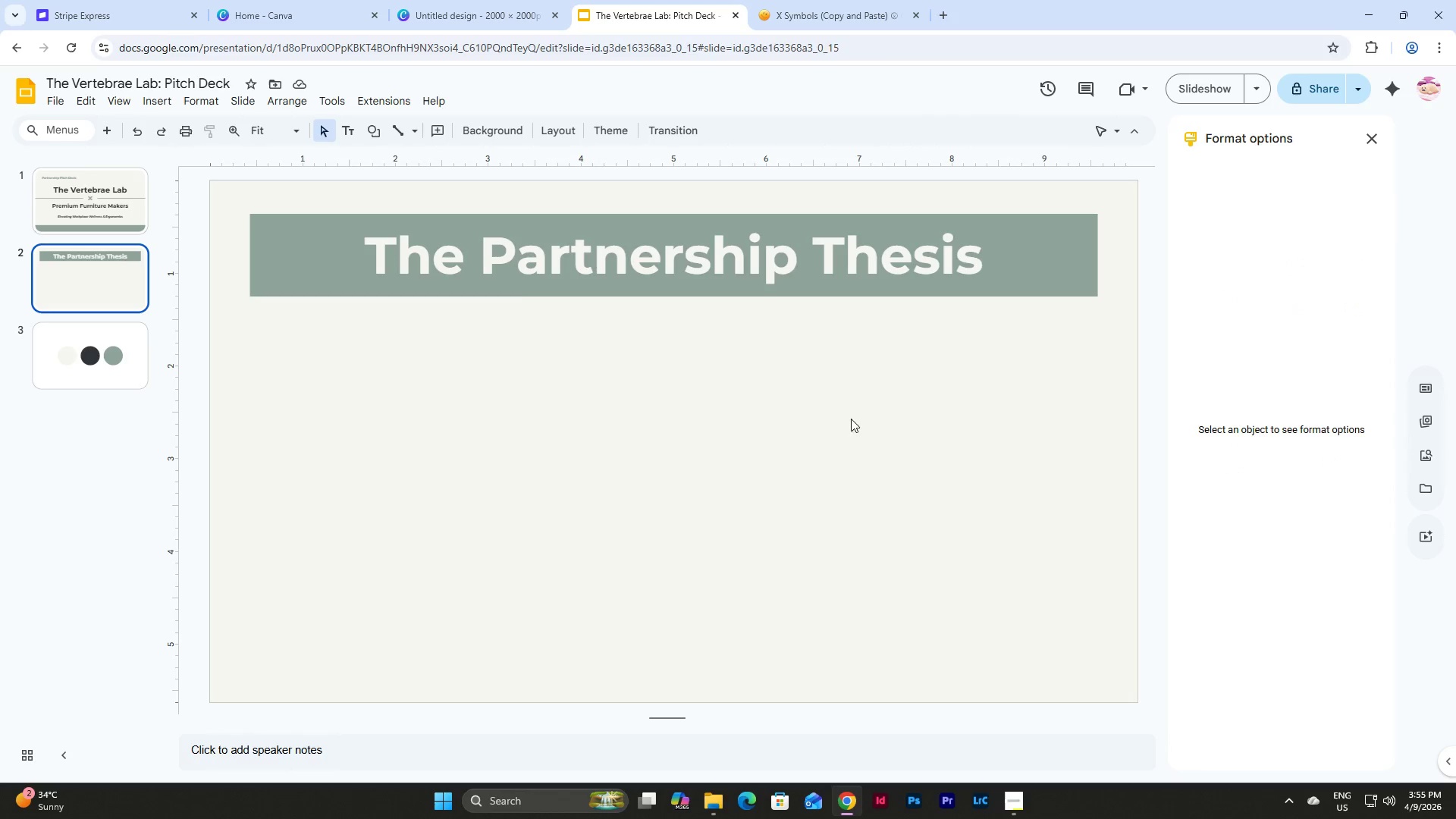 
wait(7.14)
 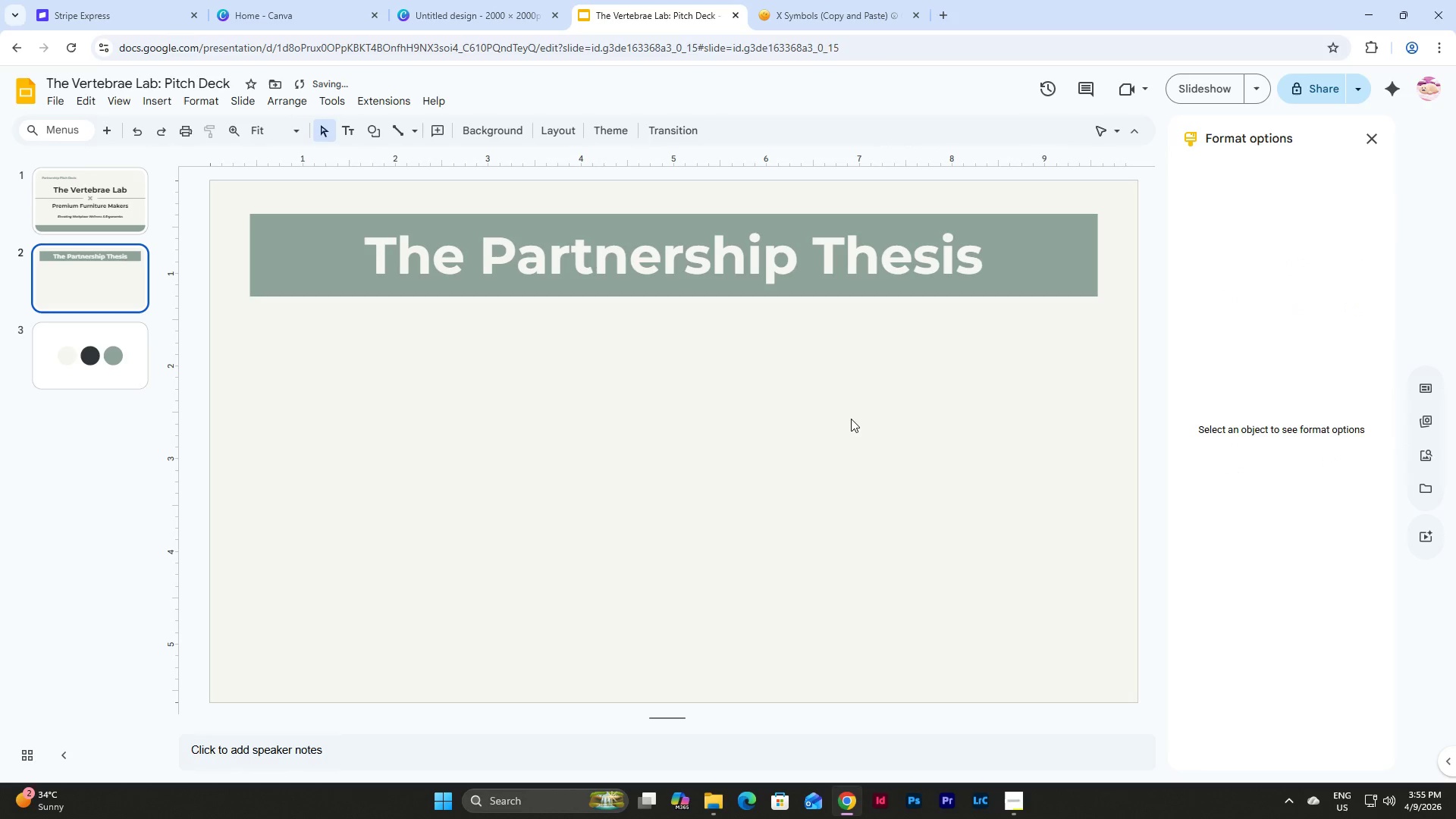 
left_click([565, 223])
 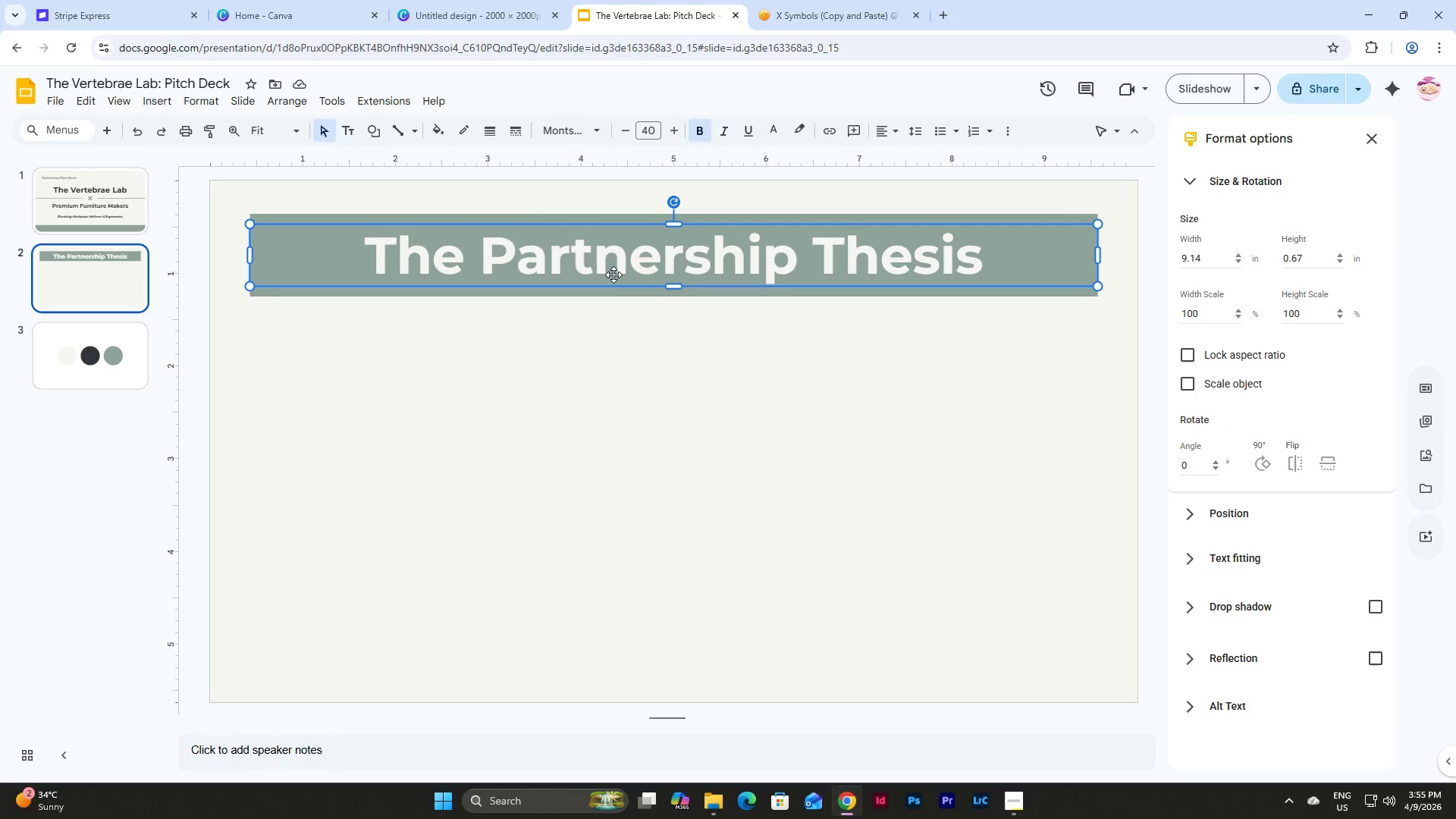 
key(Control+C)
 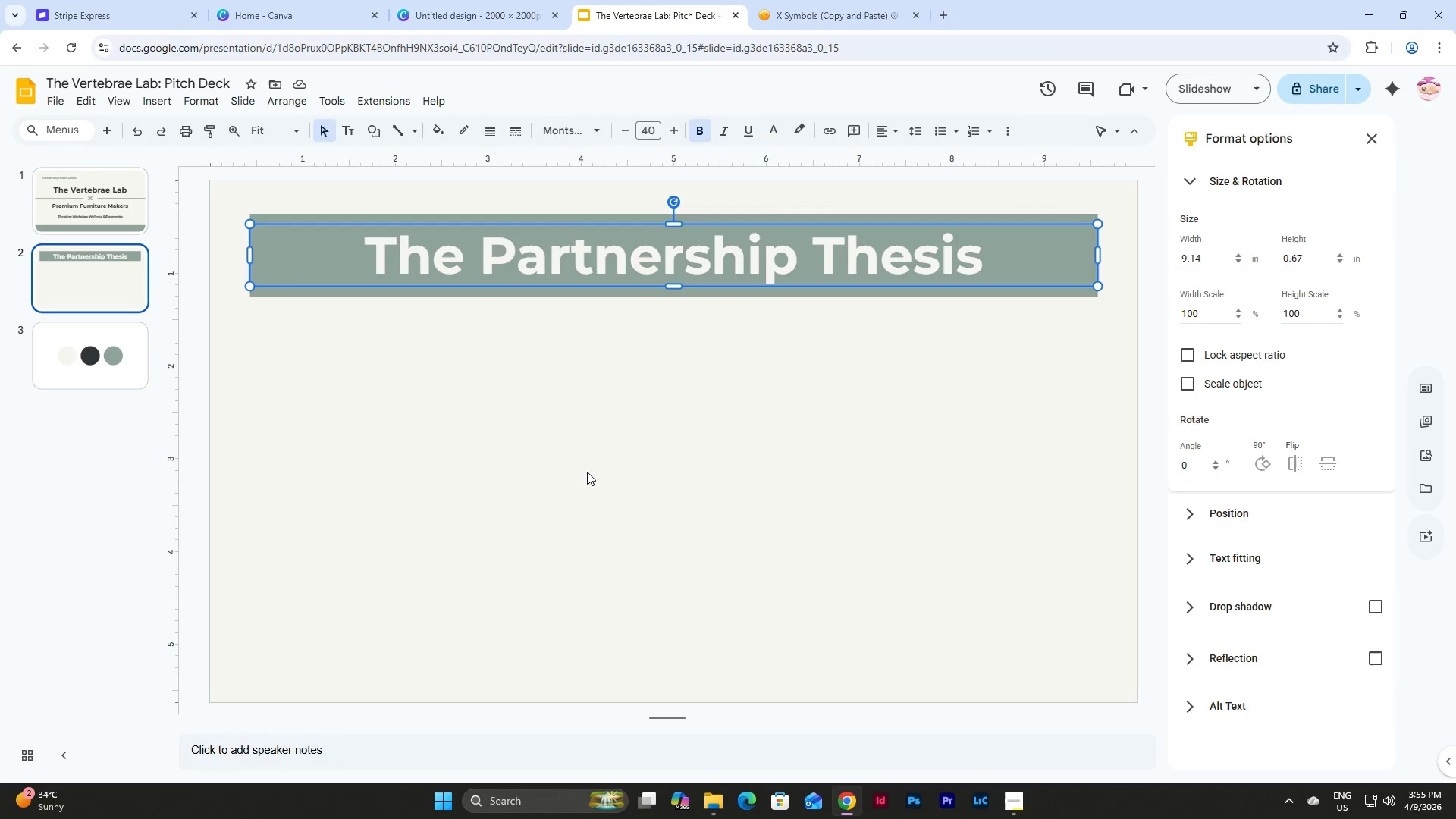 
left_click([583, 471])
 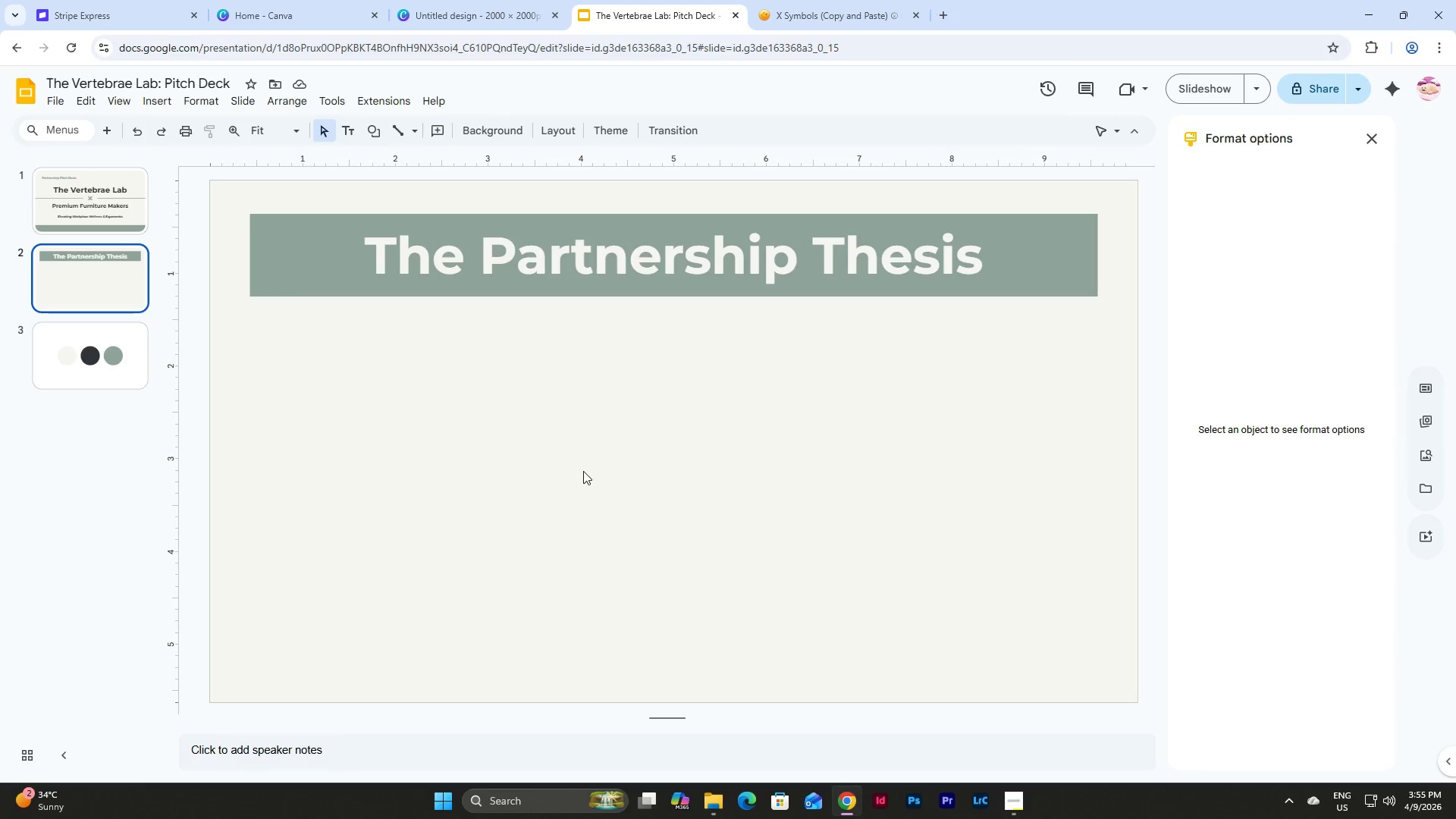 
key(Control+V)
 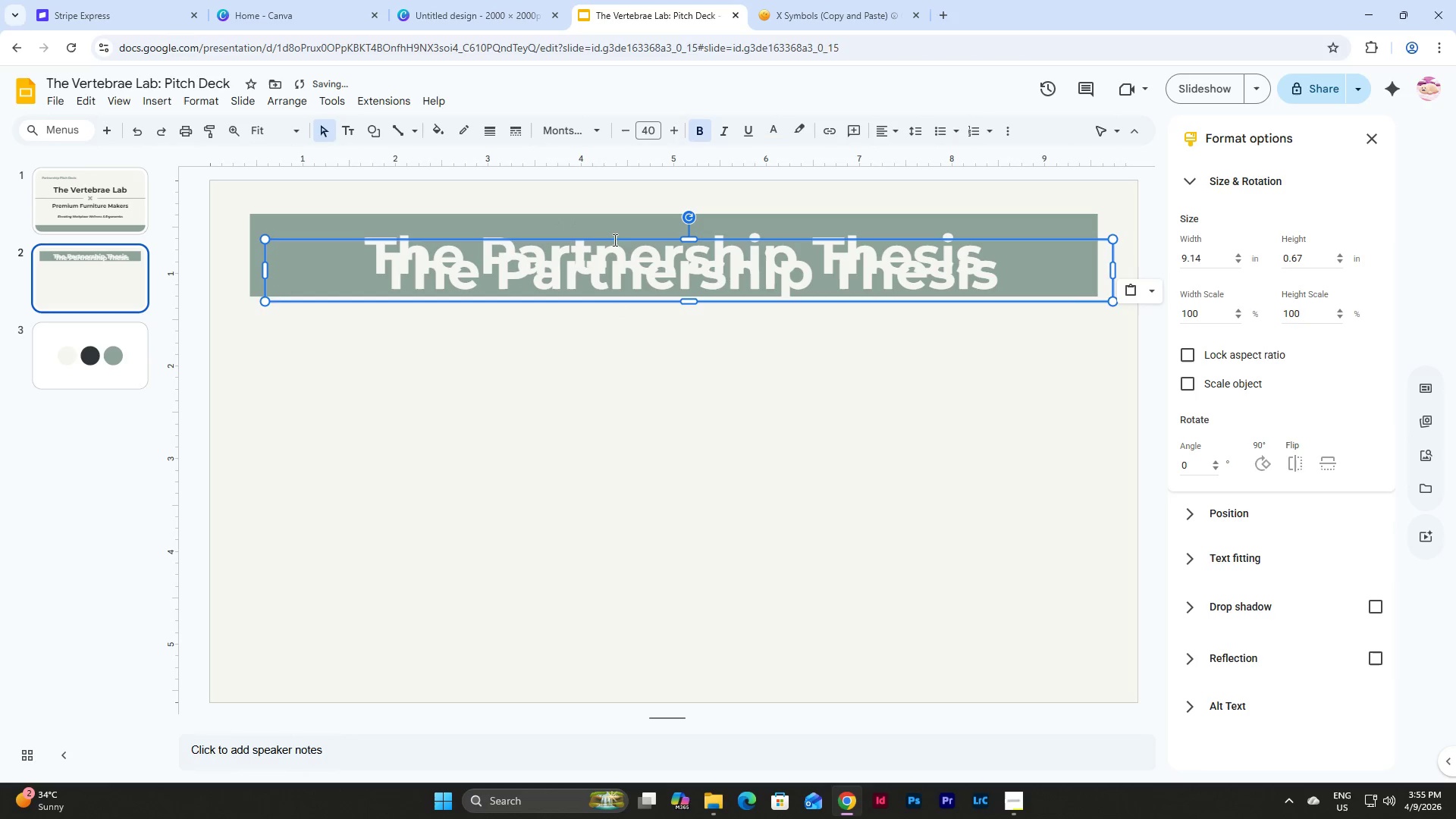 
left_click_drag(start_coordinate=[617, 238], to_coordinate=[601, 309])
 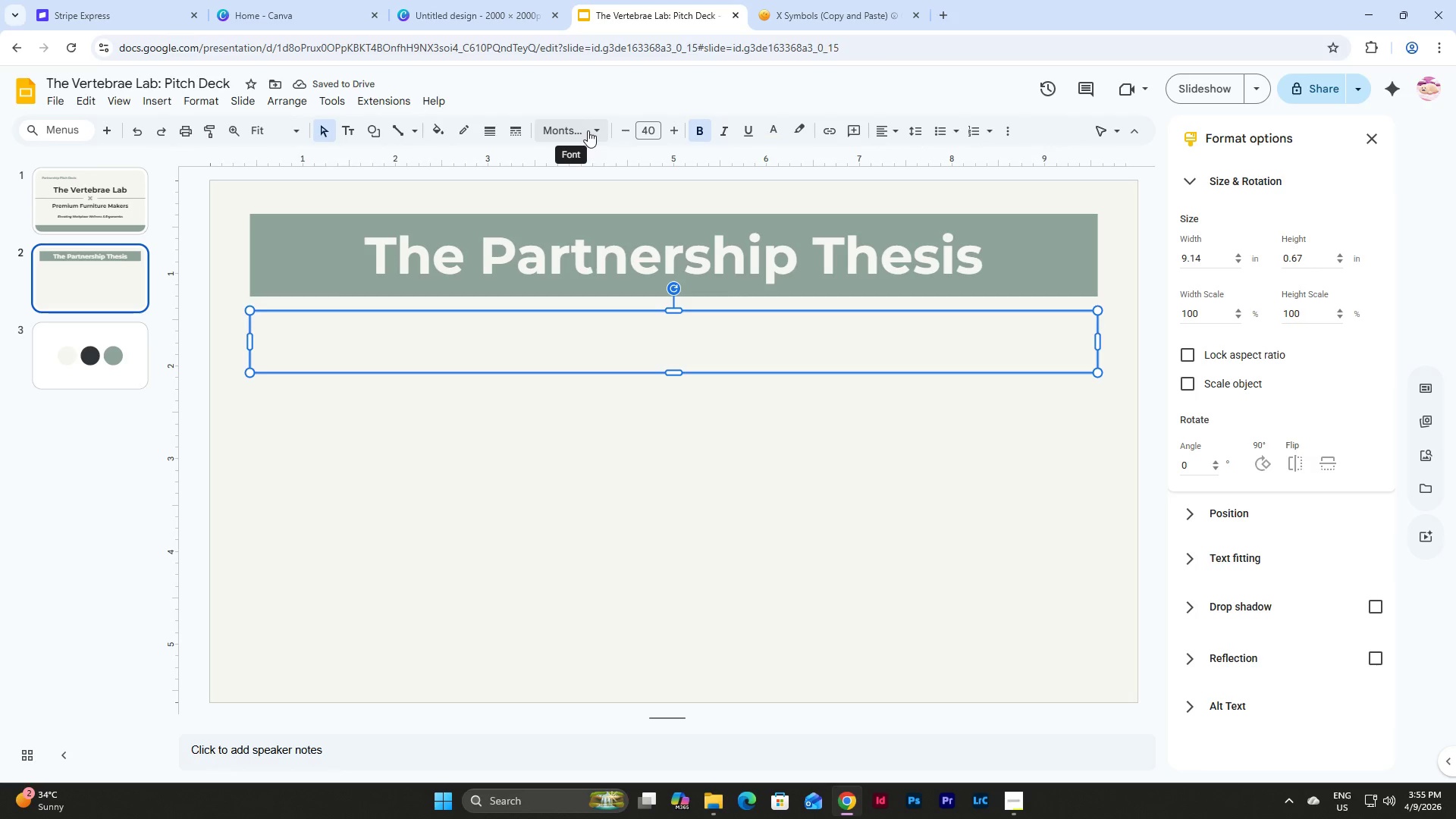 
left_click([771, 131])
 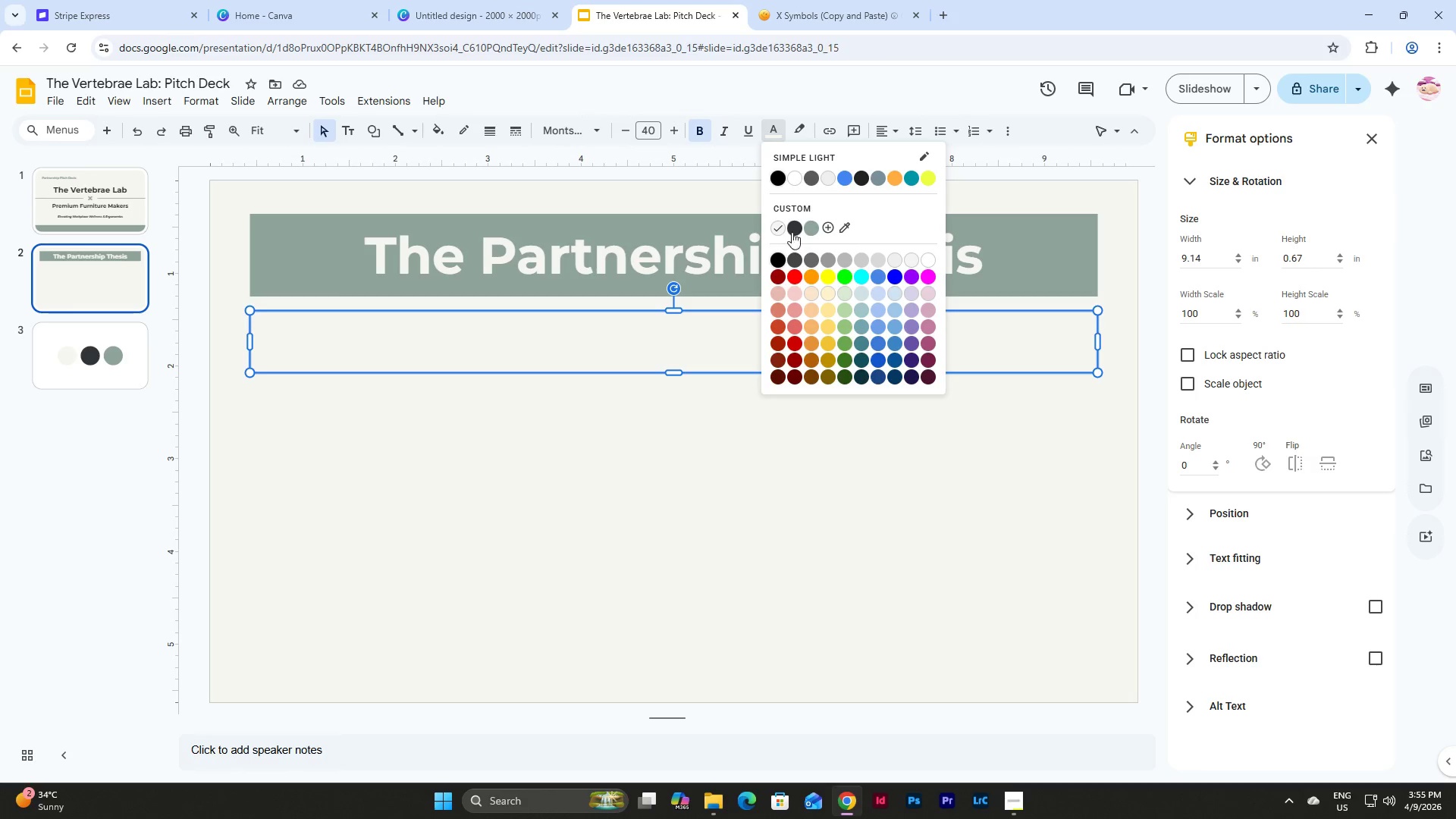 
left_click([792, 229])
 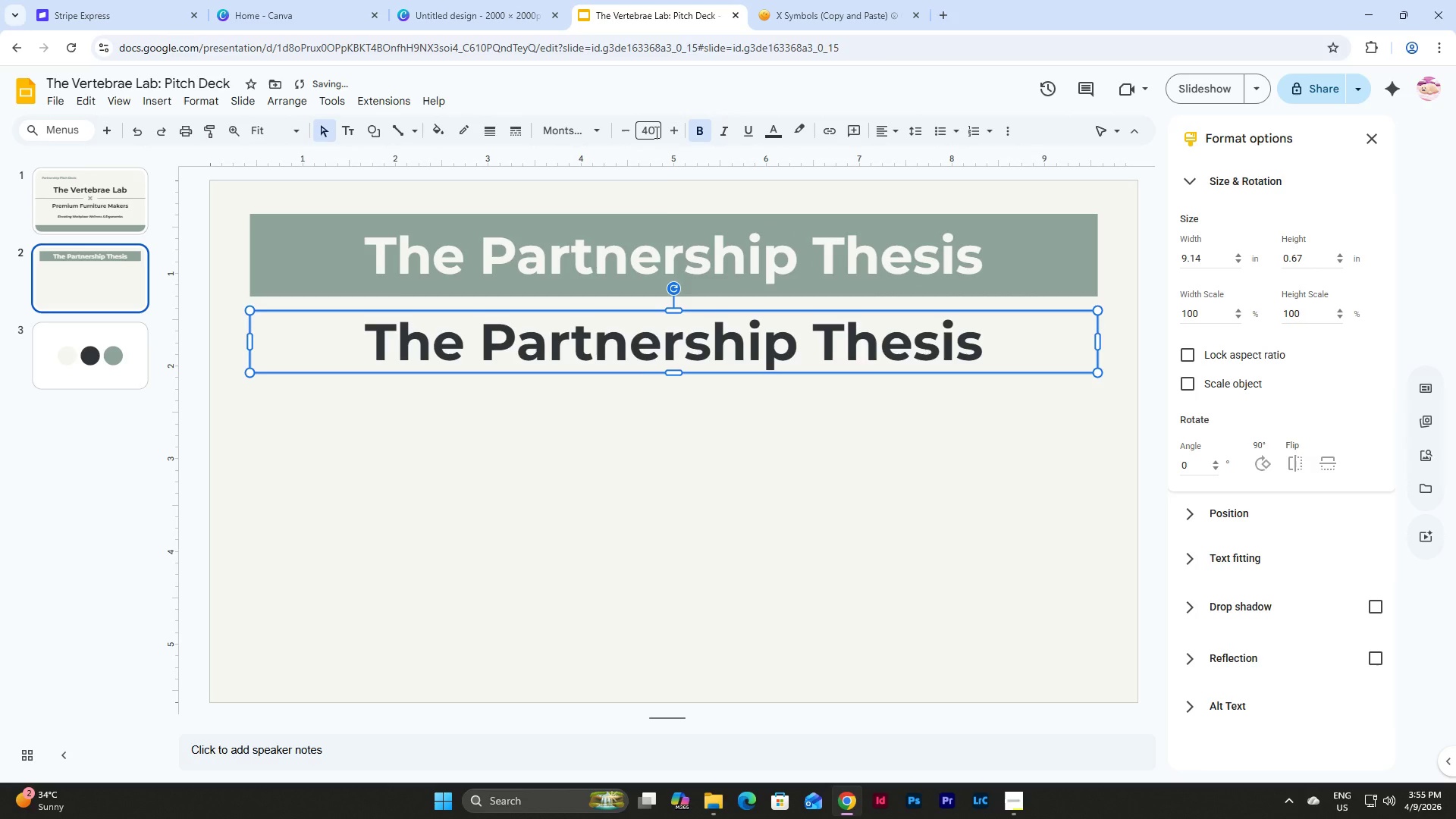 
left_click([655, 132])
 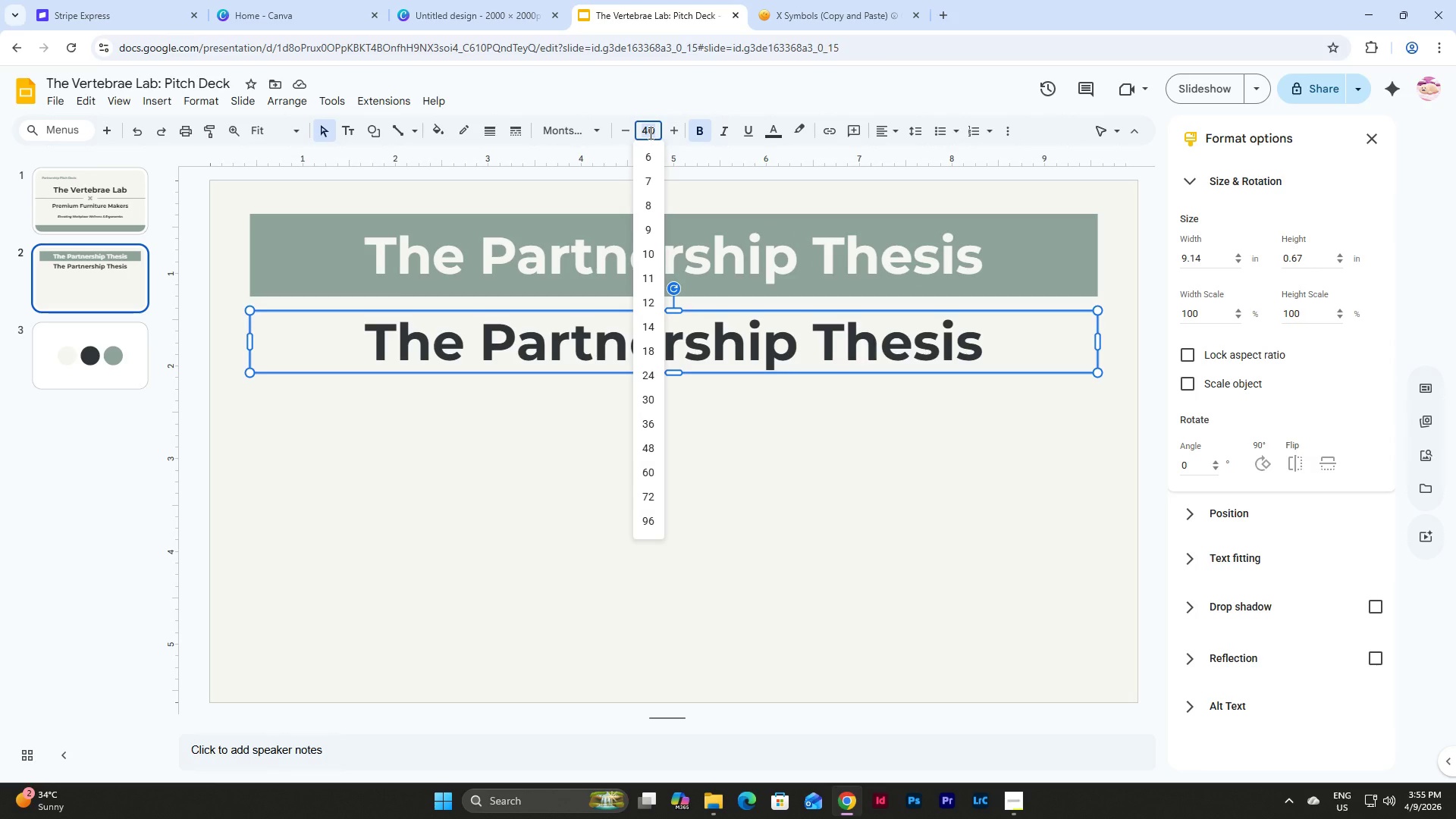 
wait(7.3)
 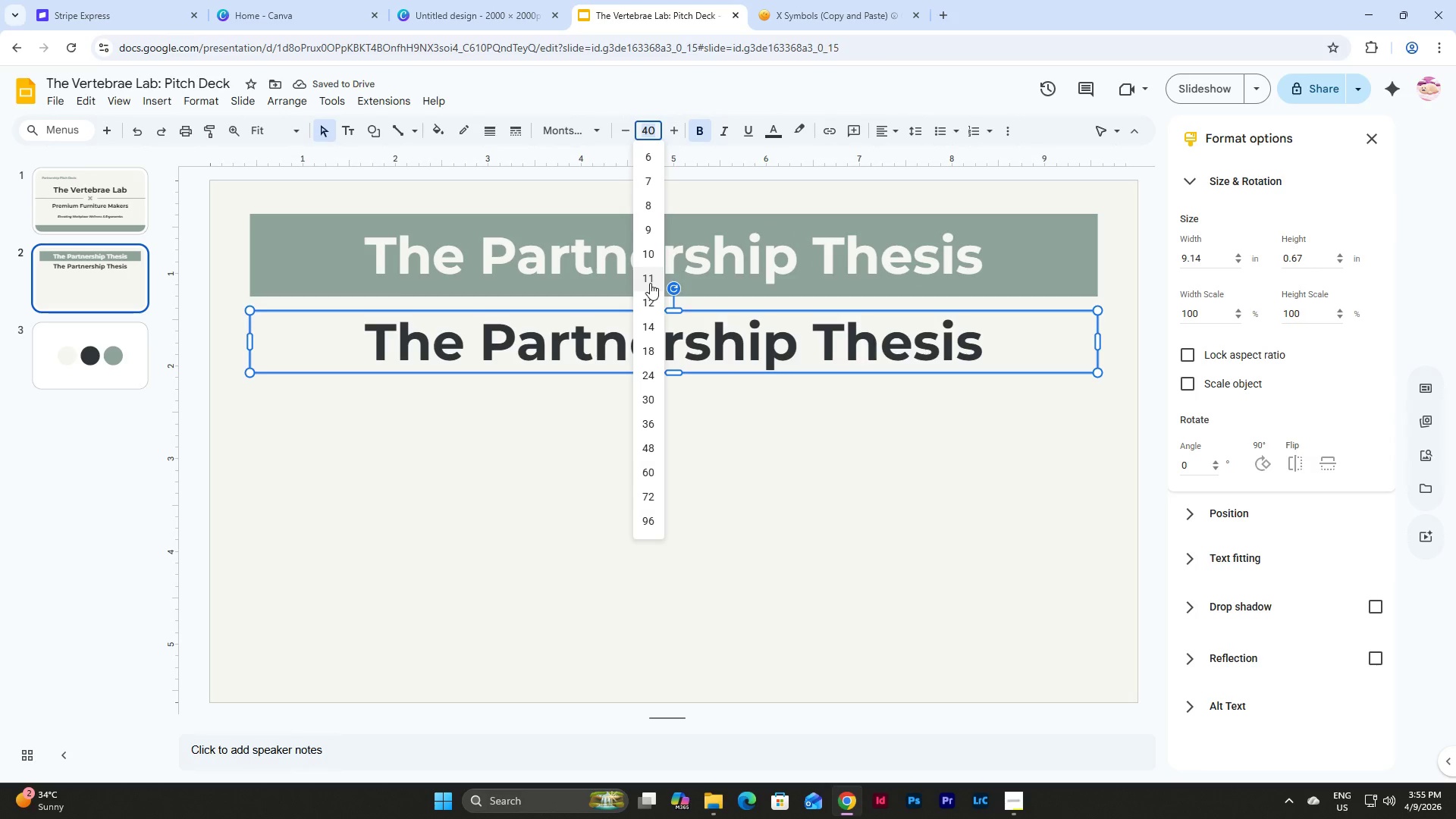 
key(Numpad2)
 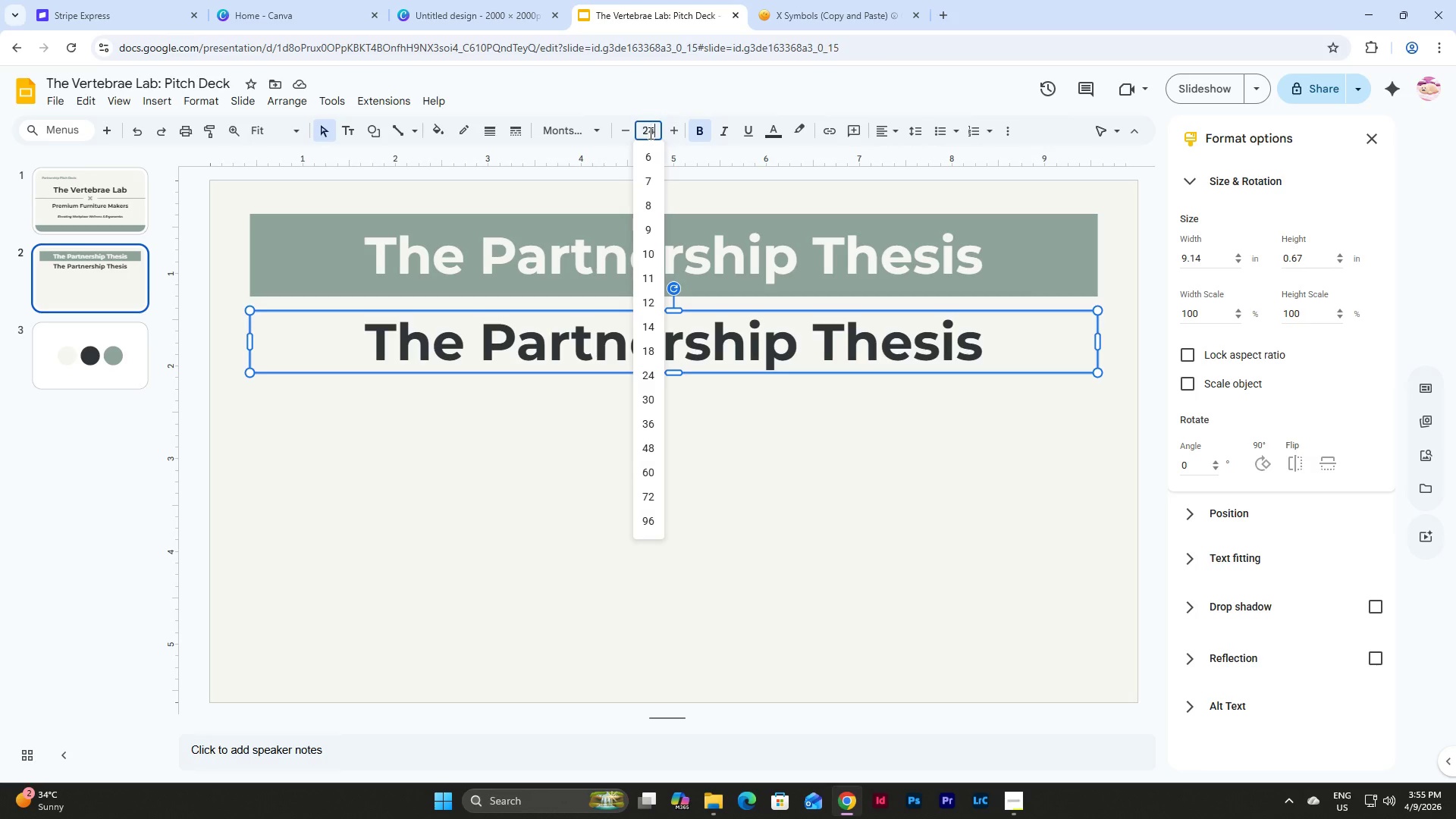 
key(Numpad4)
 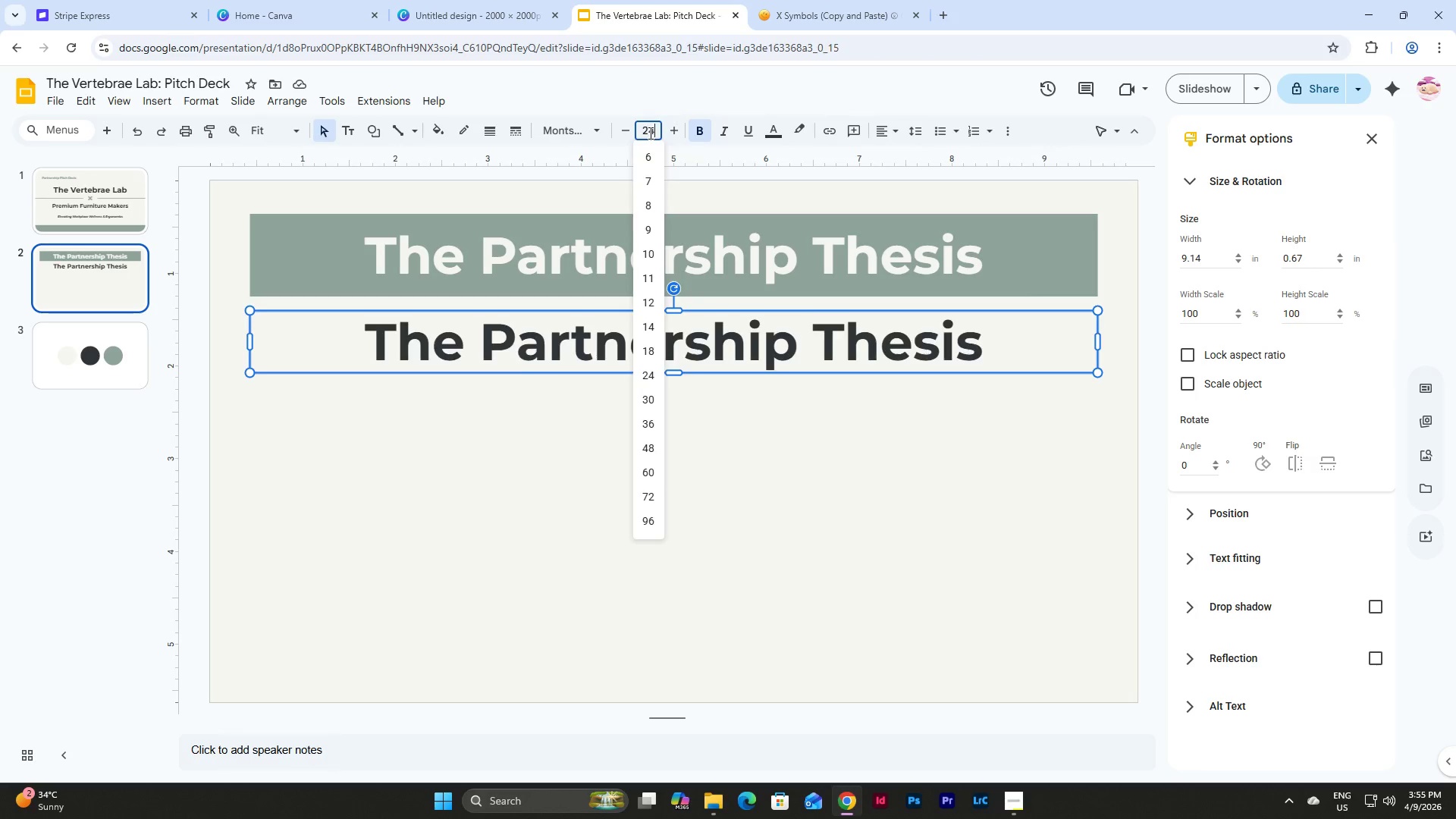 
key(NumpadEnter)
 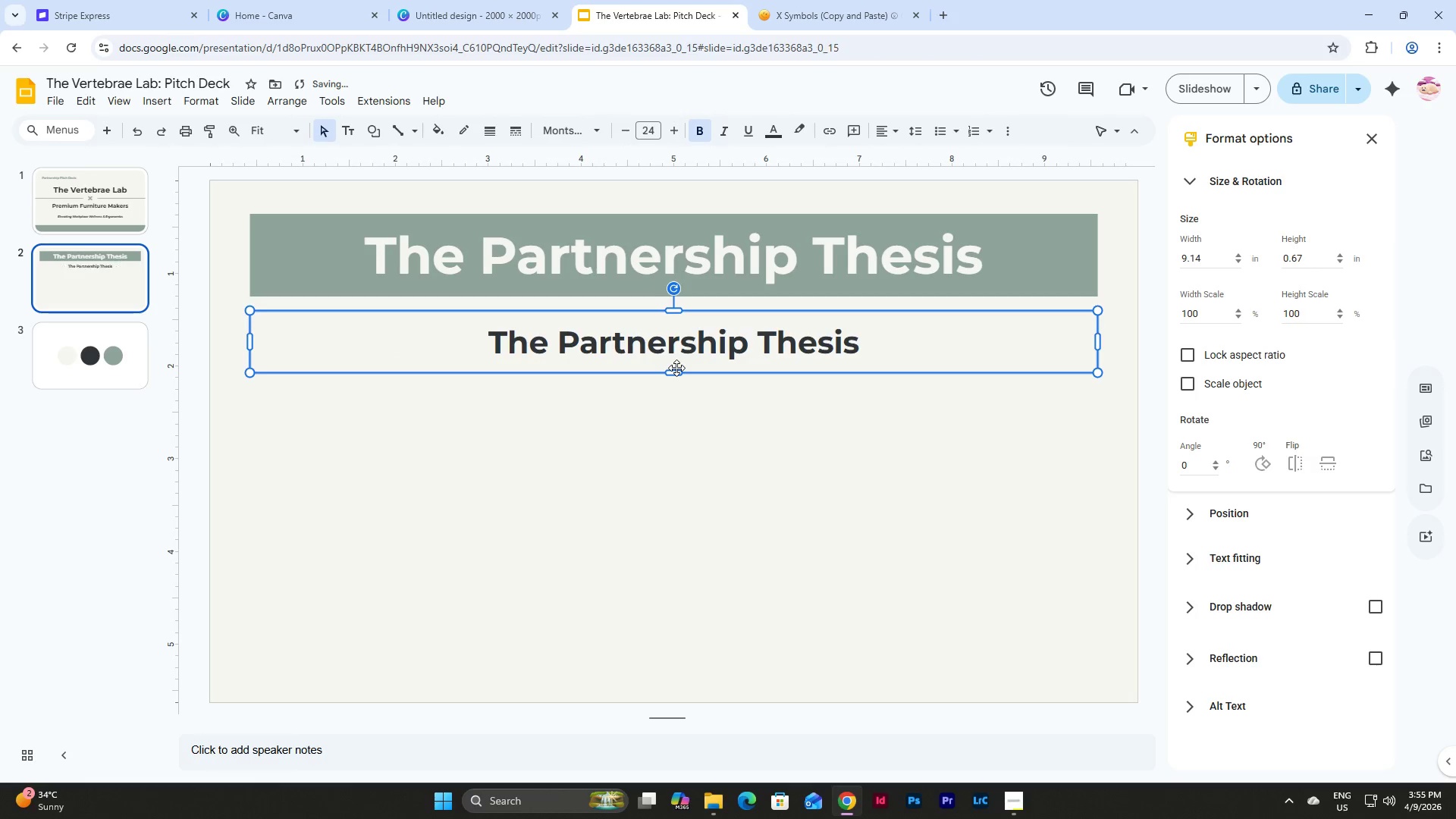 
left_click_drag(start_coordinate=[676, 372], to_coordinate=[674, 352])
 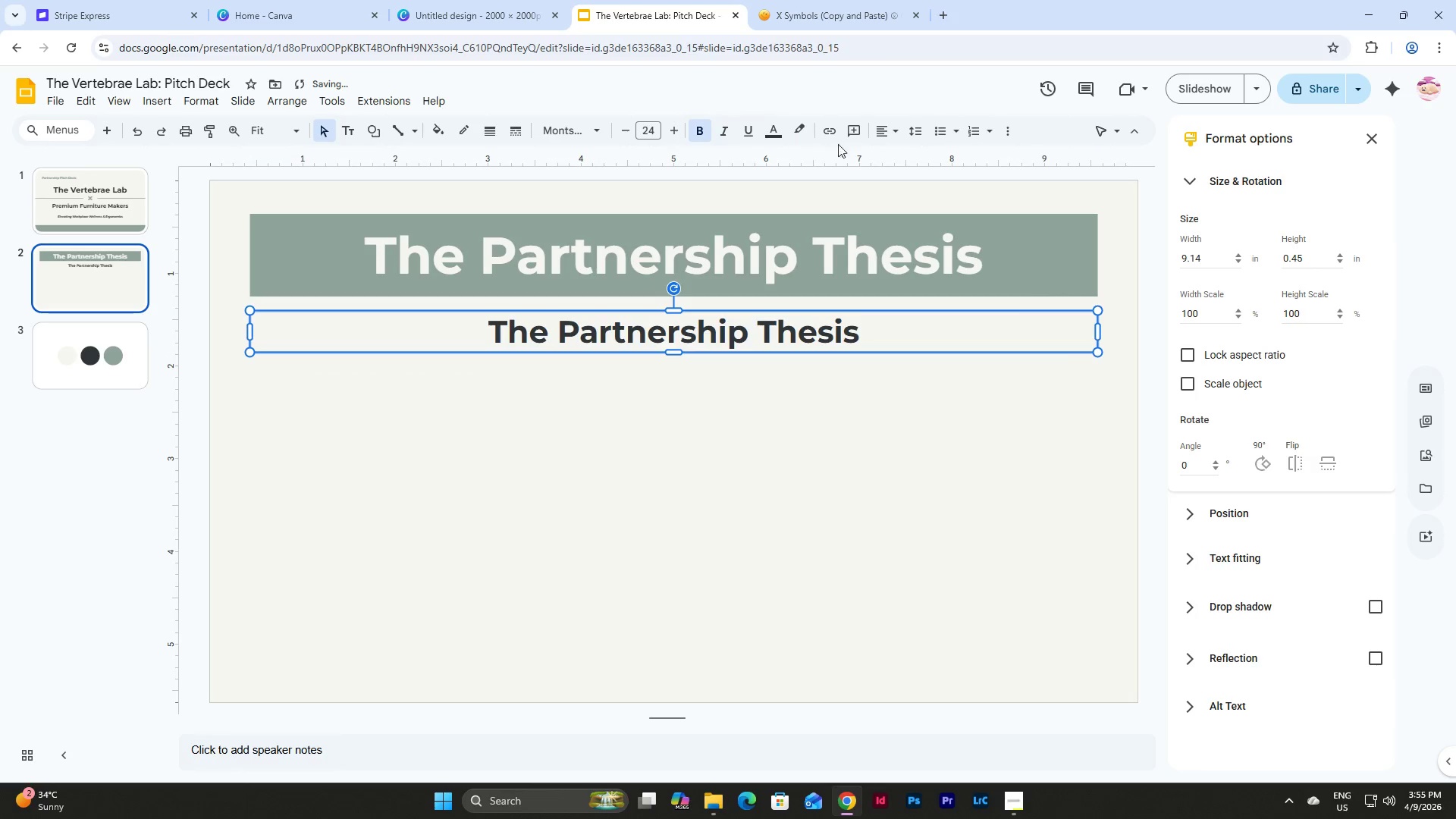 
left_click([883, 126])
 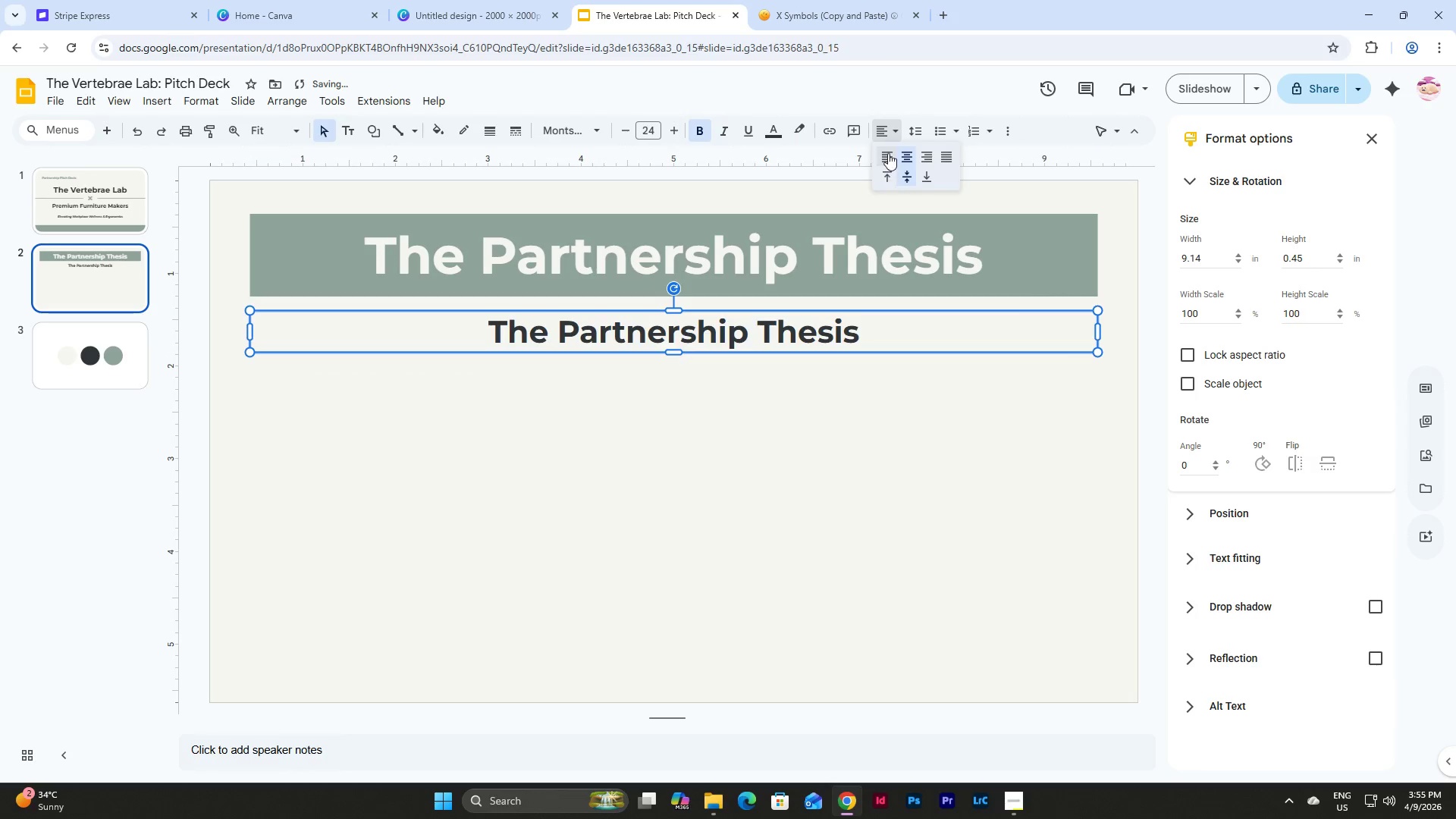 
left_click([888, 150])
 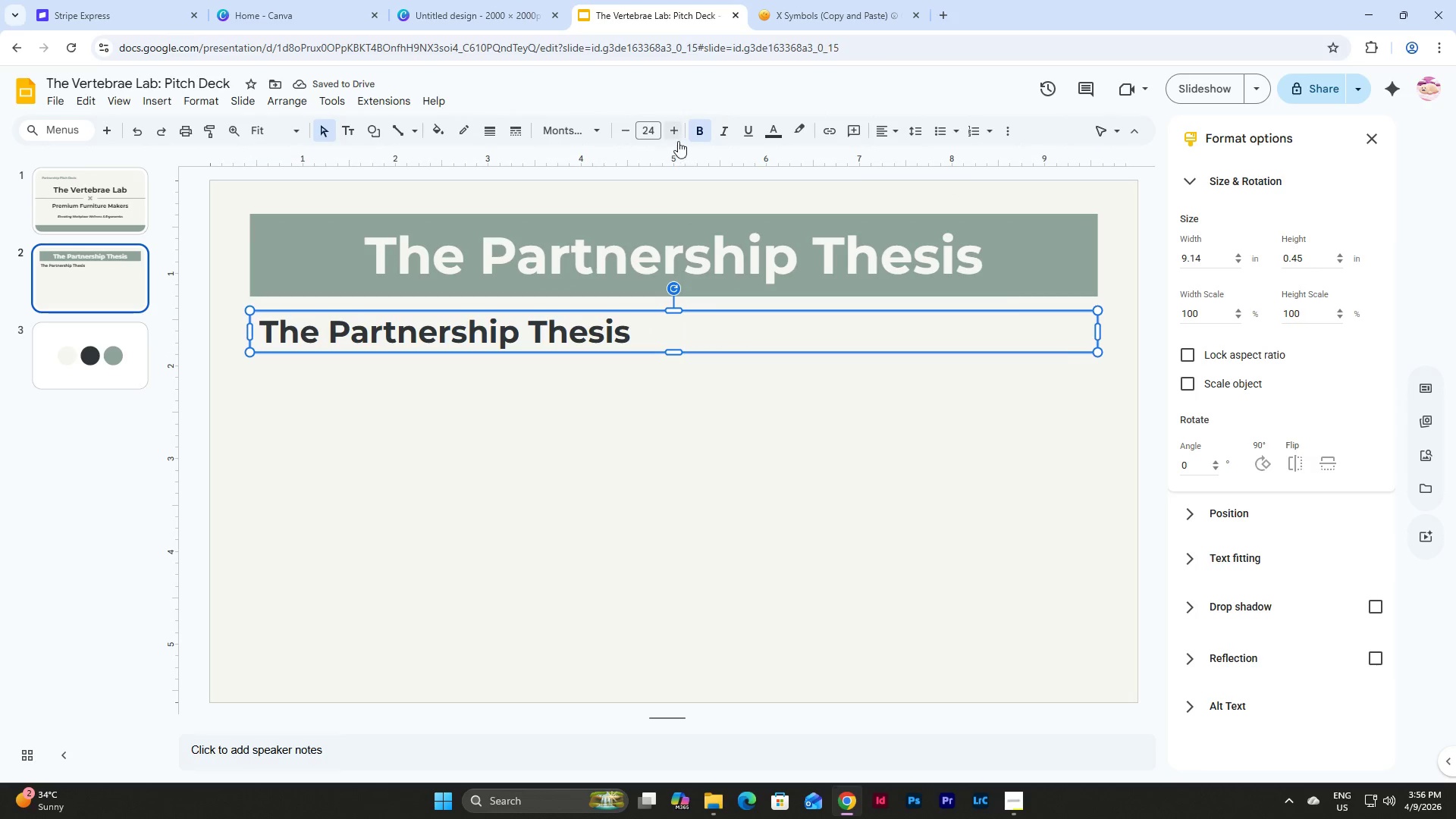 
left_click_drag(start_coordinate=[629, 334], to_coordinate=[247, 325])
 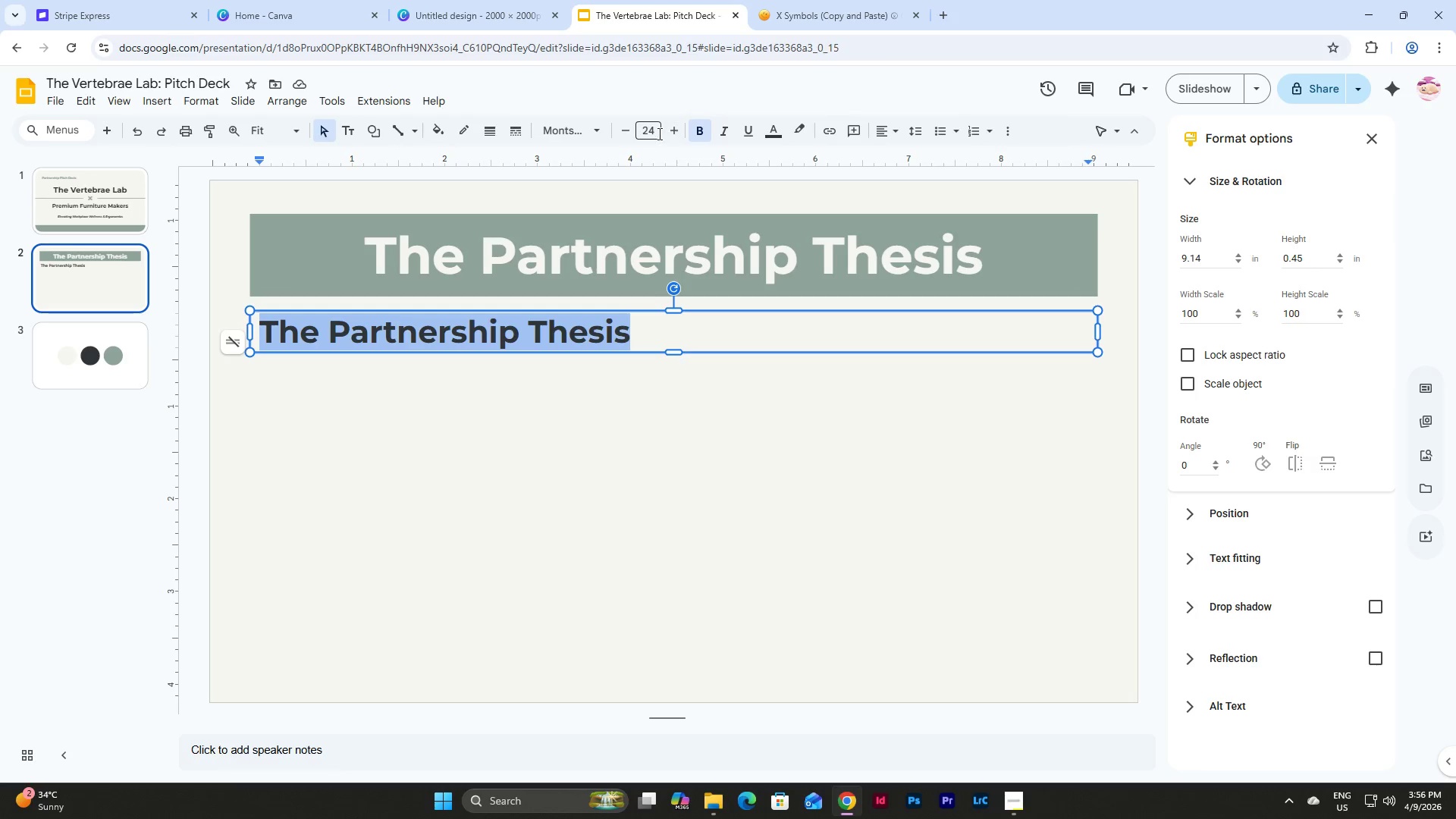 
left_click([652, 130])
 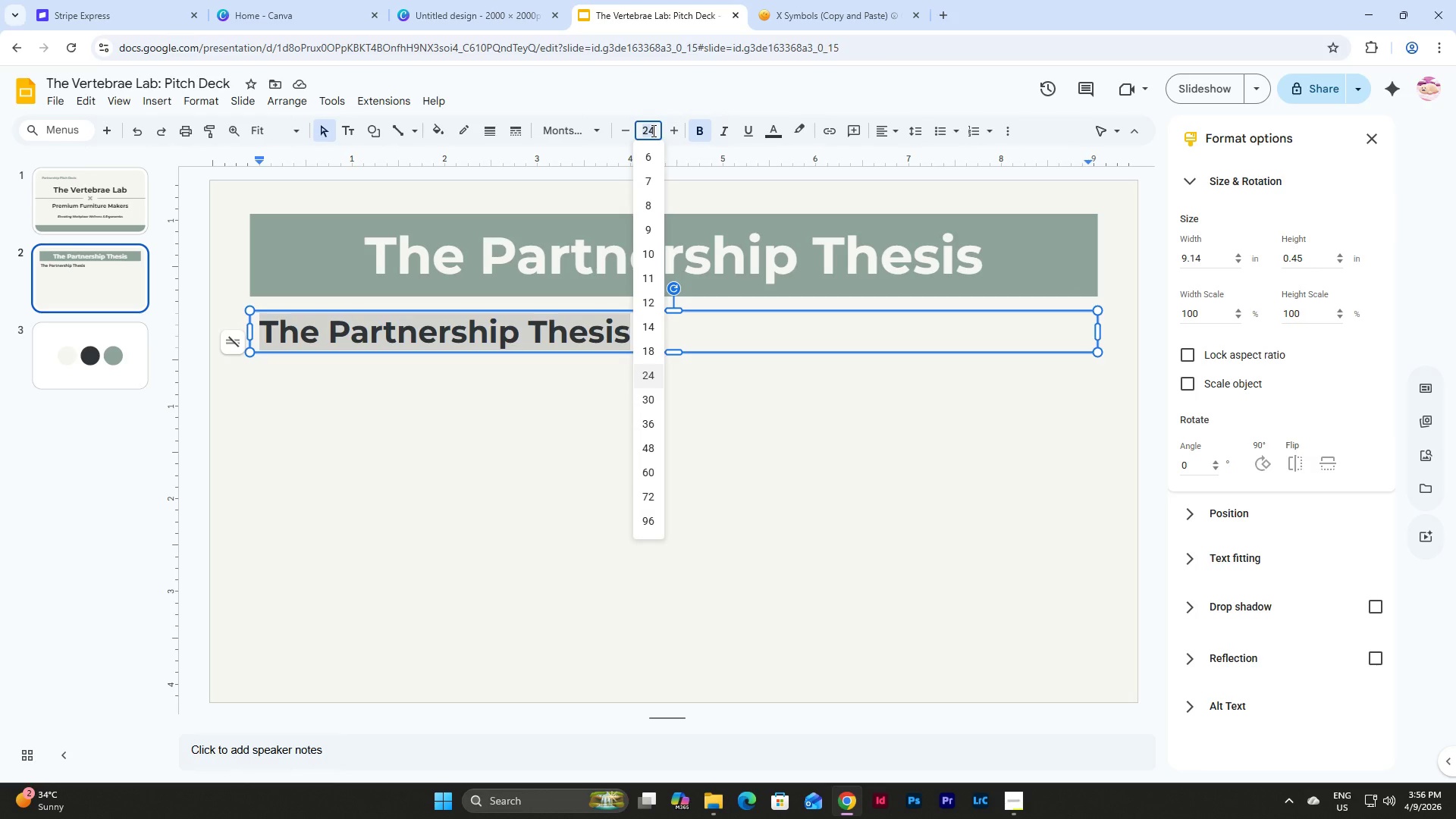 
key(Numpad2)
 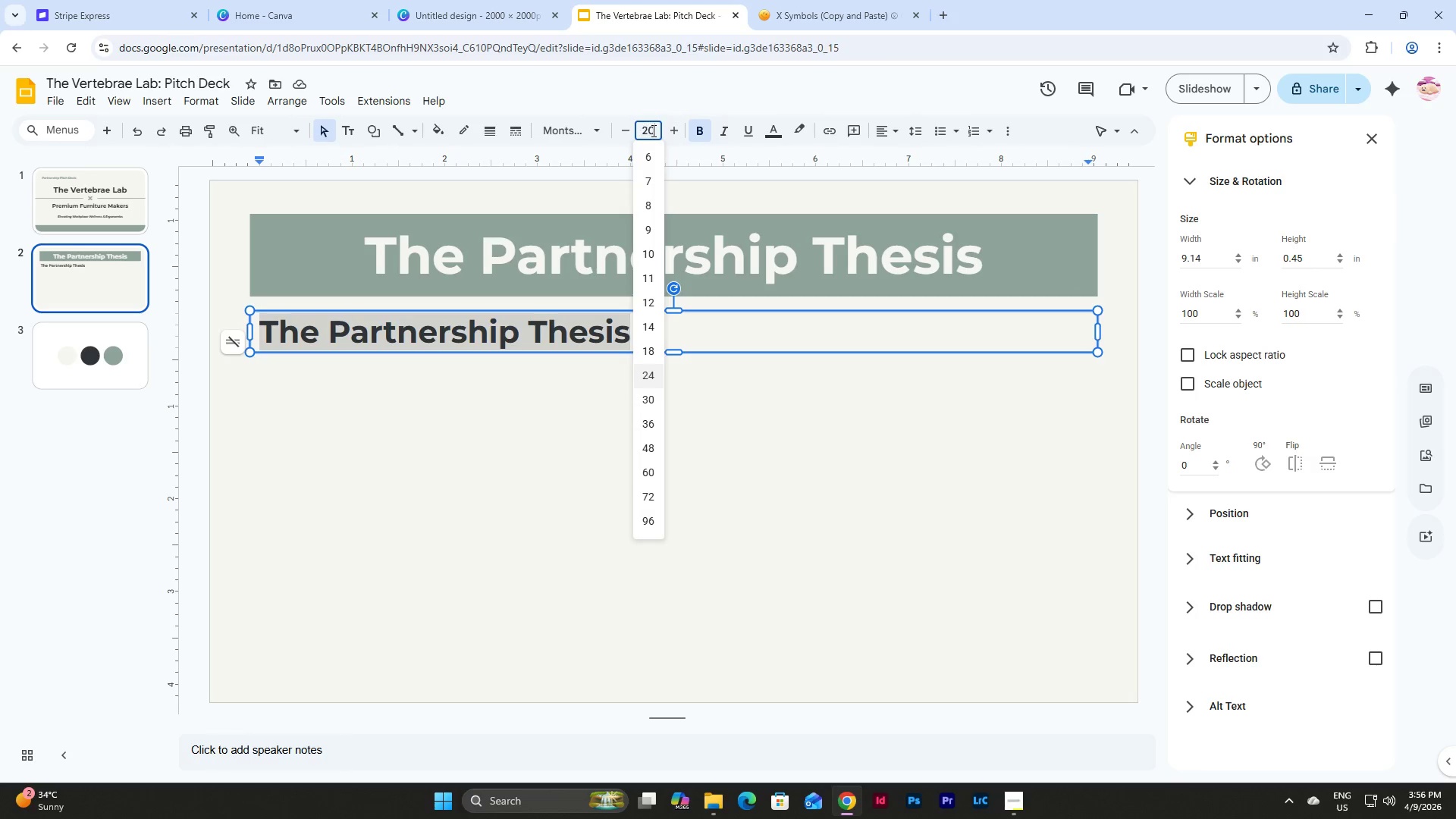 
key(Numpad0)
 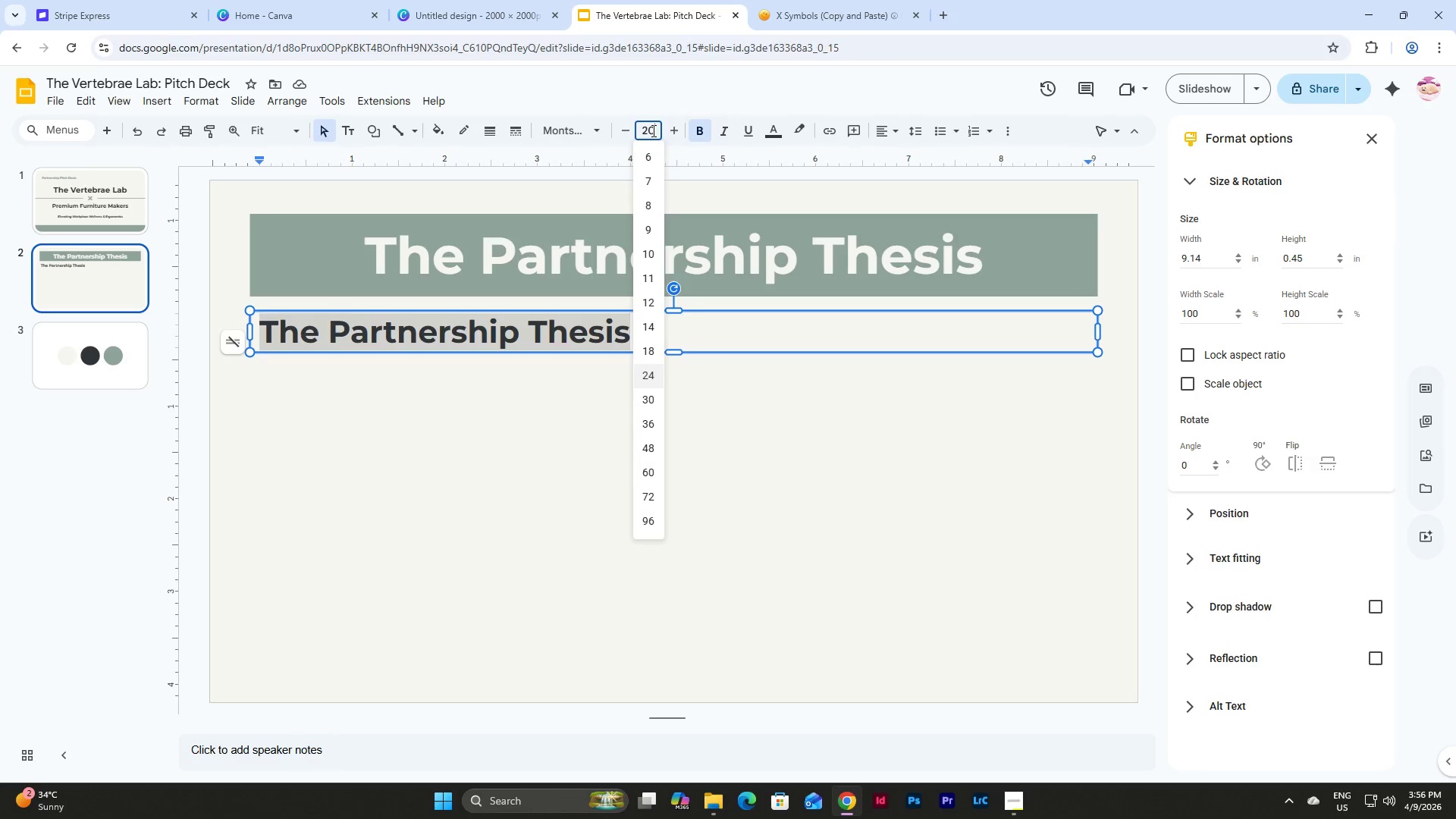 
key(NumpadEnter)
 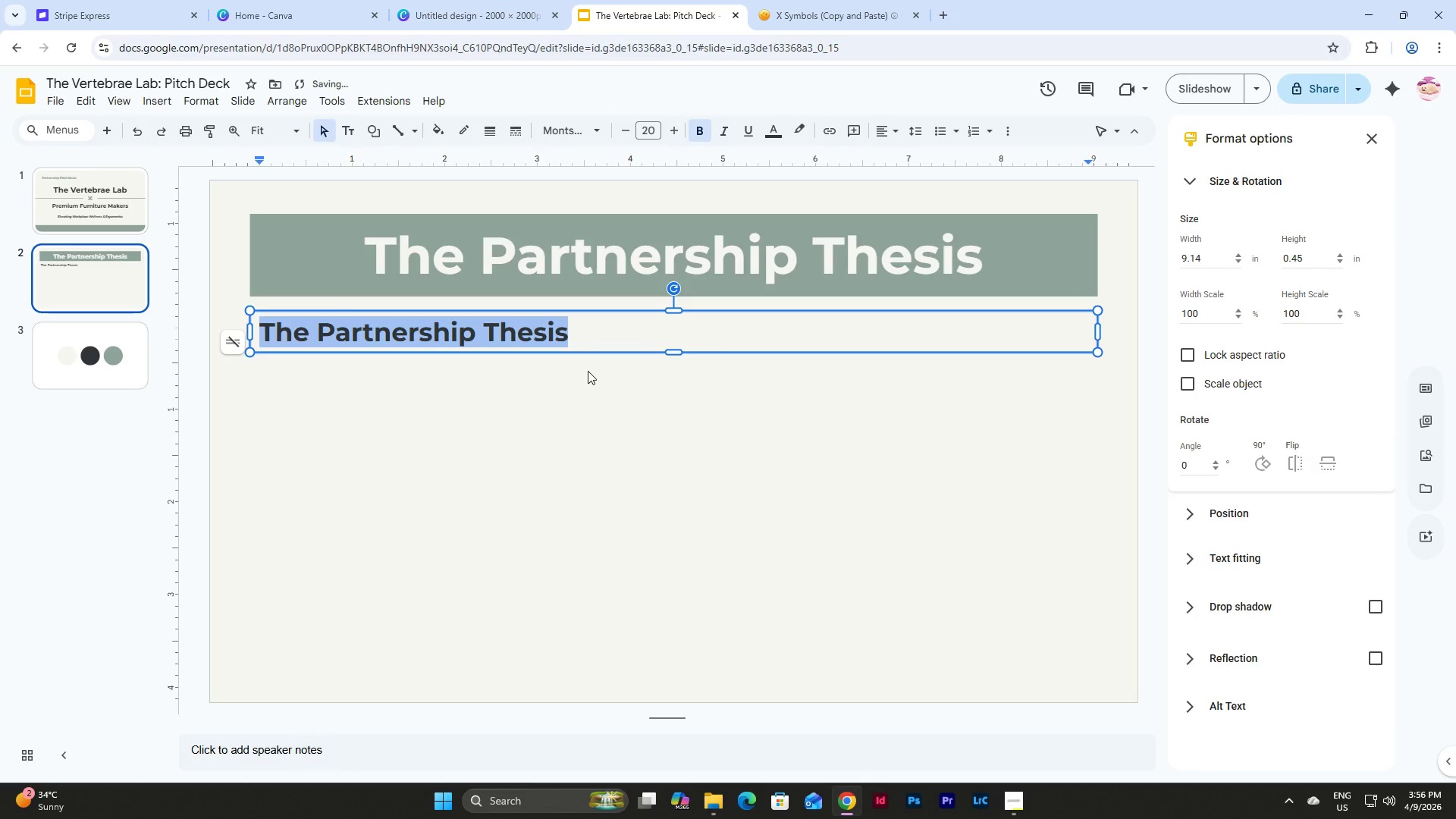 
type(Hardware Alone Is Not Alive)
 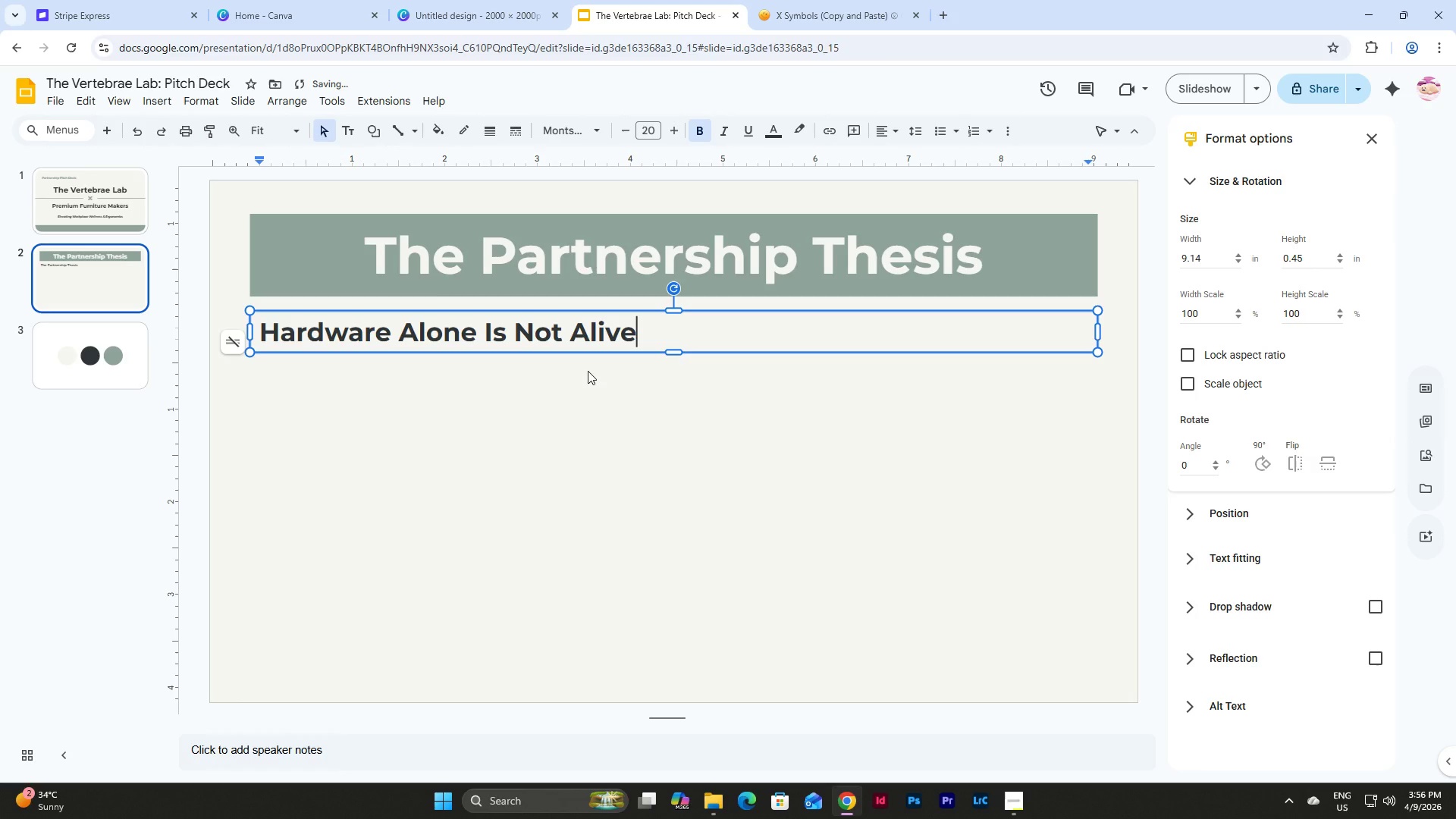 
left_click_drag(start_coordinate=[640, 337], to_coordinate=[209, 344])
 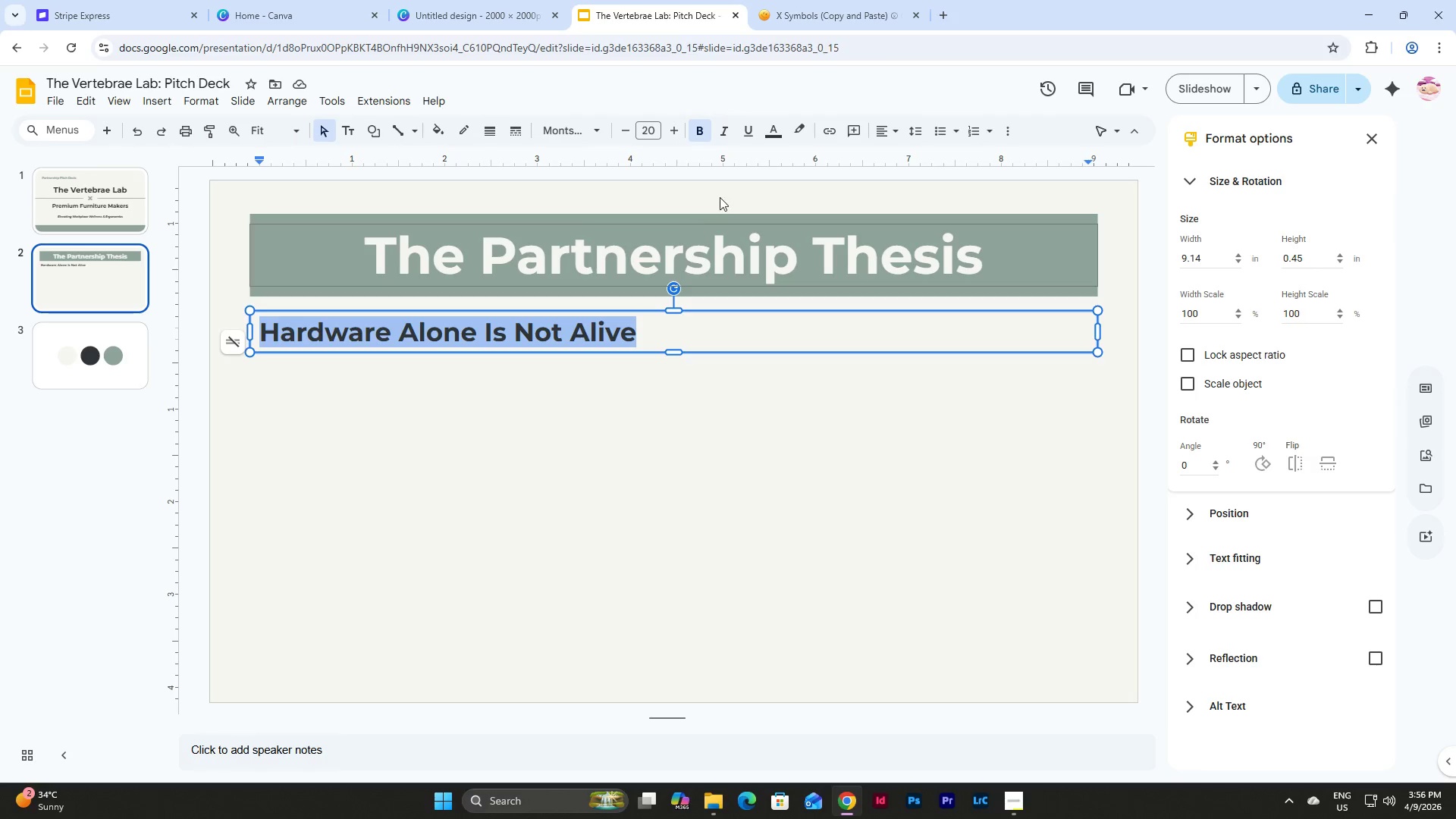 
left_click([714, 130])
 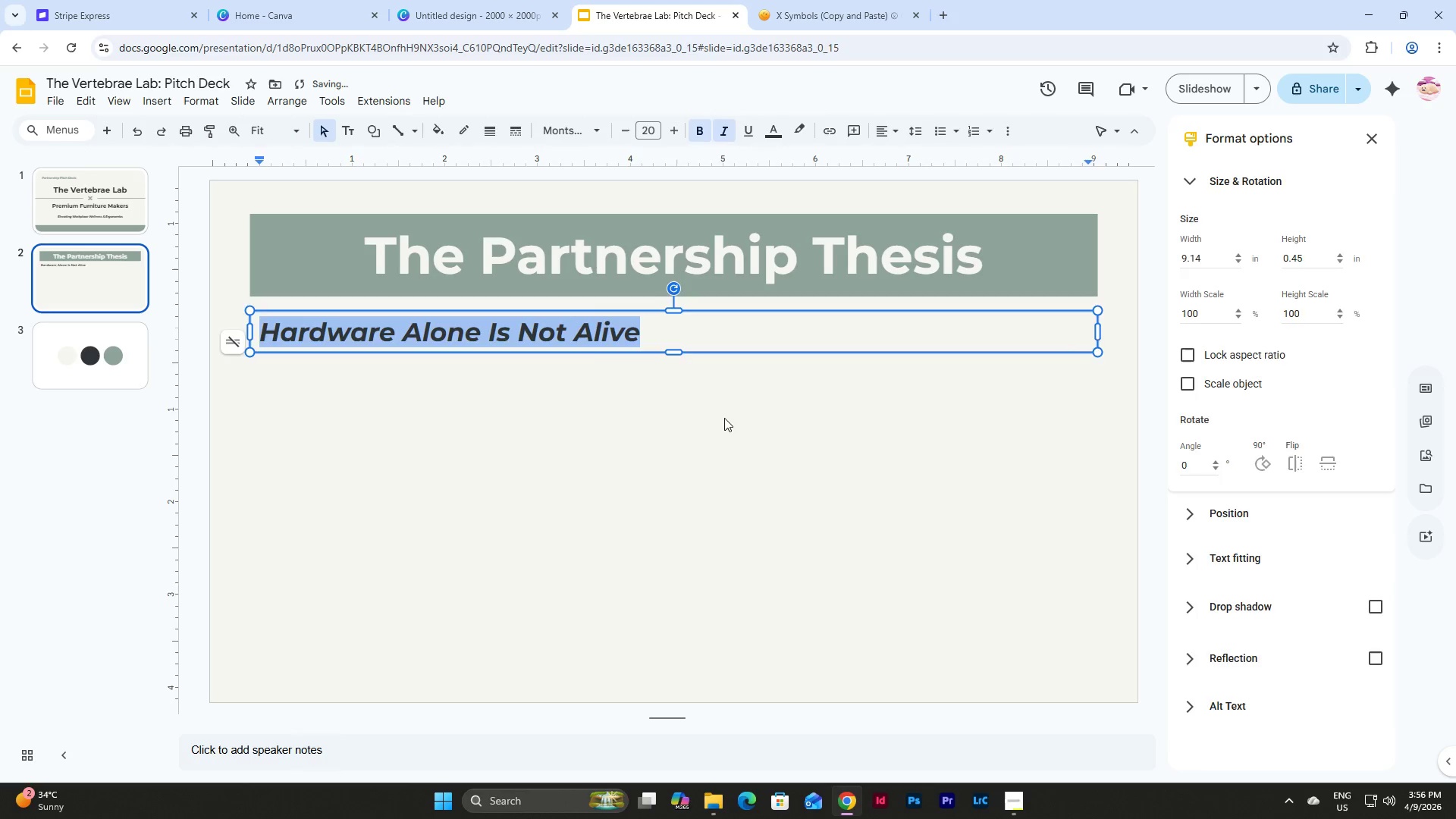 
left_click([723, 422])
 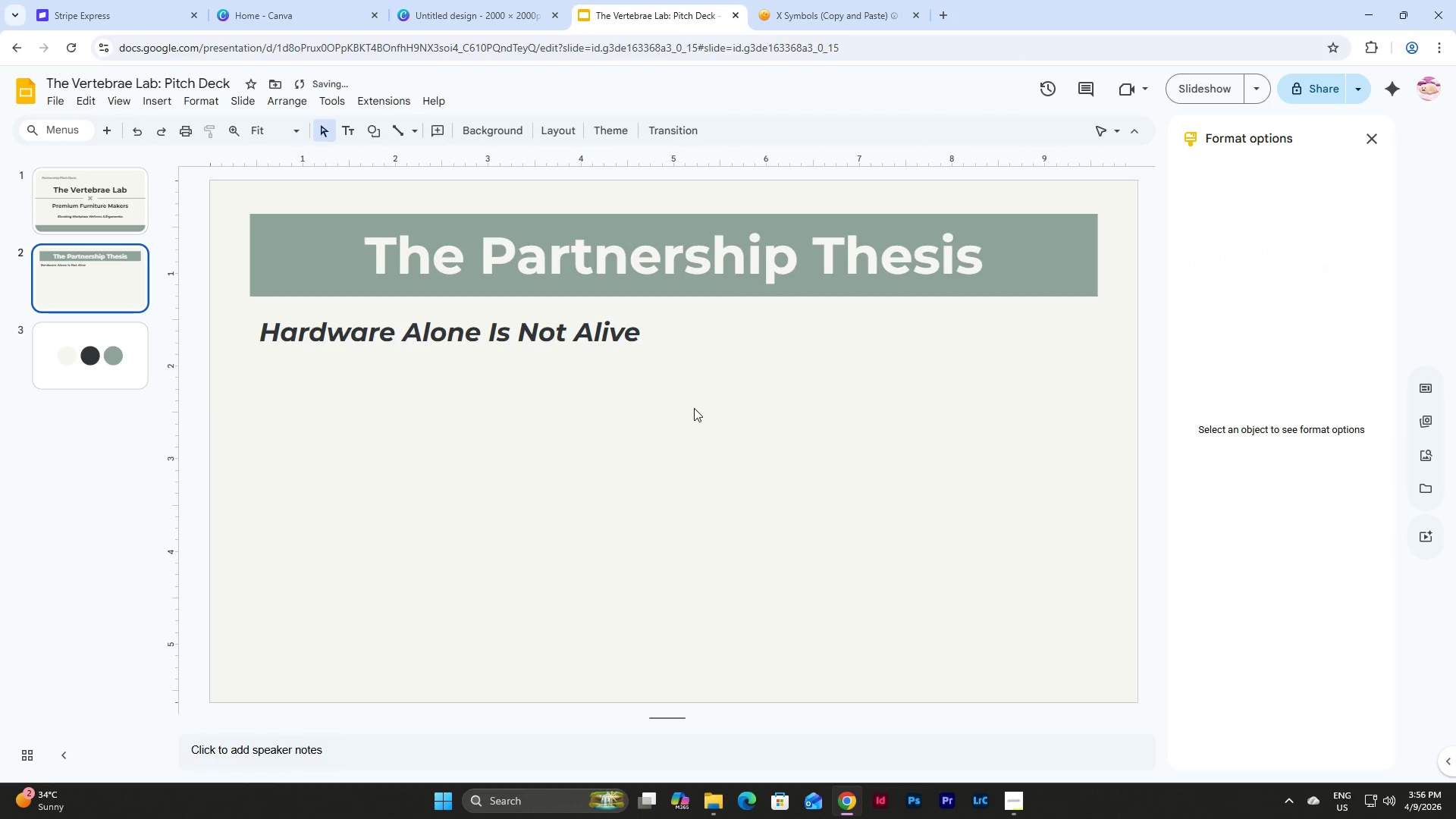 
left_click_drag(start_coordinate=[682, 404], to_coordinate=[464, 338])
 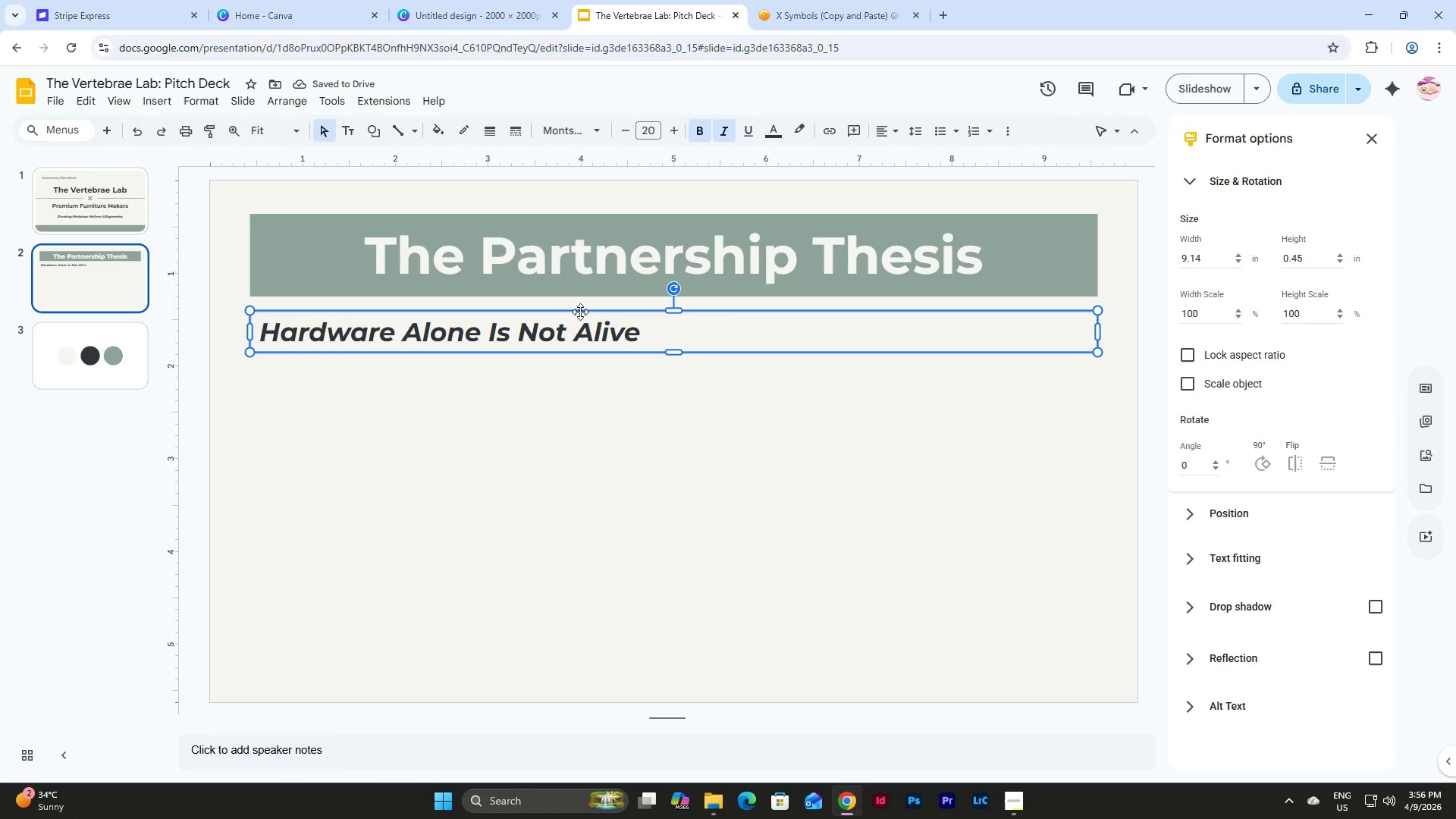 
left_click_drag(start_coordinate=[580, 309], to_coordinate=[580, 294])
 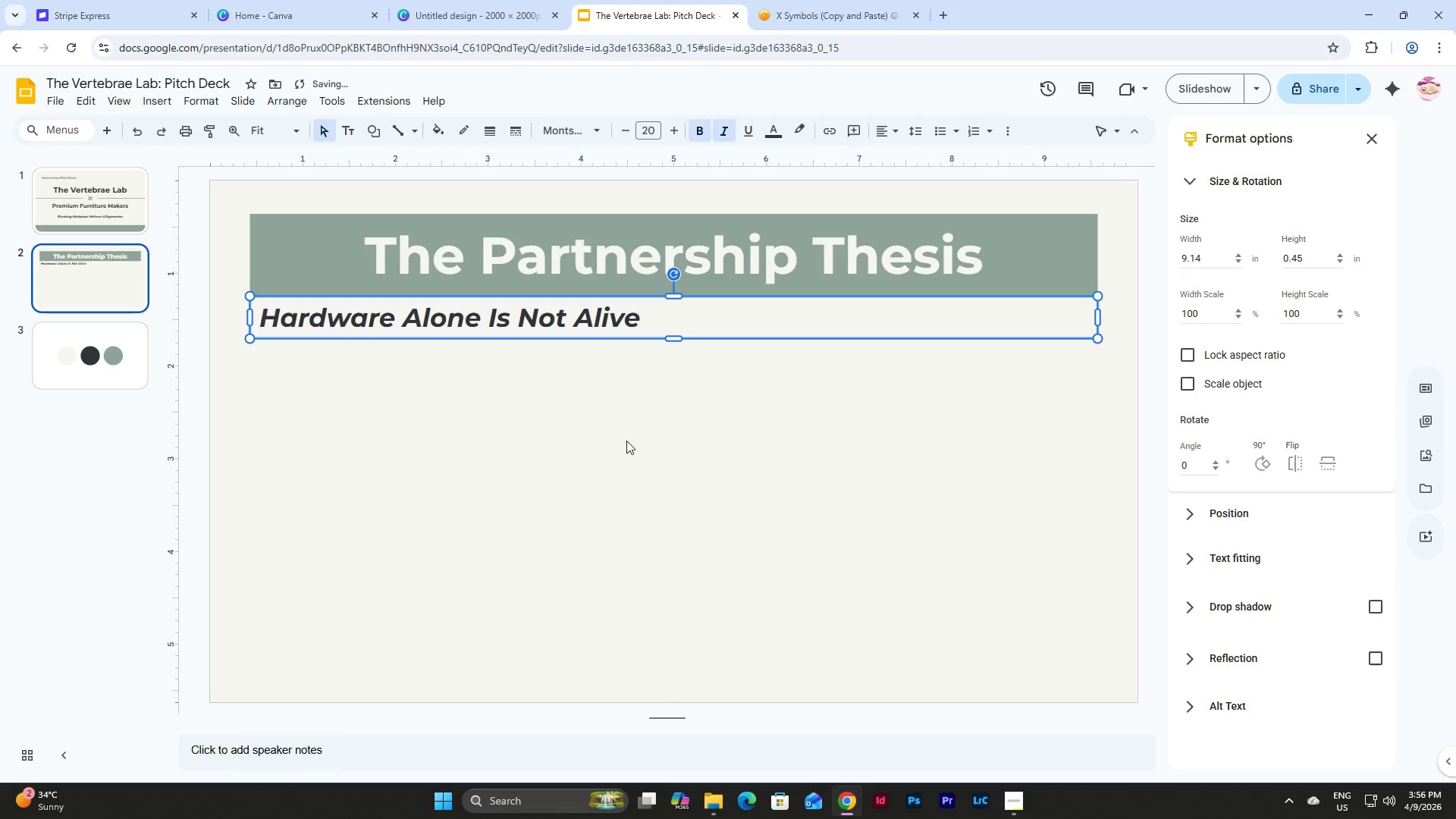 
left_click([626, 441])
 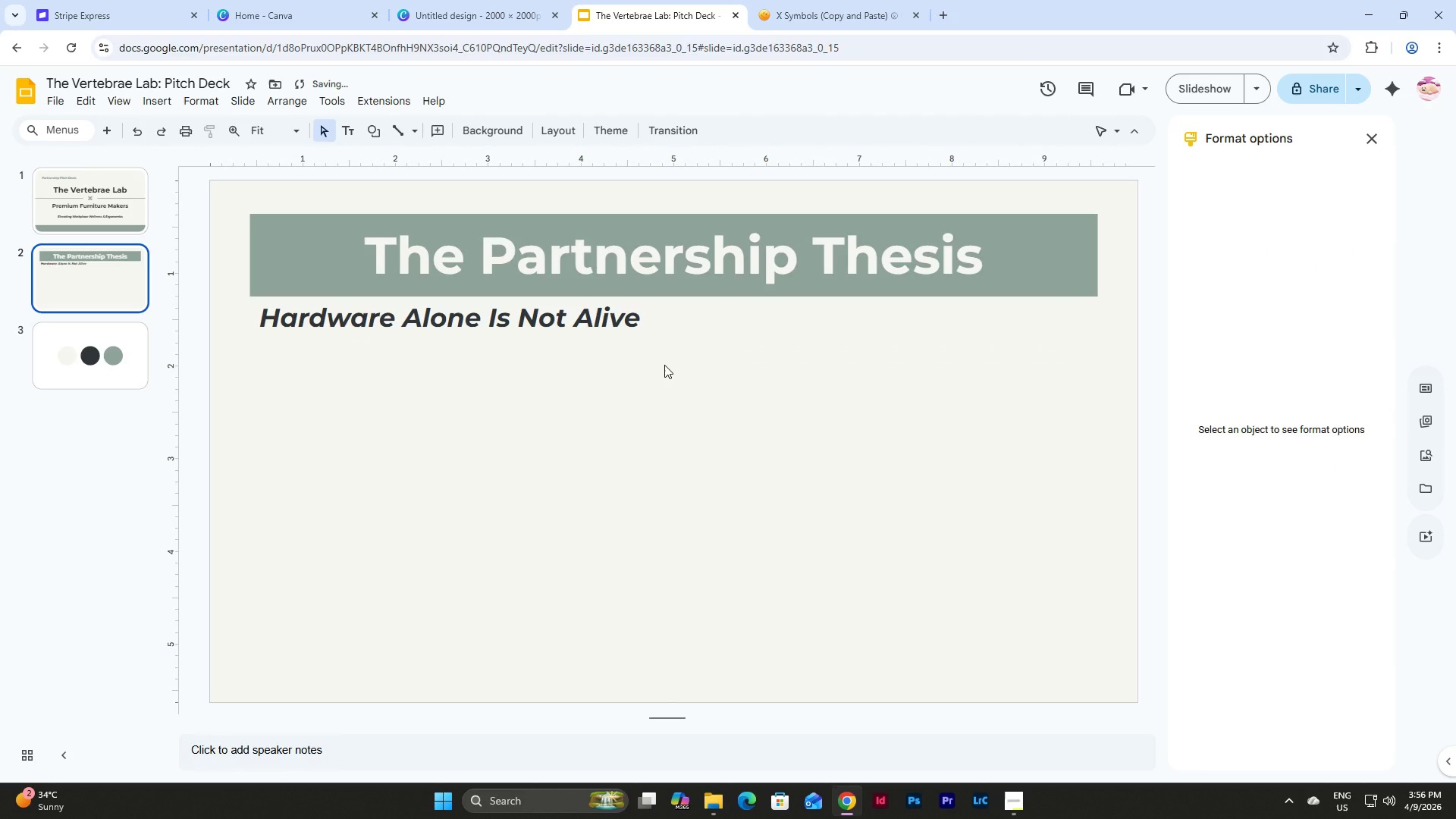 
left_click([664, 365])
 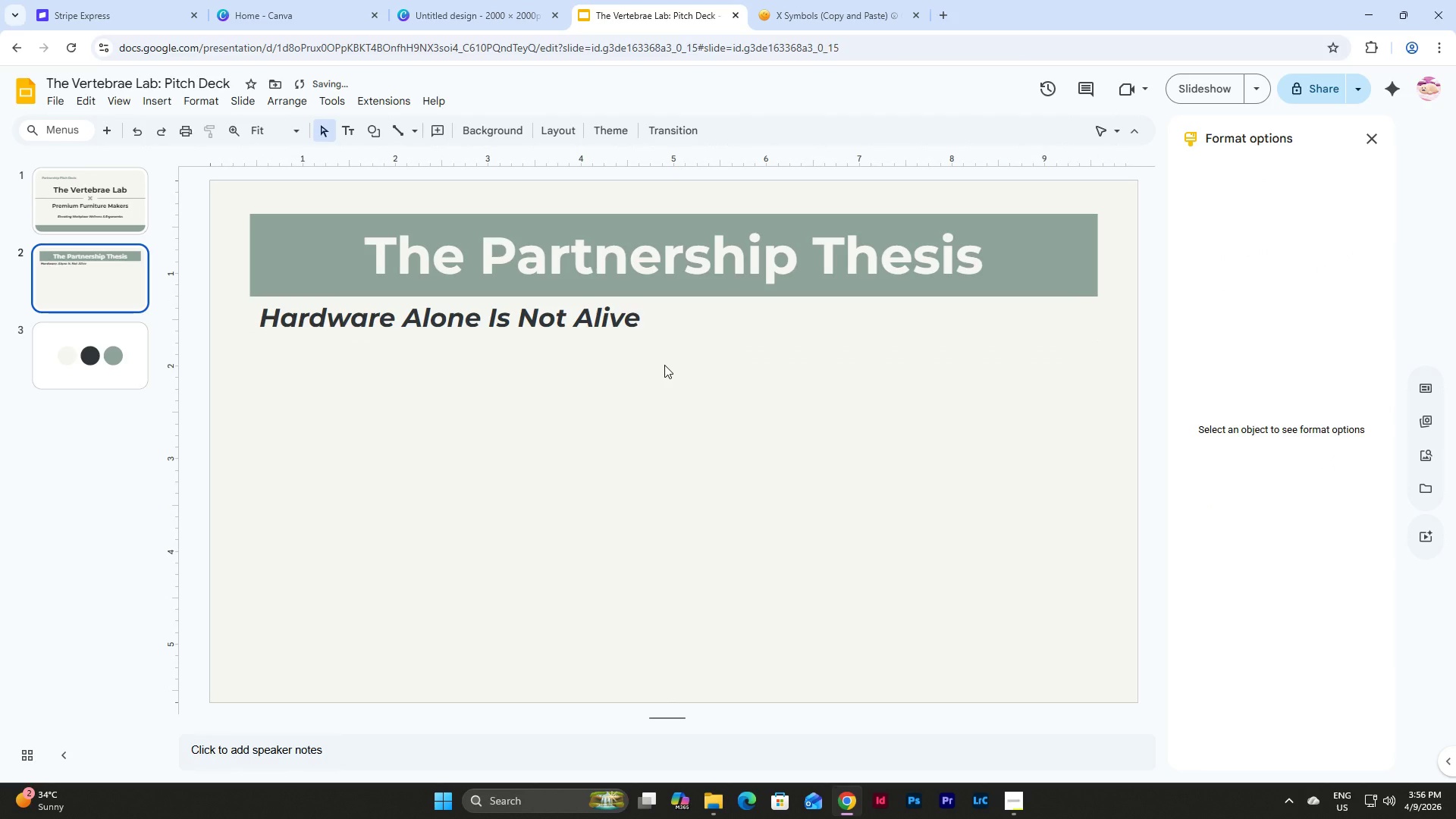 
key(Control+Z)
 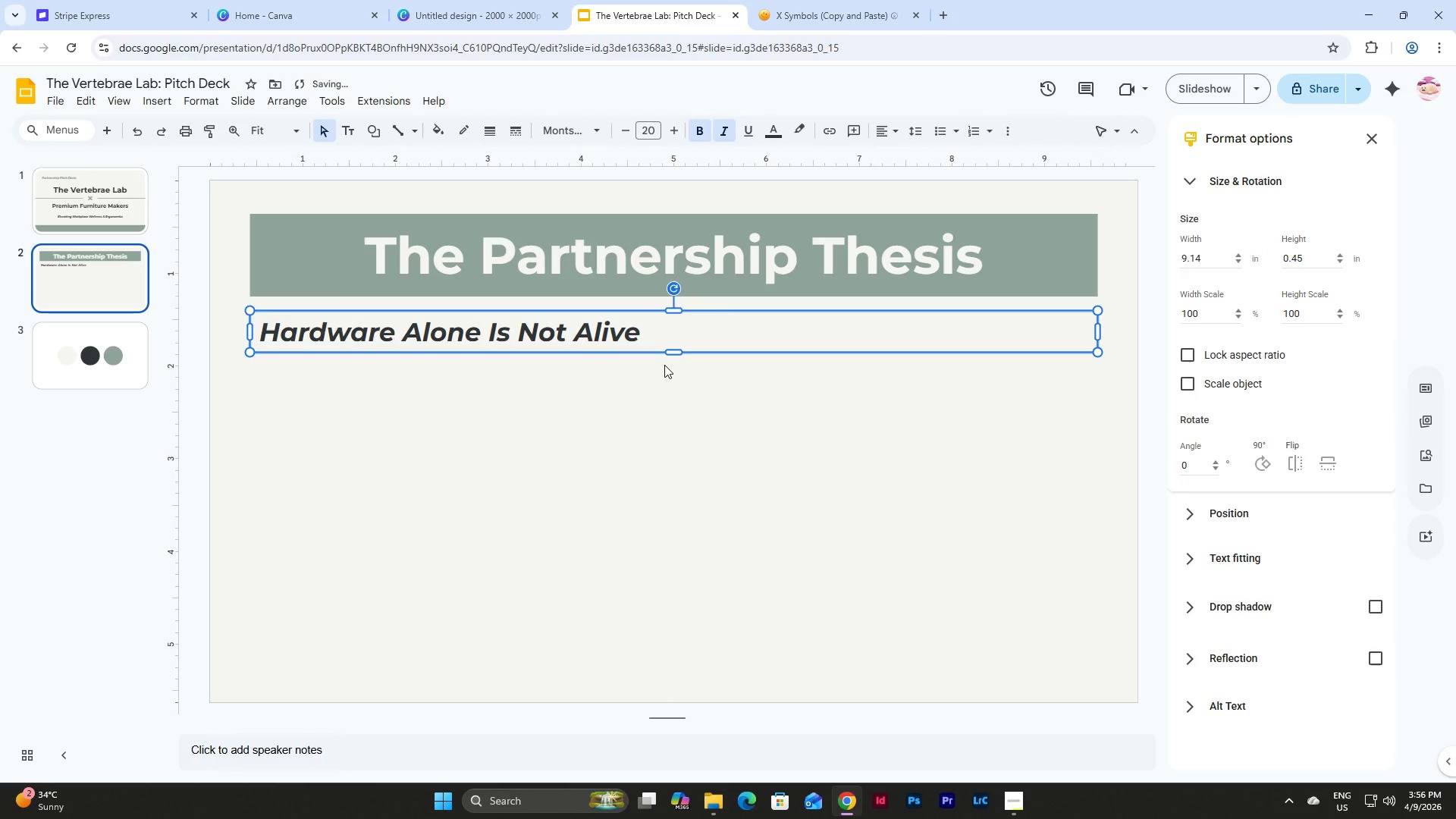 
left_click([664, 365])
 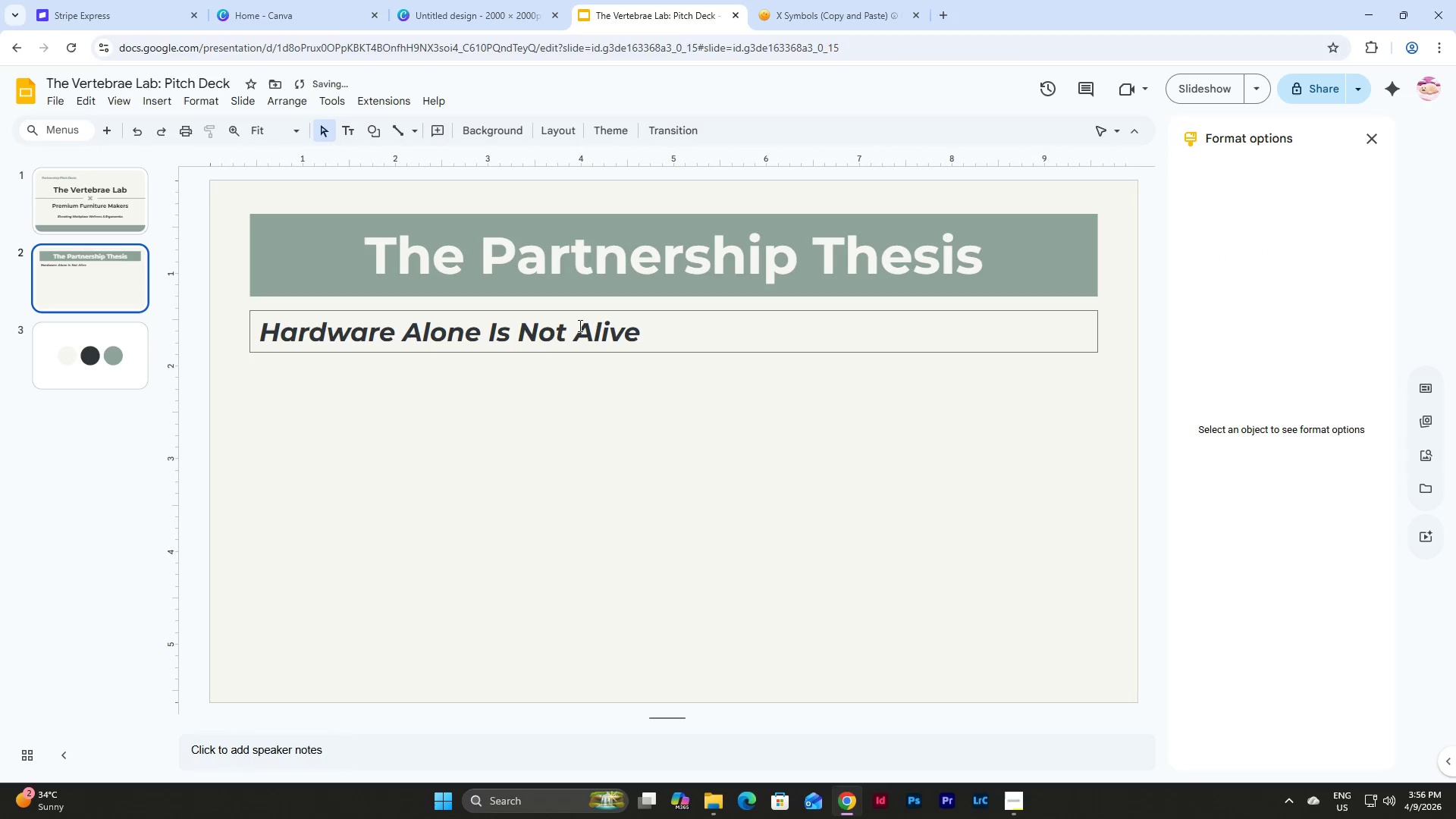 
left_click([579, 325])
 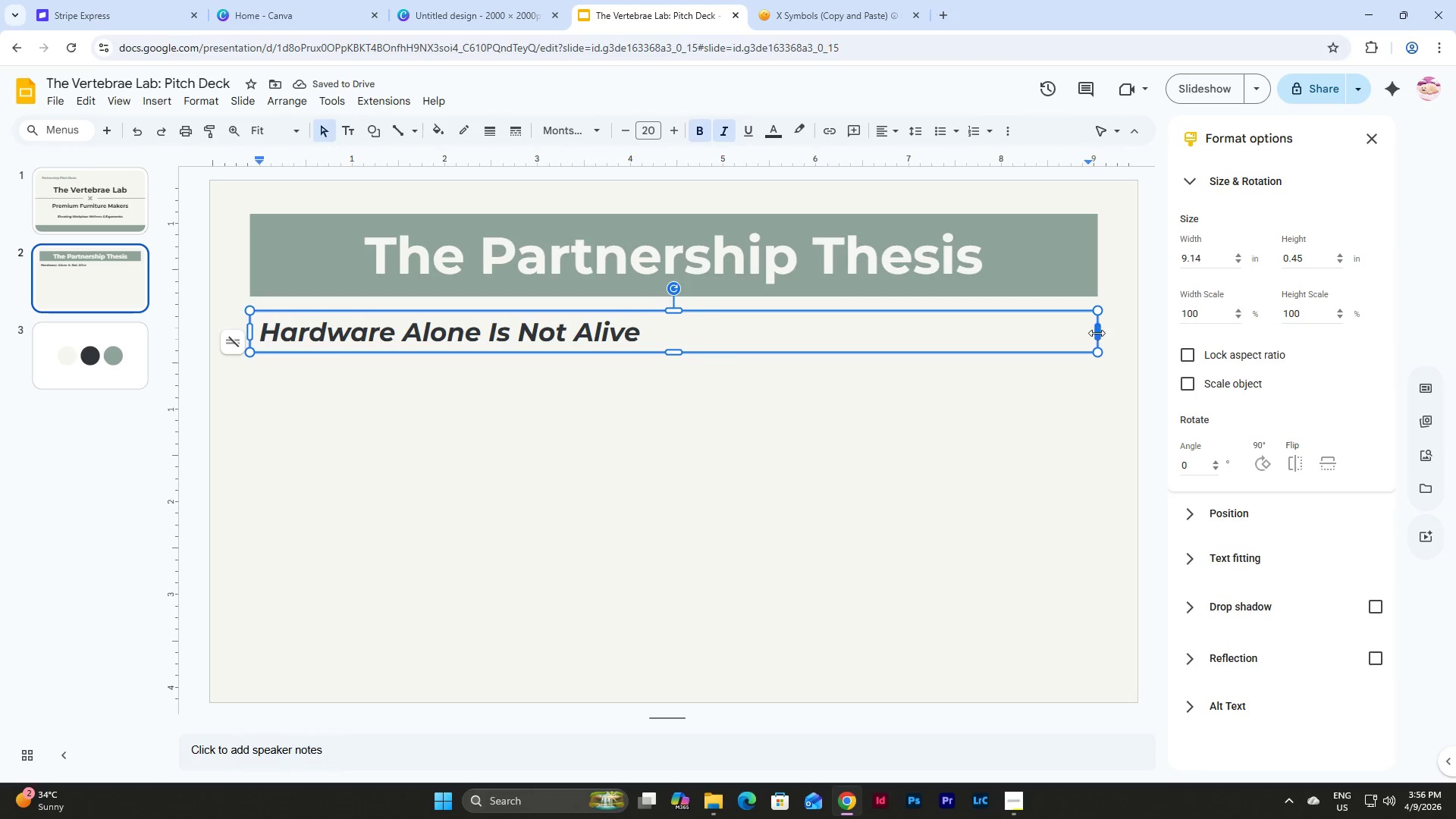 
left_click_drag(start_coordinate=[1097, 333], to_coordinate=[659, 331])
 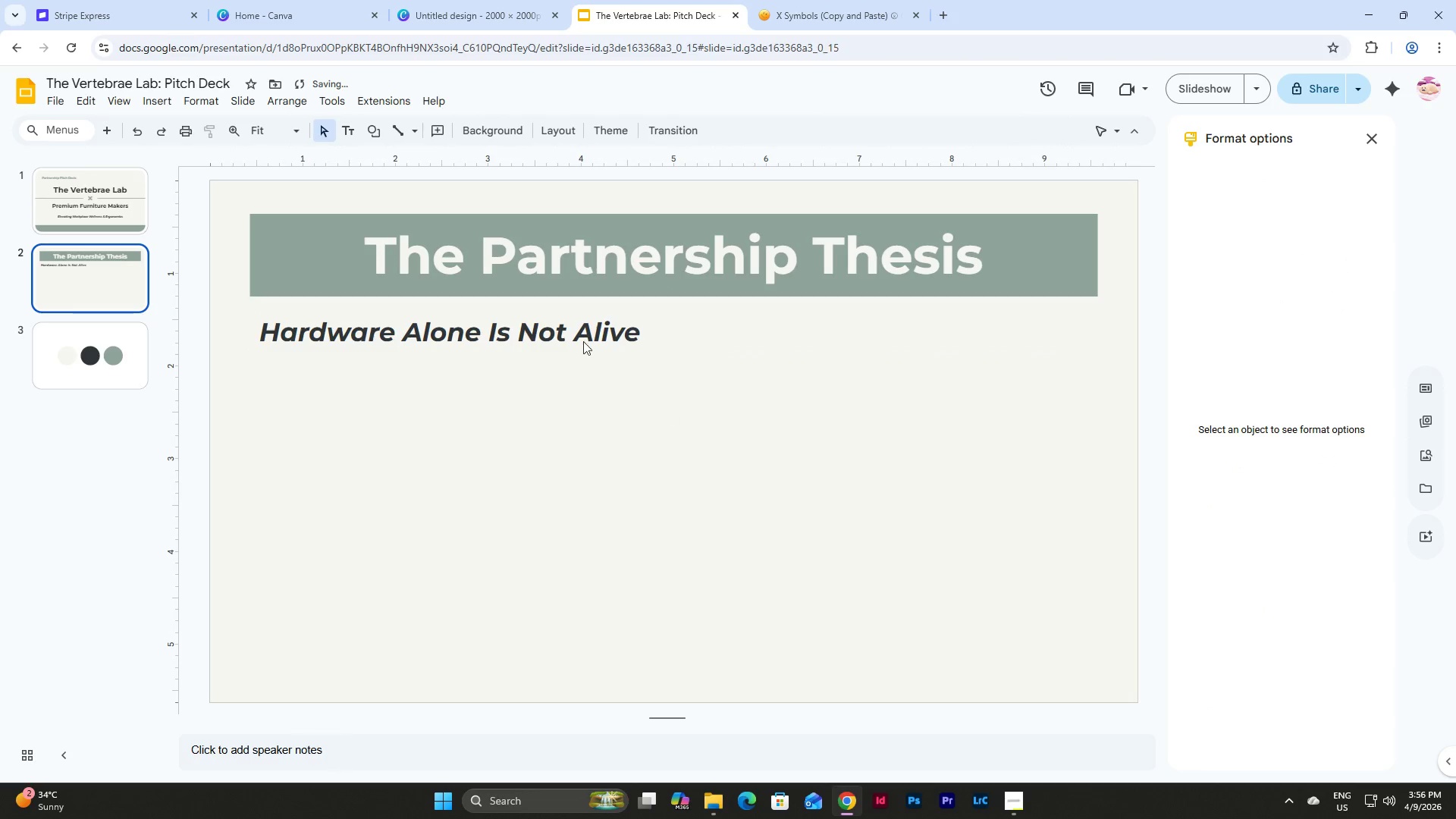 
double_click([568, 329])
 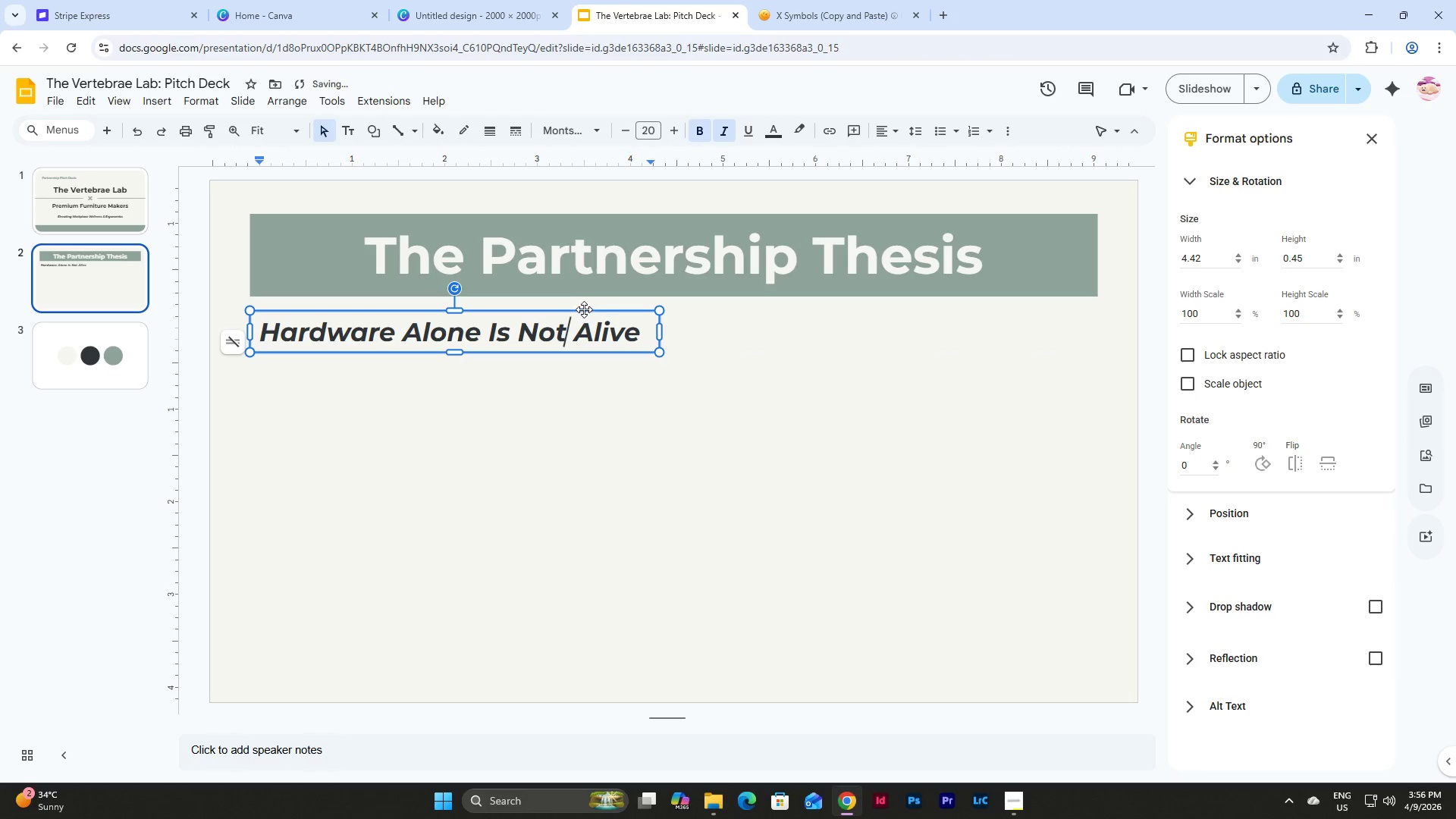 
left_click([584, 309])
 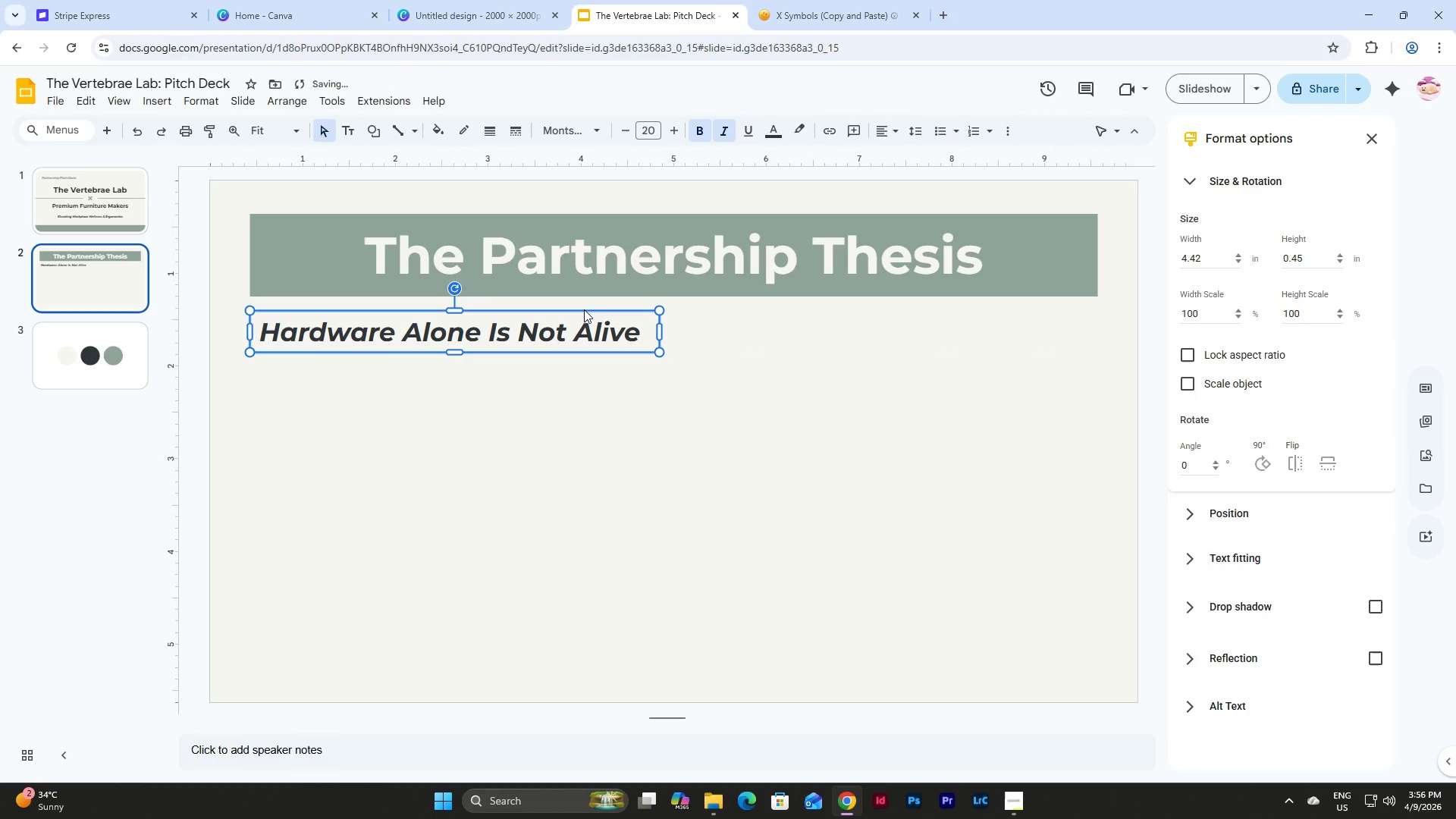 
key(Control+D)
 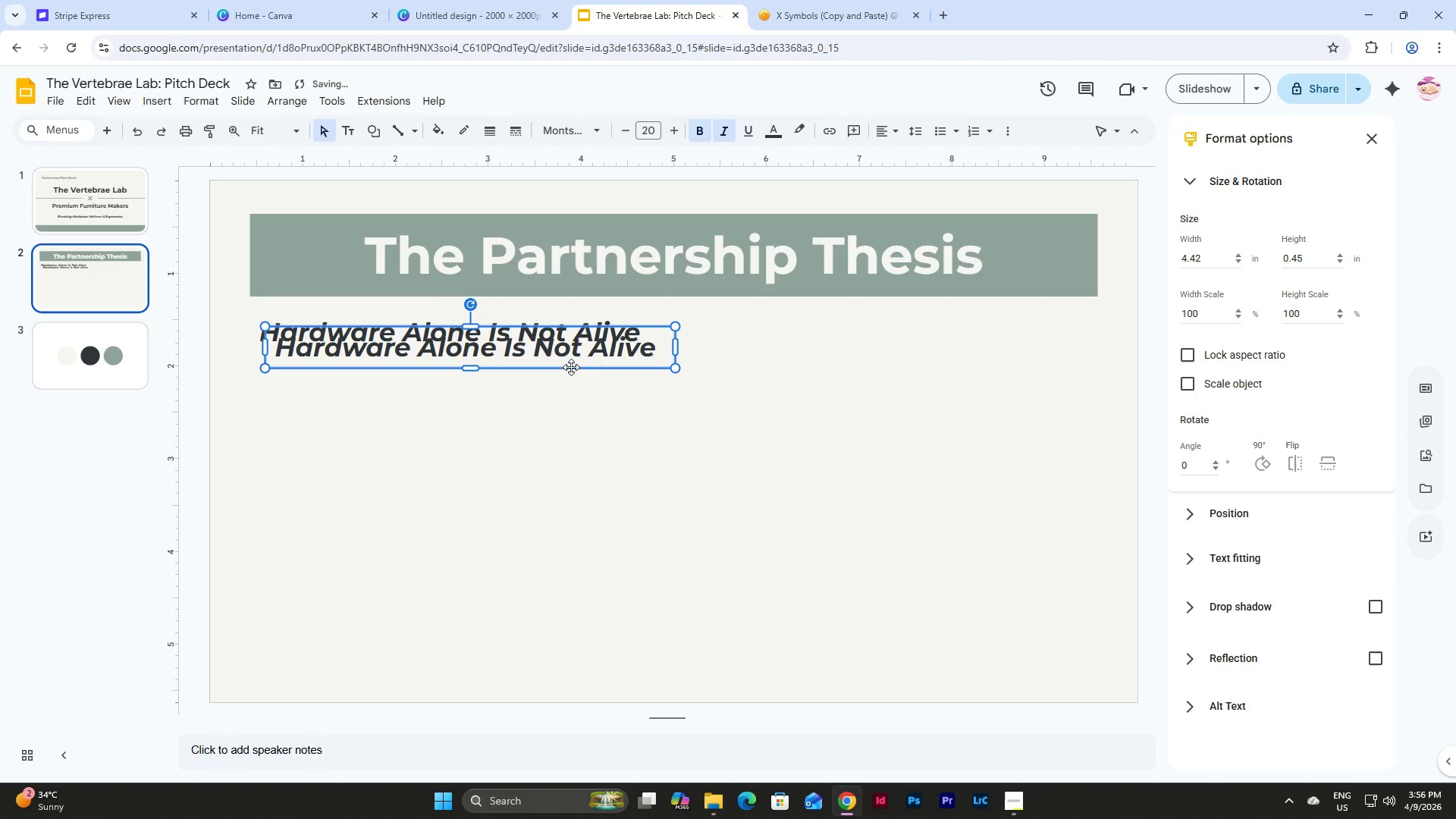 
left_click_drag(start_coordinate=[571, 367], to_coordinate=[558, 410])
 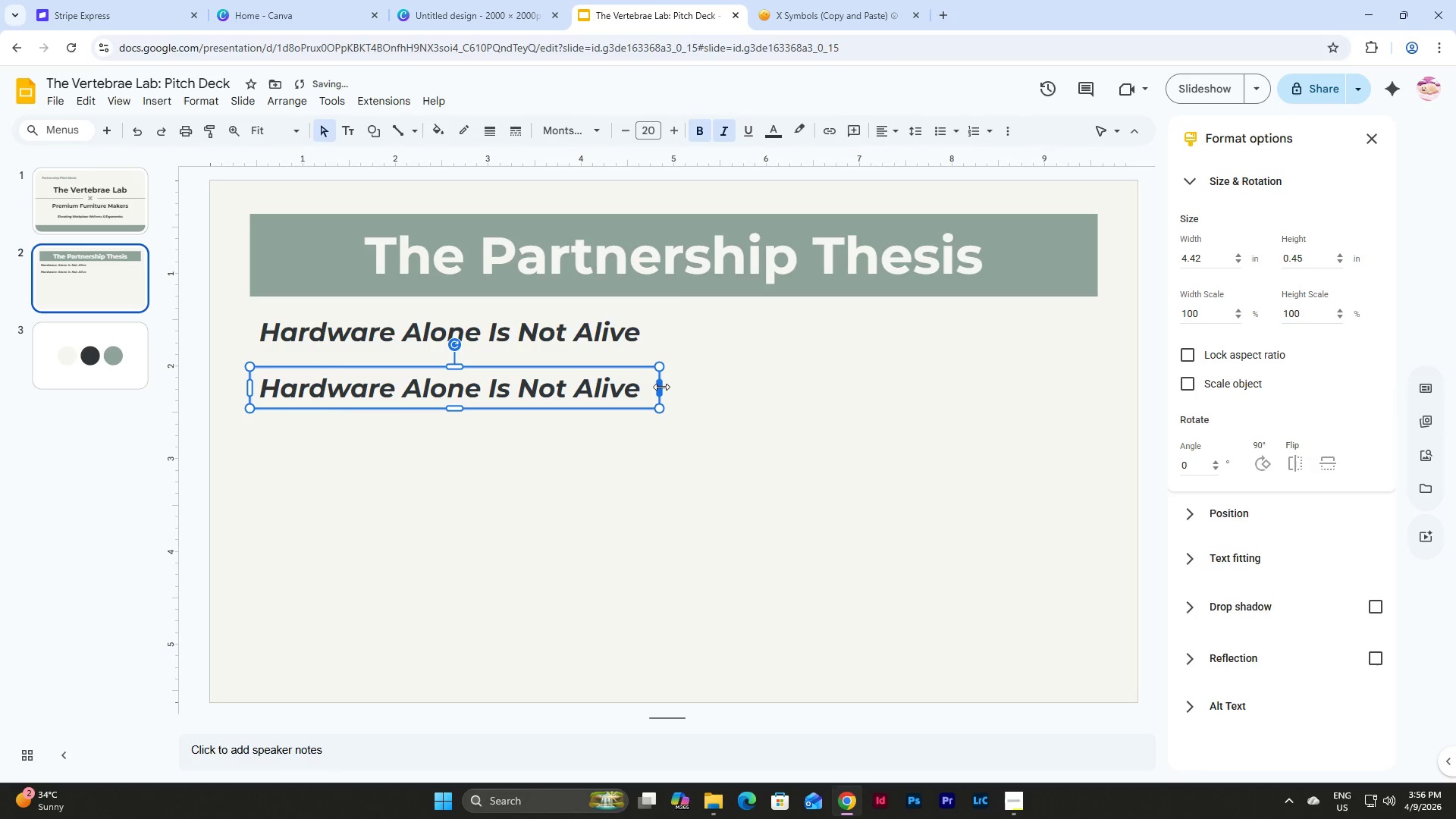 
left_click_drag(start_coordinate=[661, 387], to_coordinate=[672, 388])
 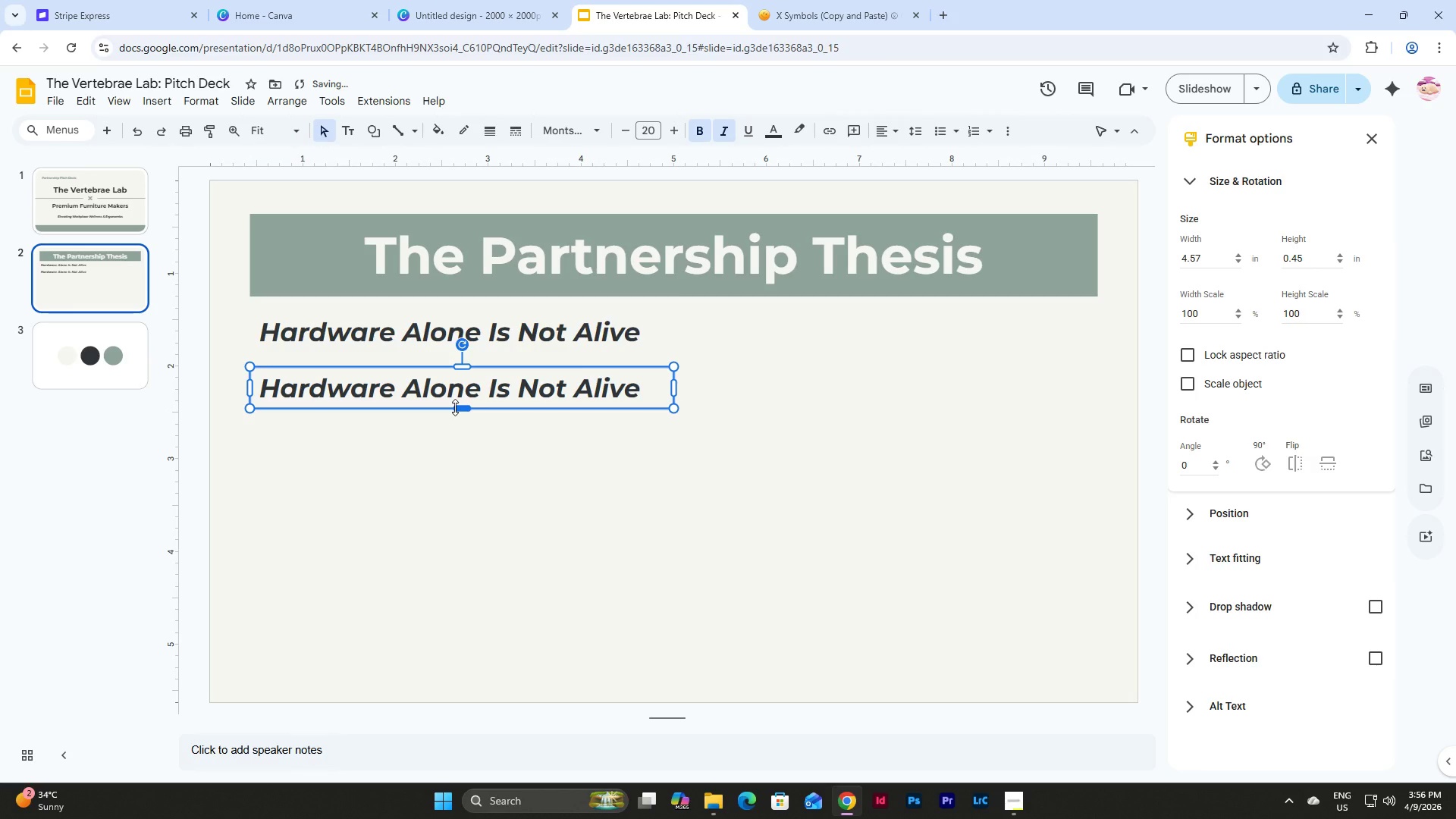 
left_click([455, 407])
 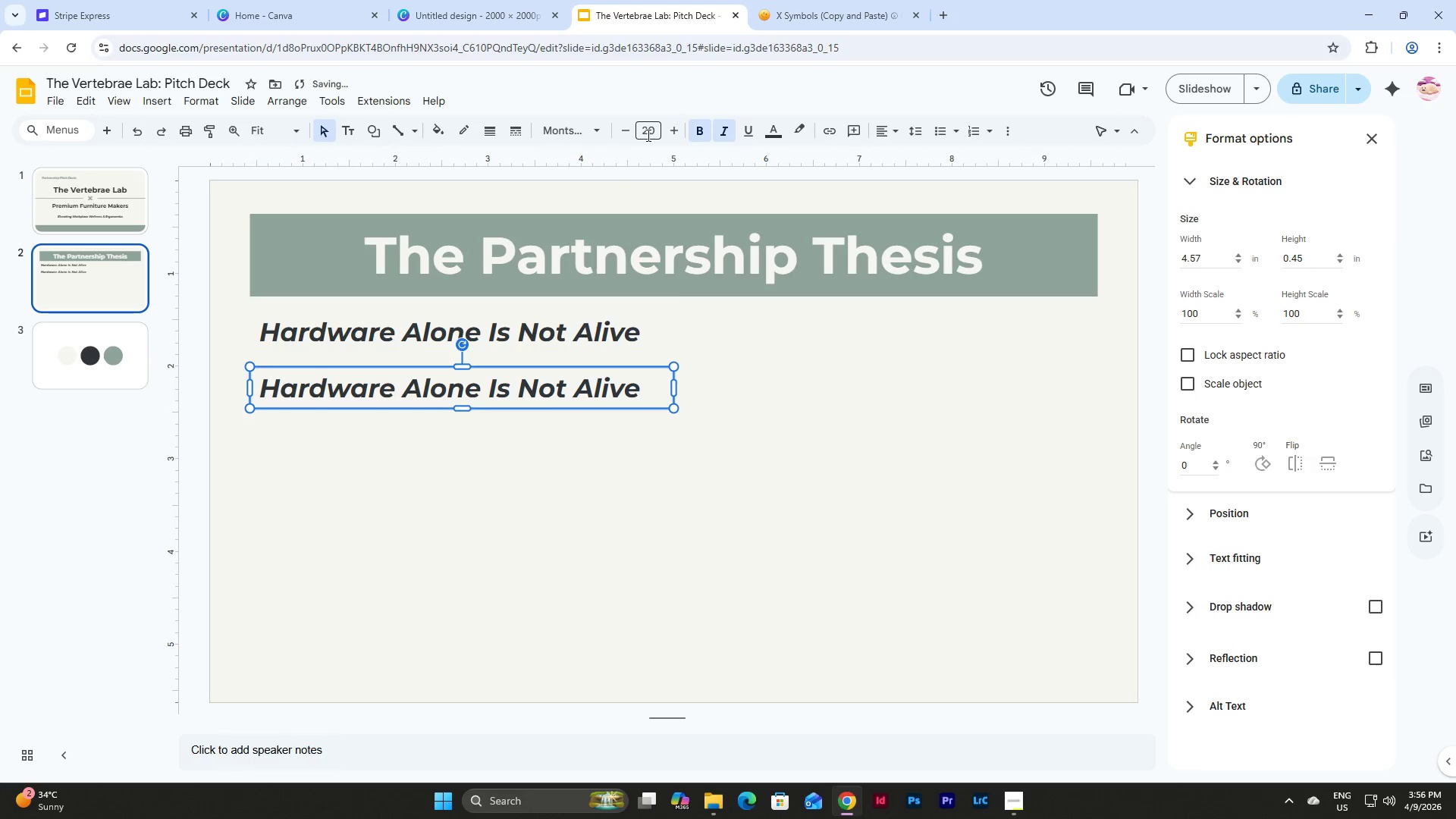 
left_click([650, 133])
 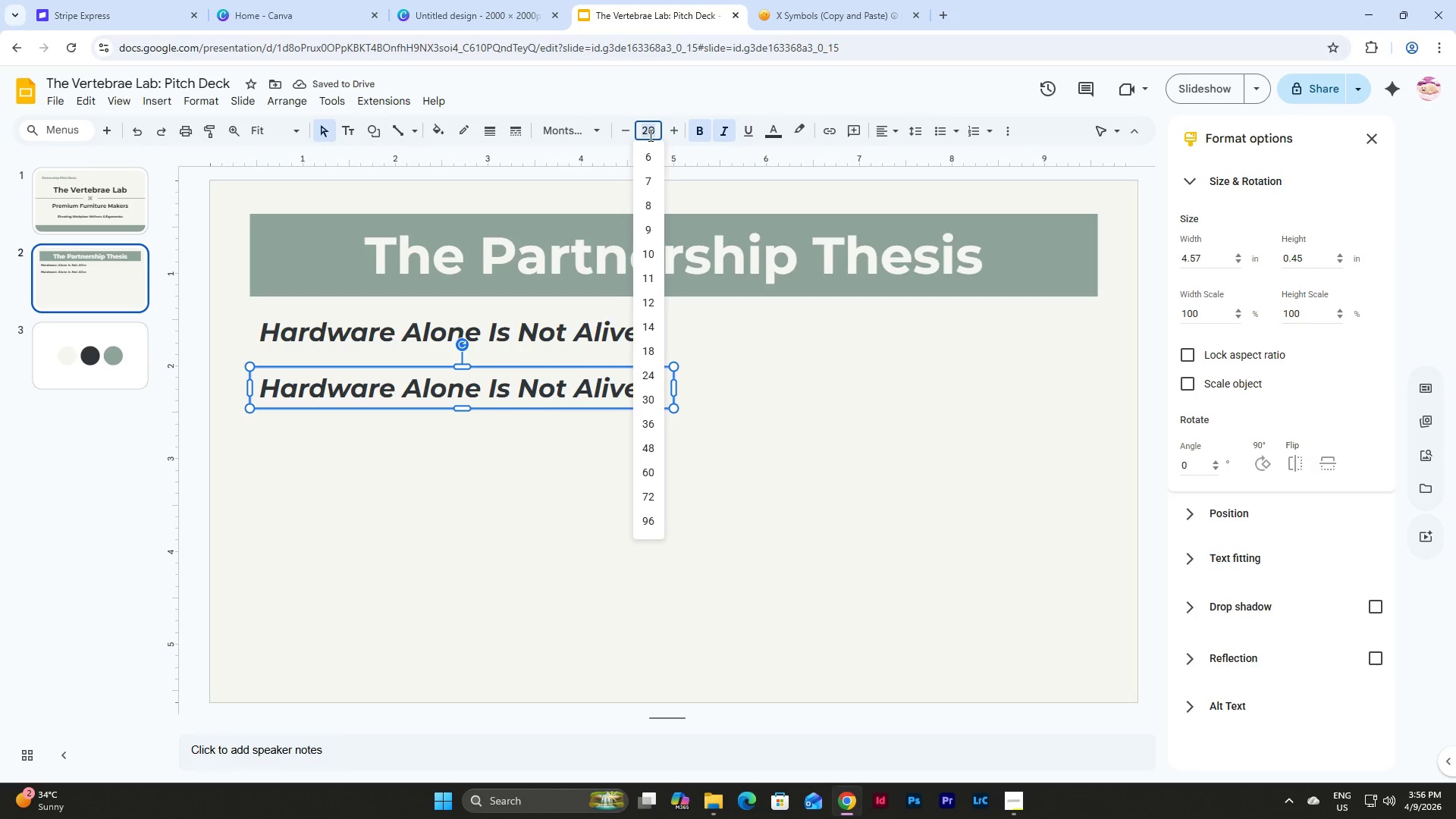 
key(Numpad1)
 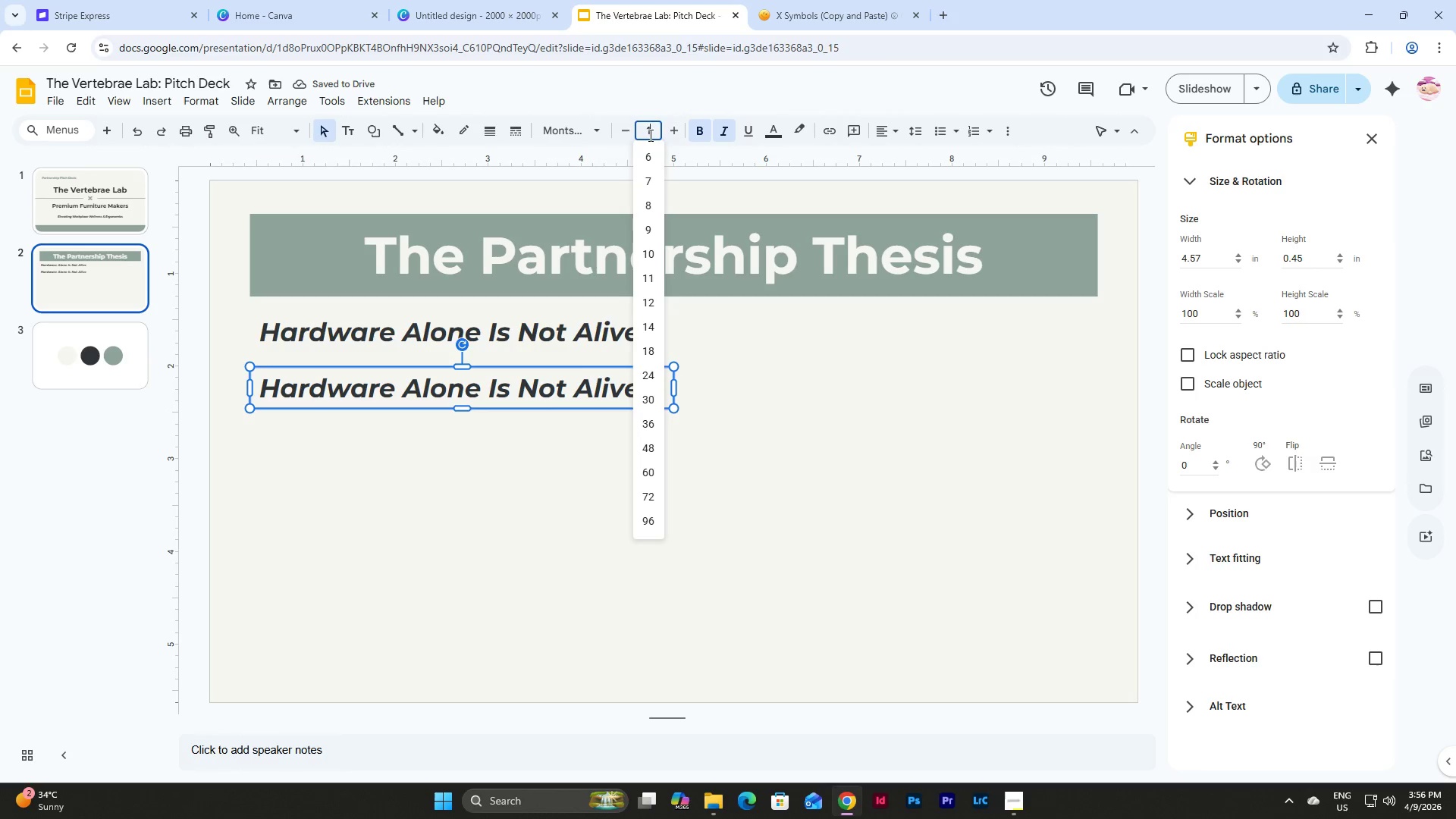 
key(Numpad6)
 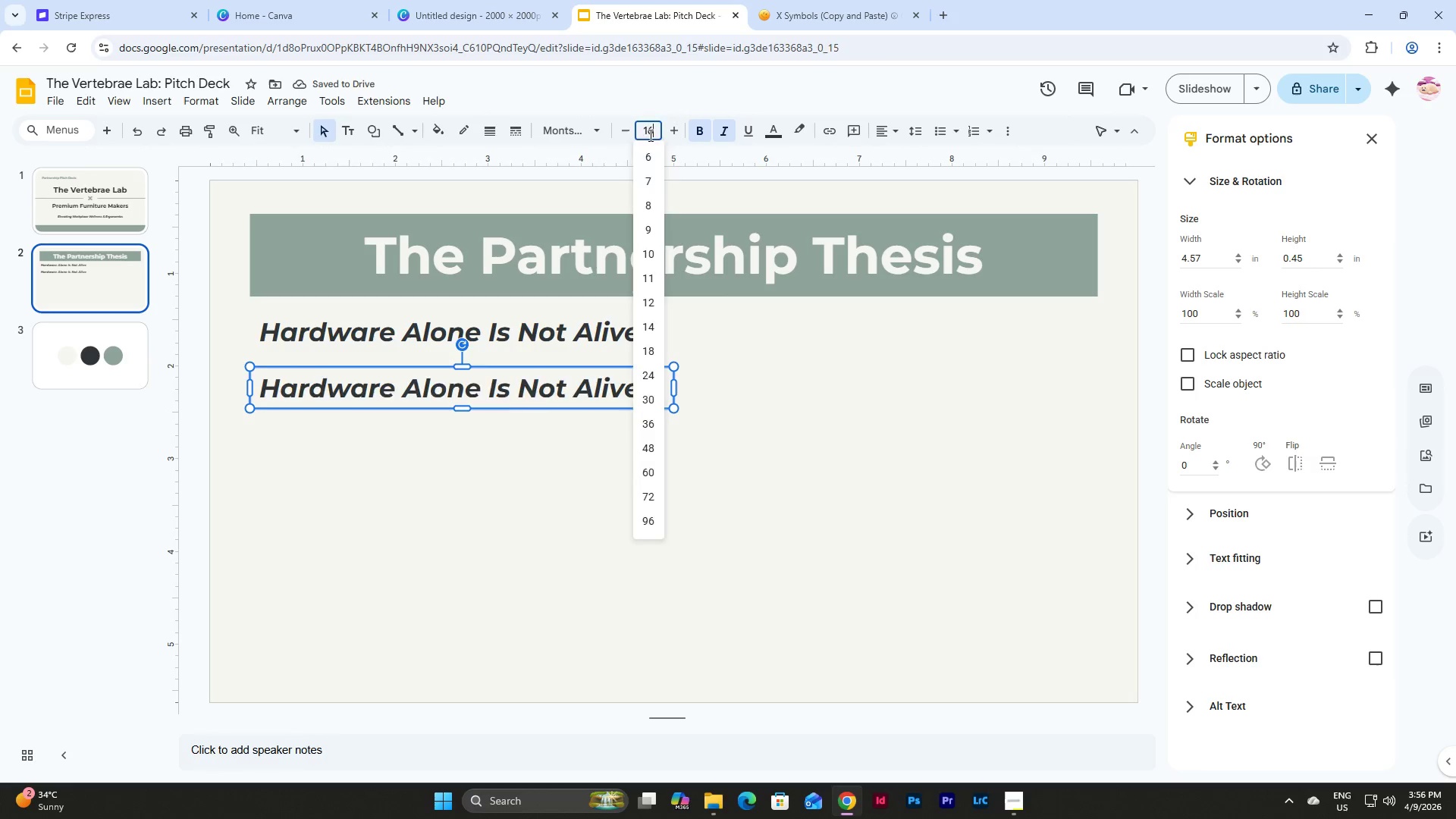 
key(NumpadEnter)
 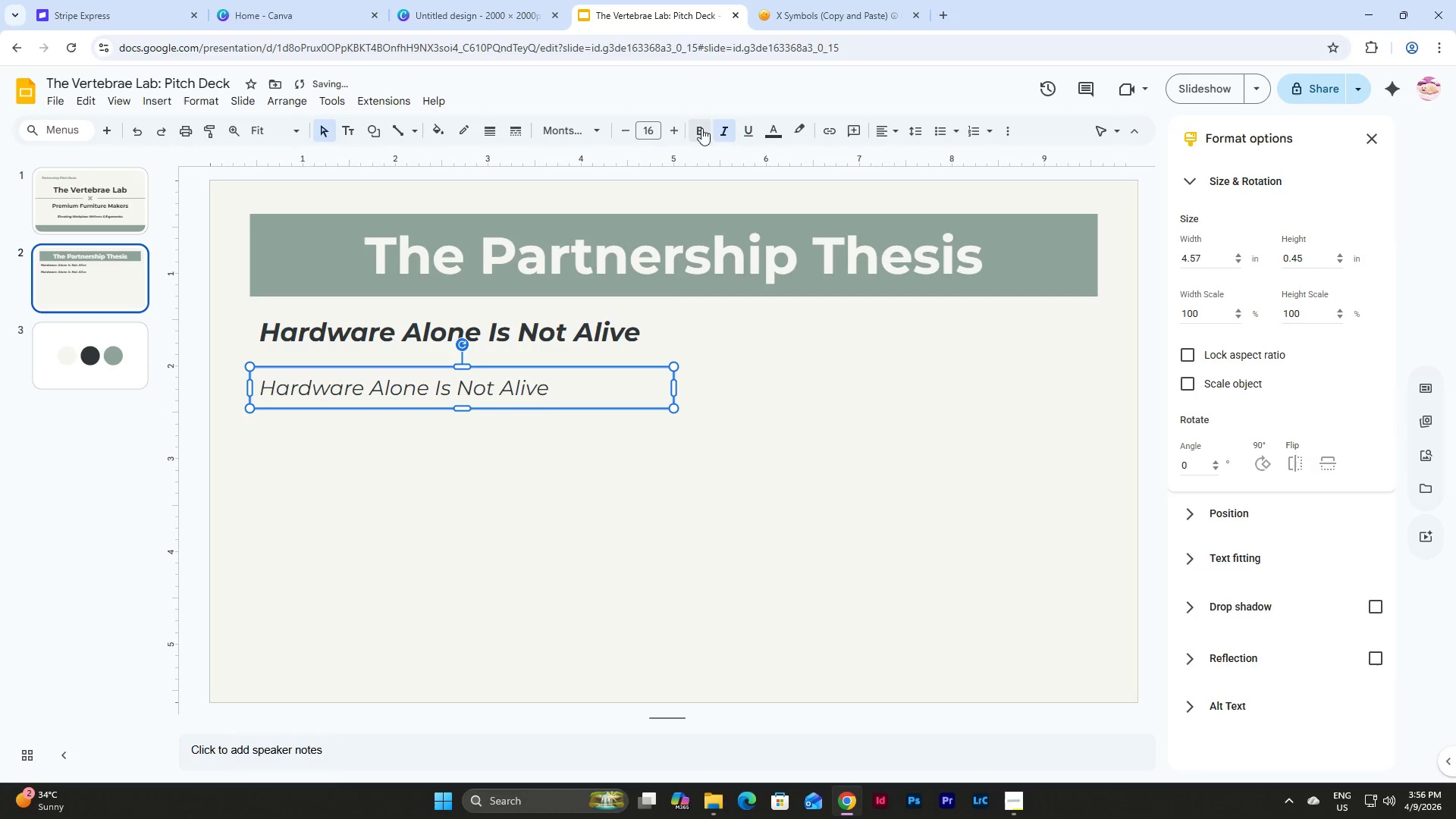 
double_click([719, 130])
 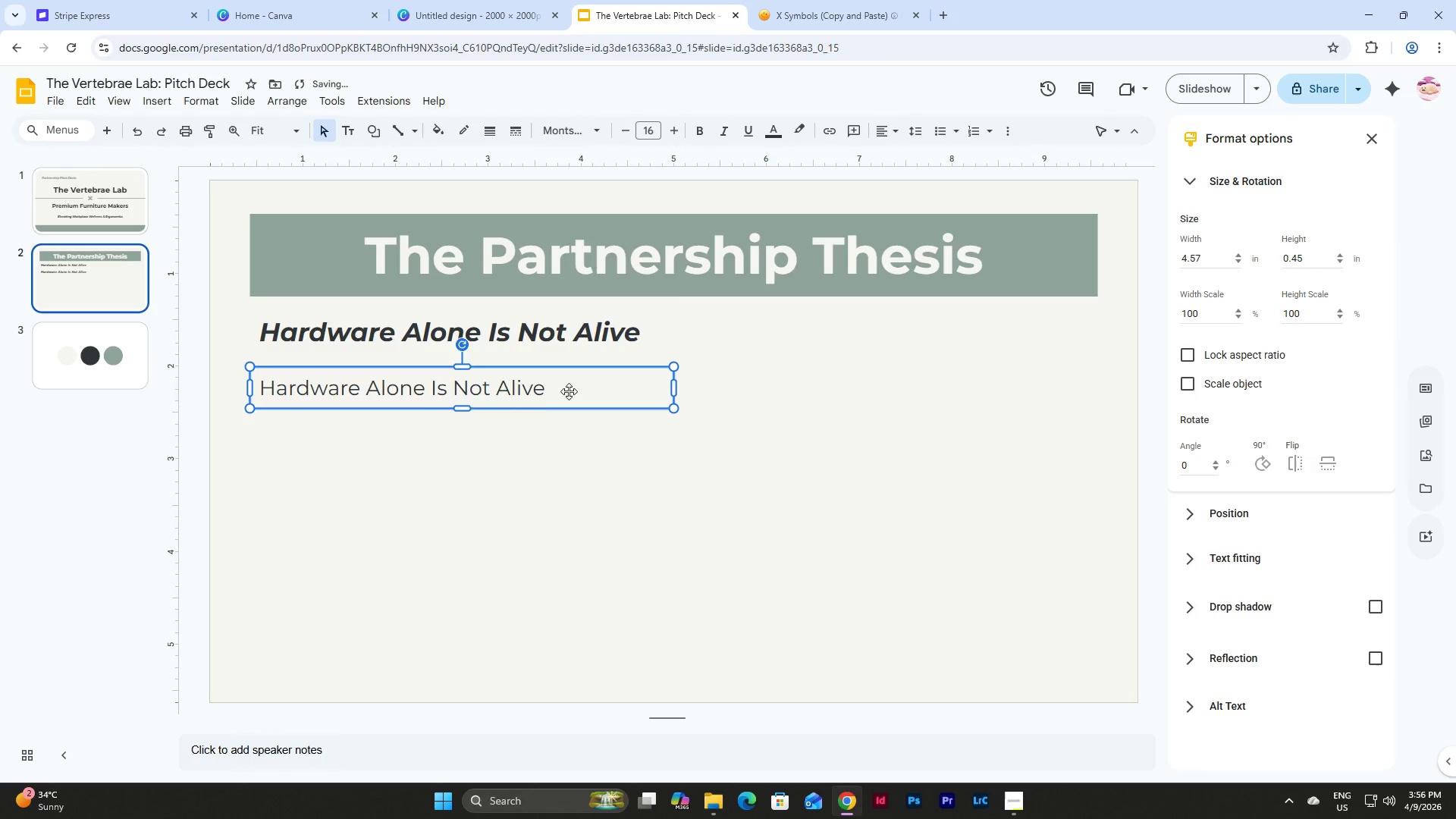 
left_click([564, 391])
 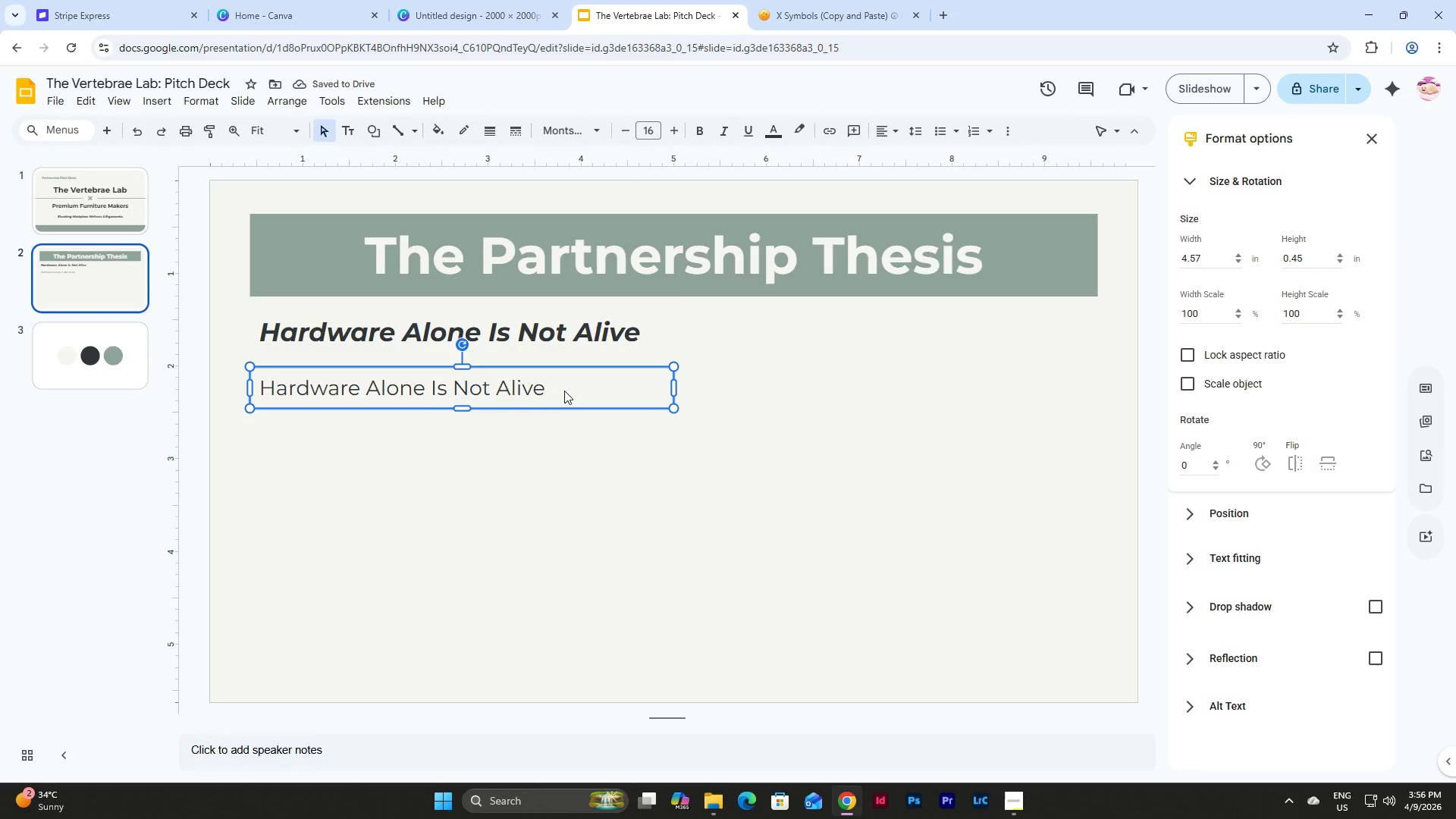 
left_click([544, 390])
 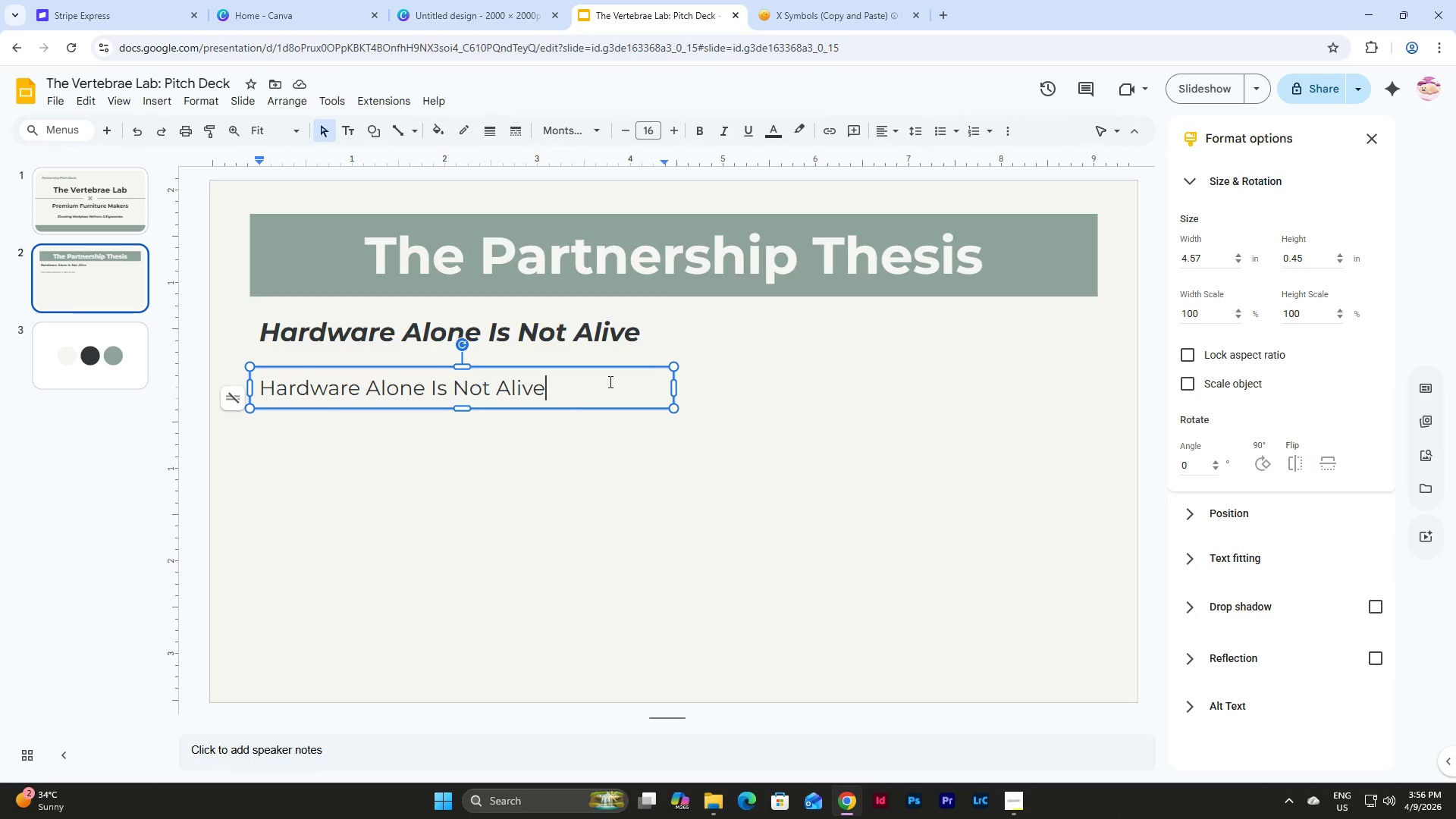 
left_click_drag(start_coordinate=[566, 395], to_coordinate=[224, 391])
 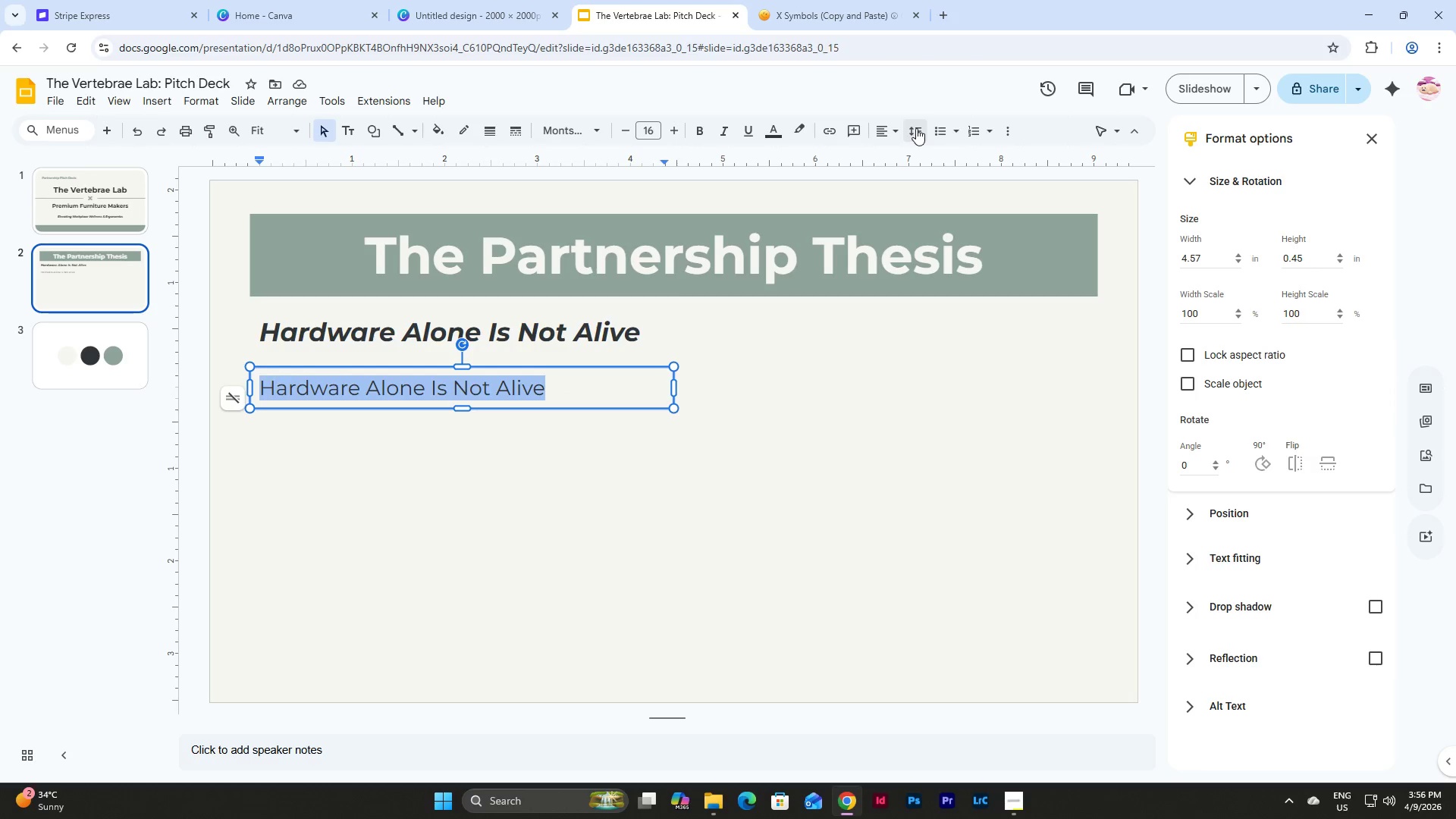 
left_click([884, 133])
 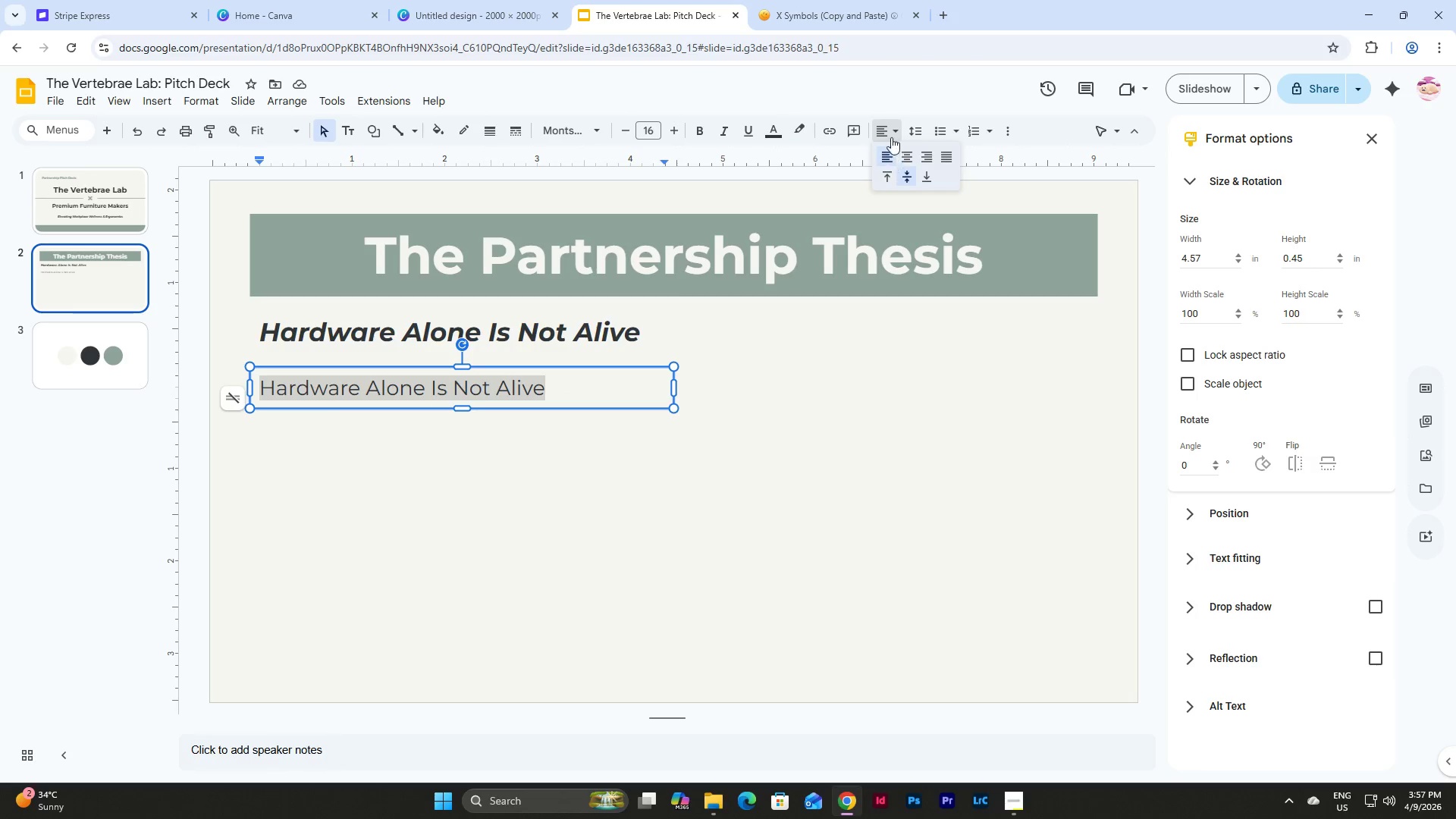 
left_click([892, 133])
 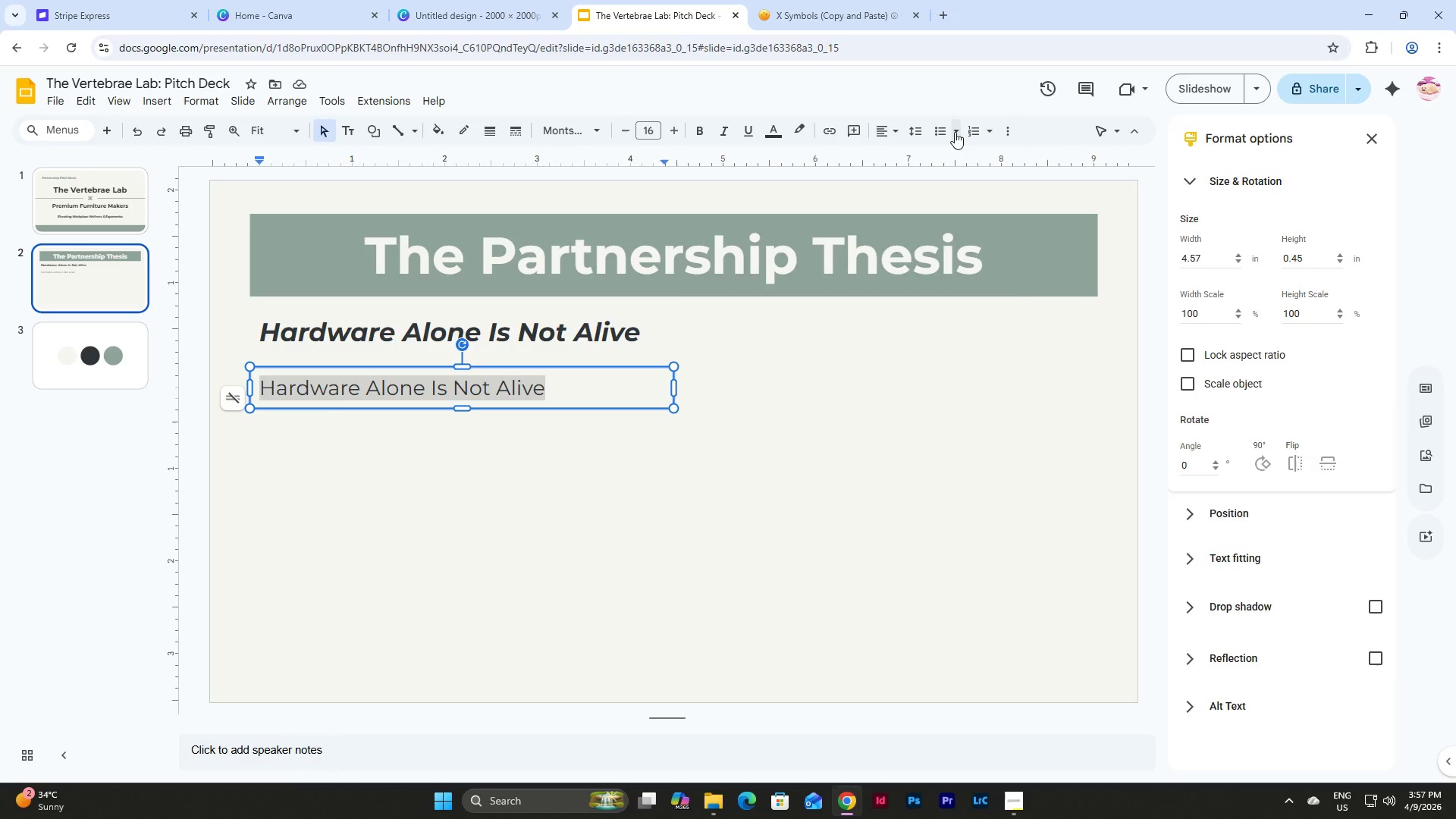 
left_click([949, 128])
 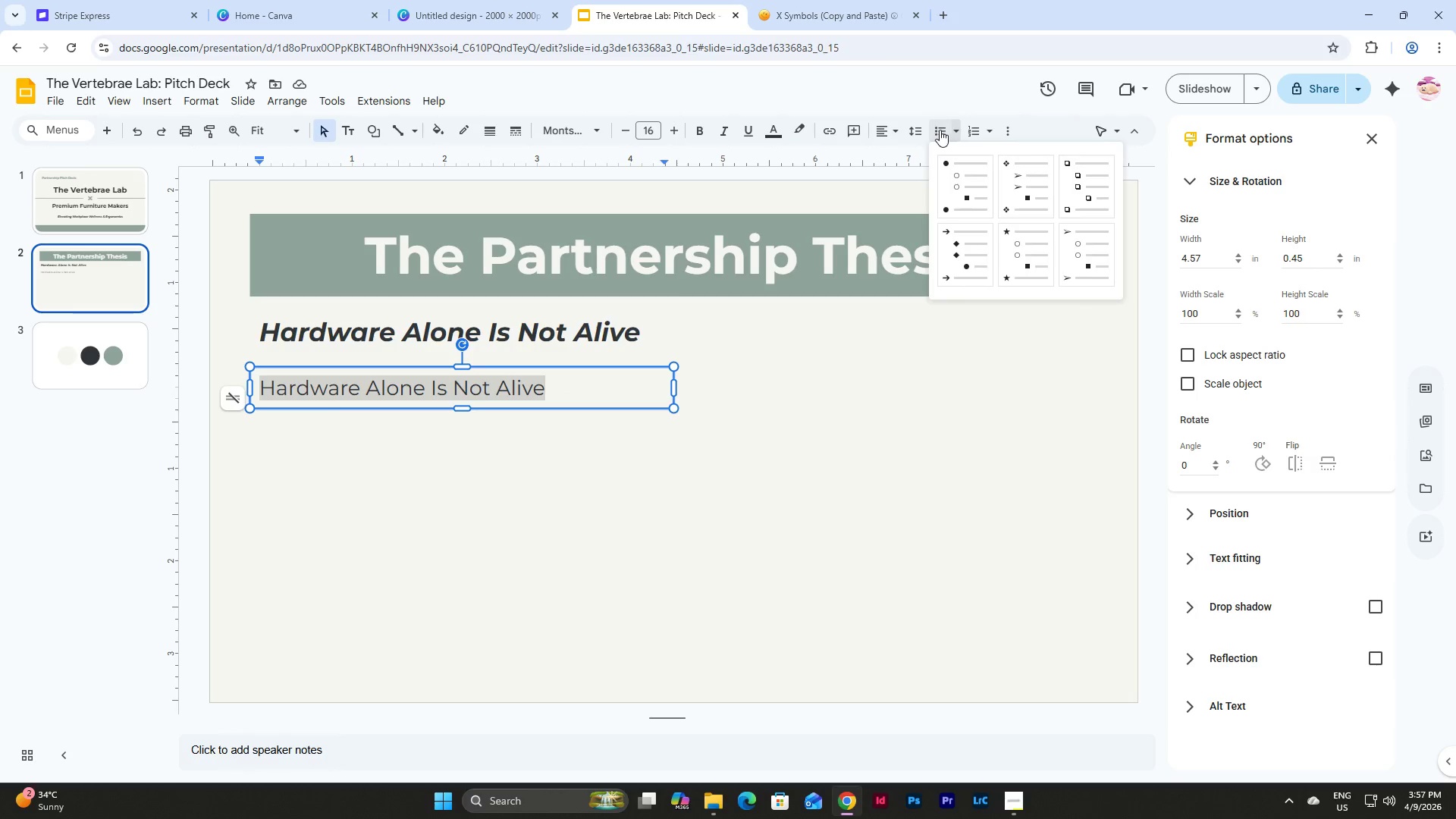 
left_click([940, 130])
 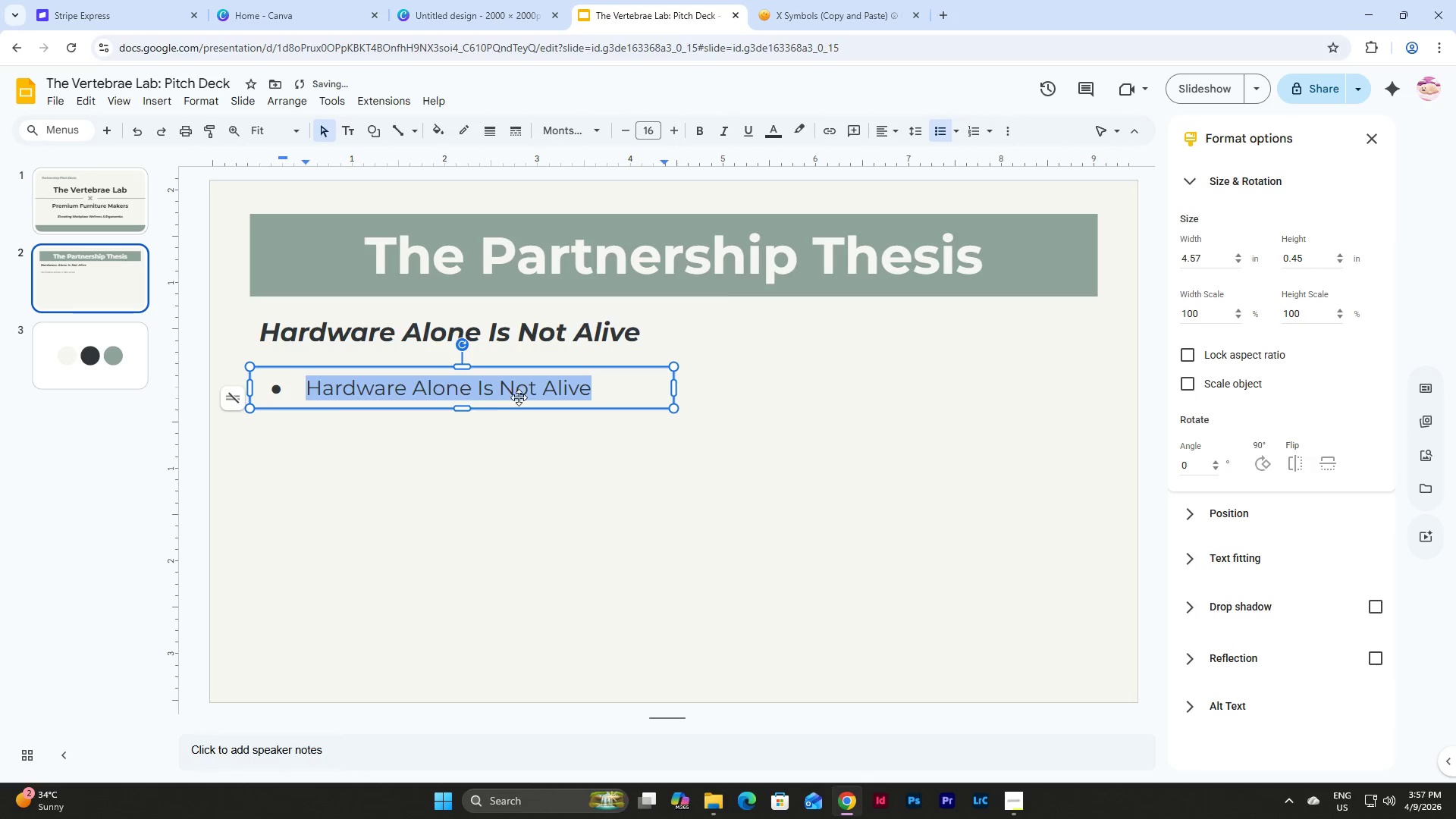 
left_click([576, 383])
 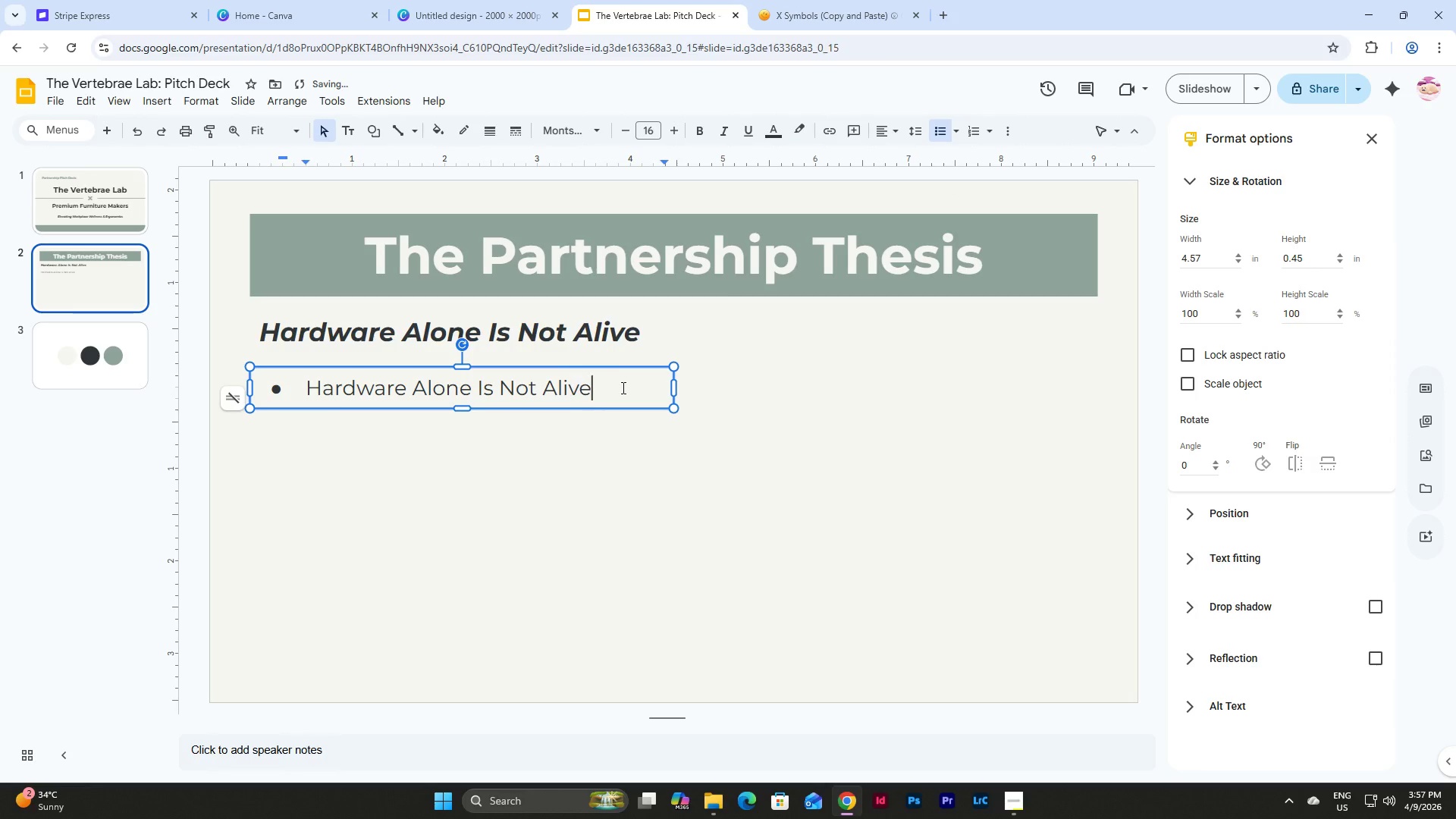 
left_click_drag(start_coordinate=[622, 388], to_coordinate=[306, 405])
 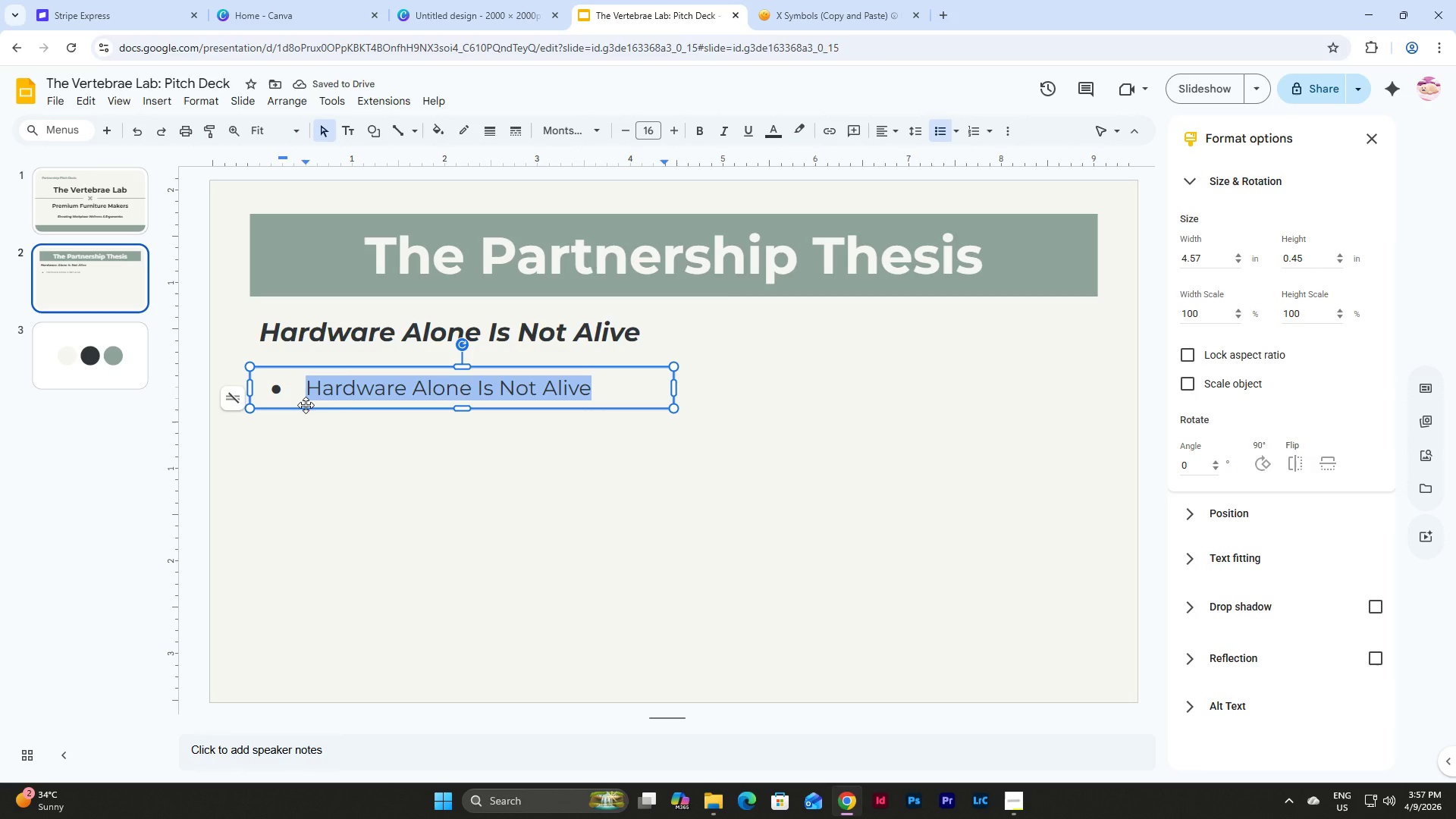 
type(High-end )
 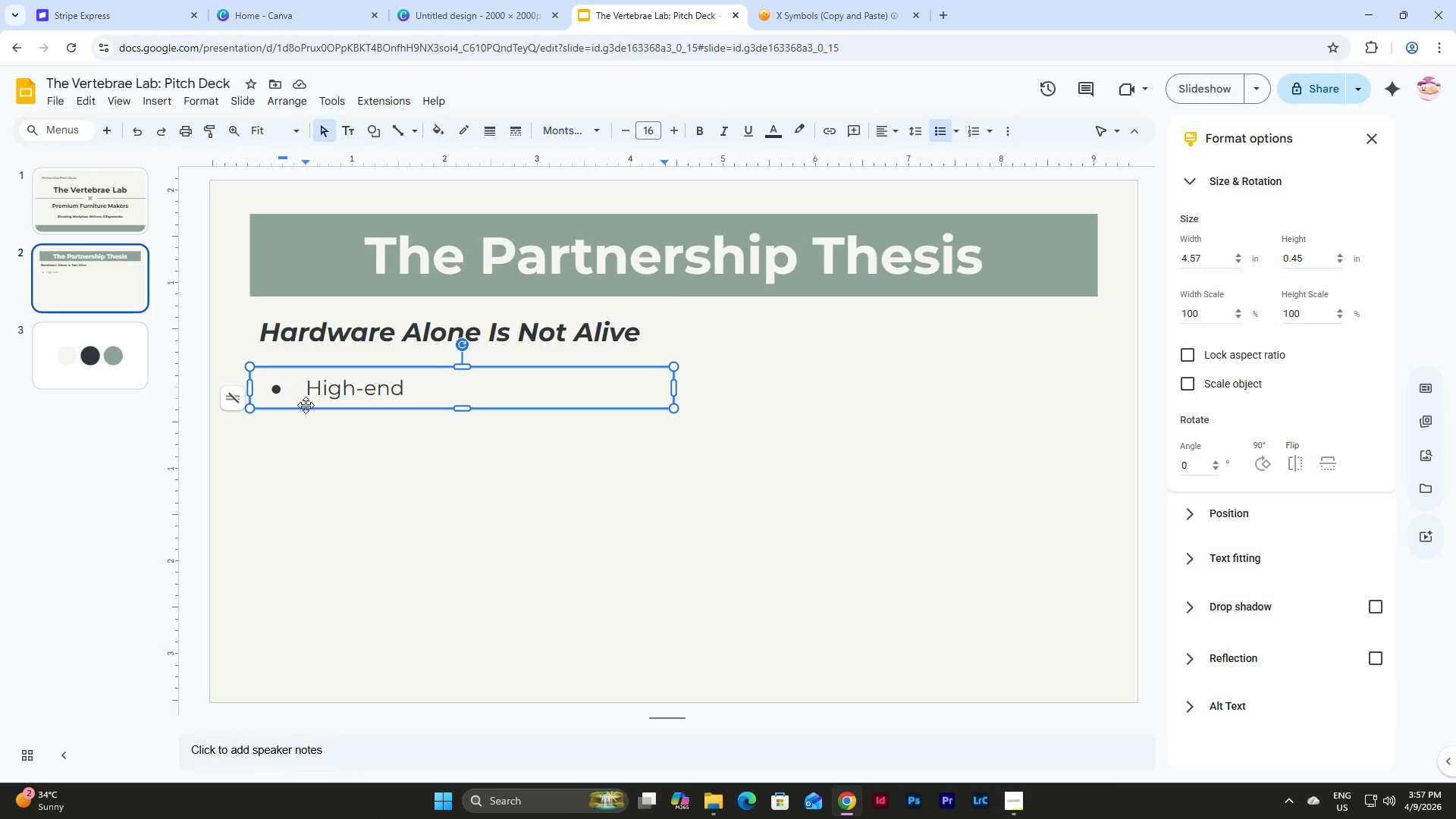 
wait(13.67)
 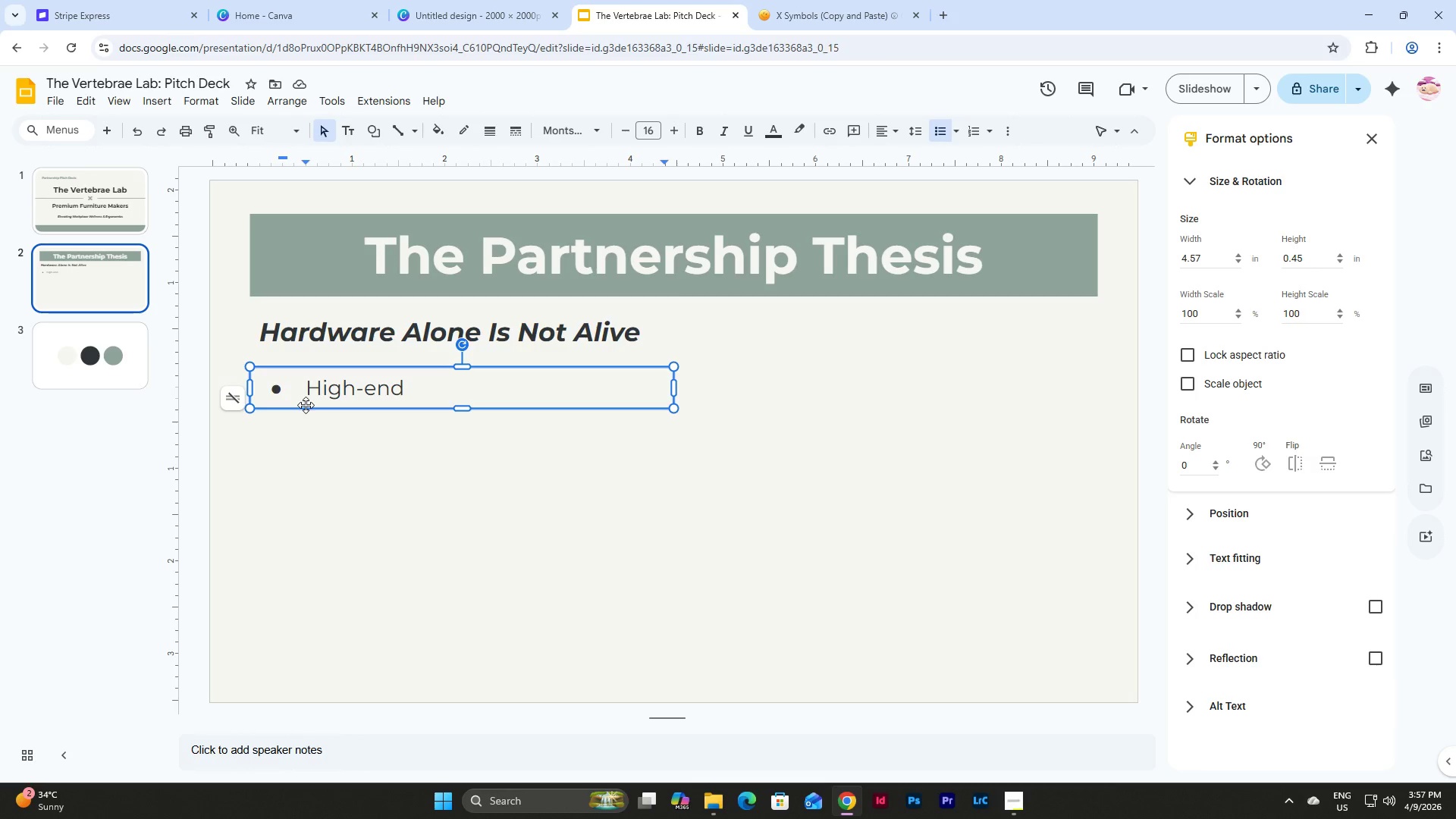 
left_click([162, 105])
 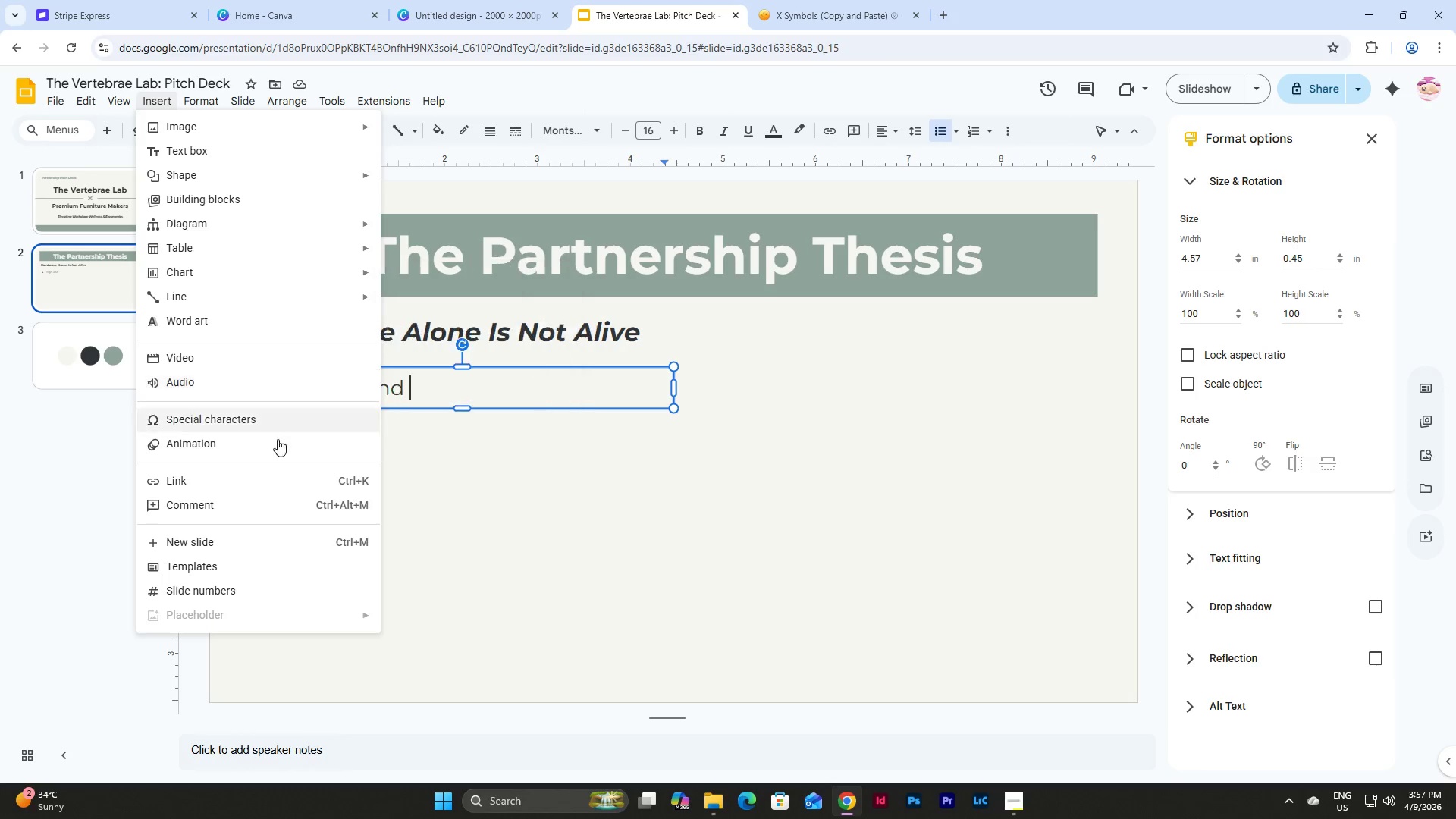 
left_click([285, 421])
 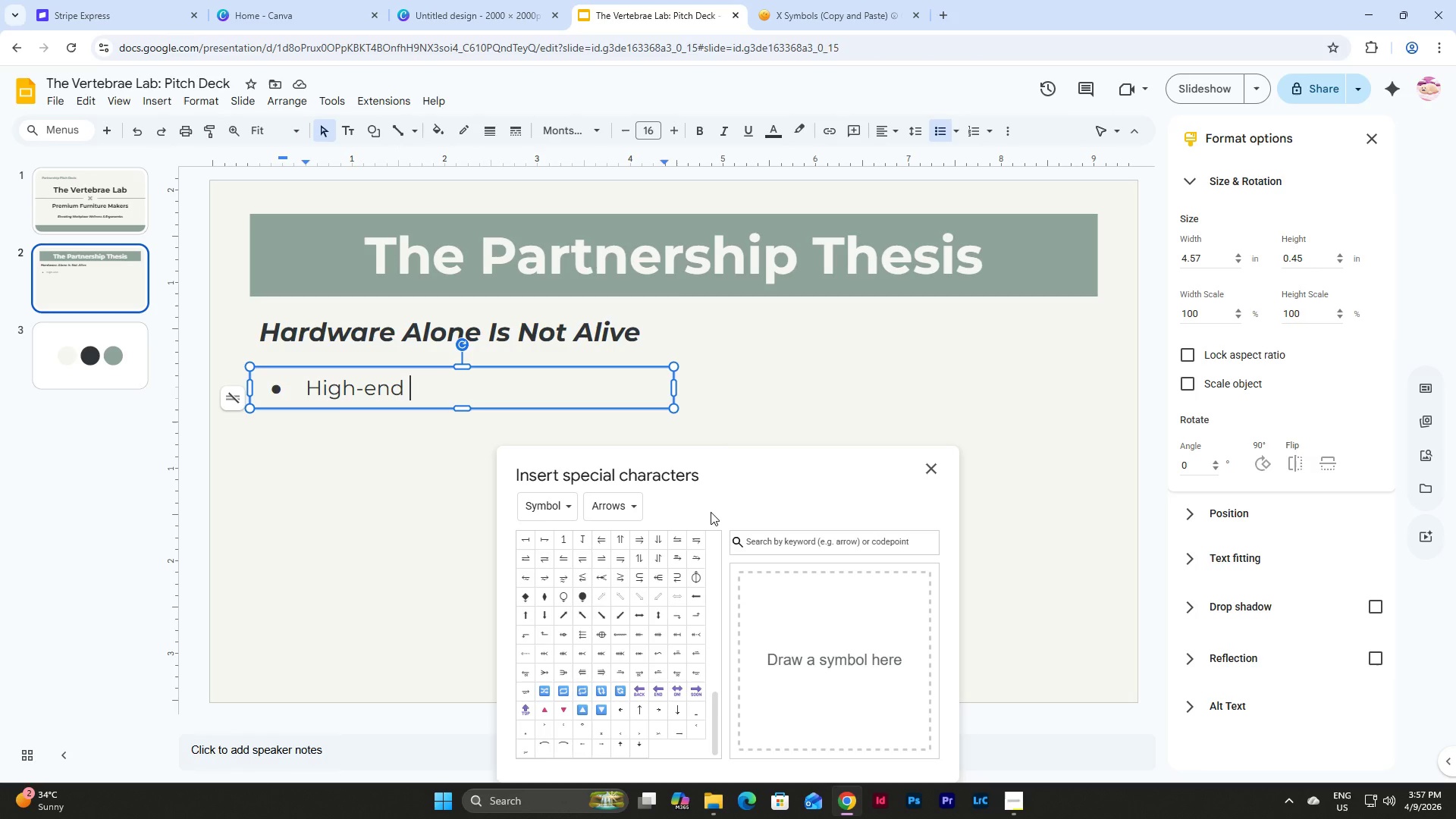 
wait(6.42)
 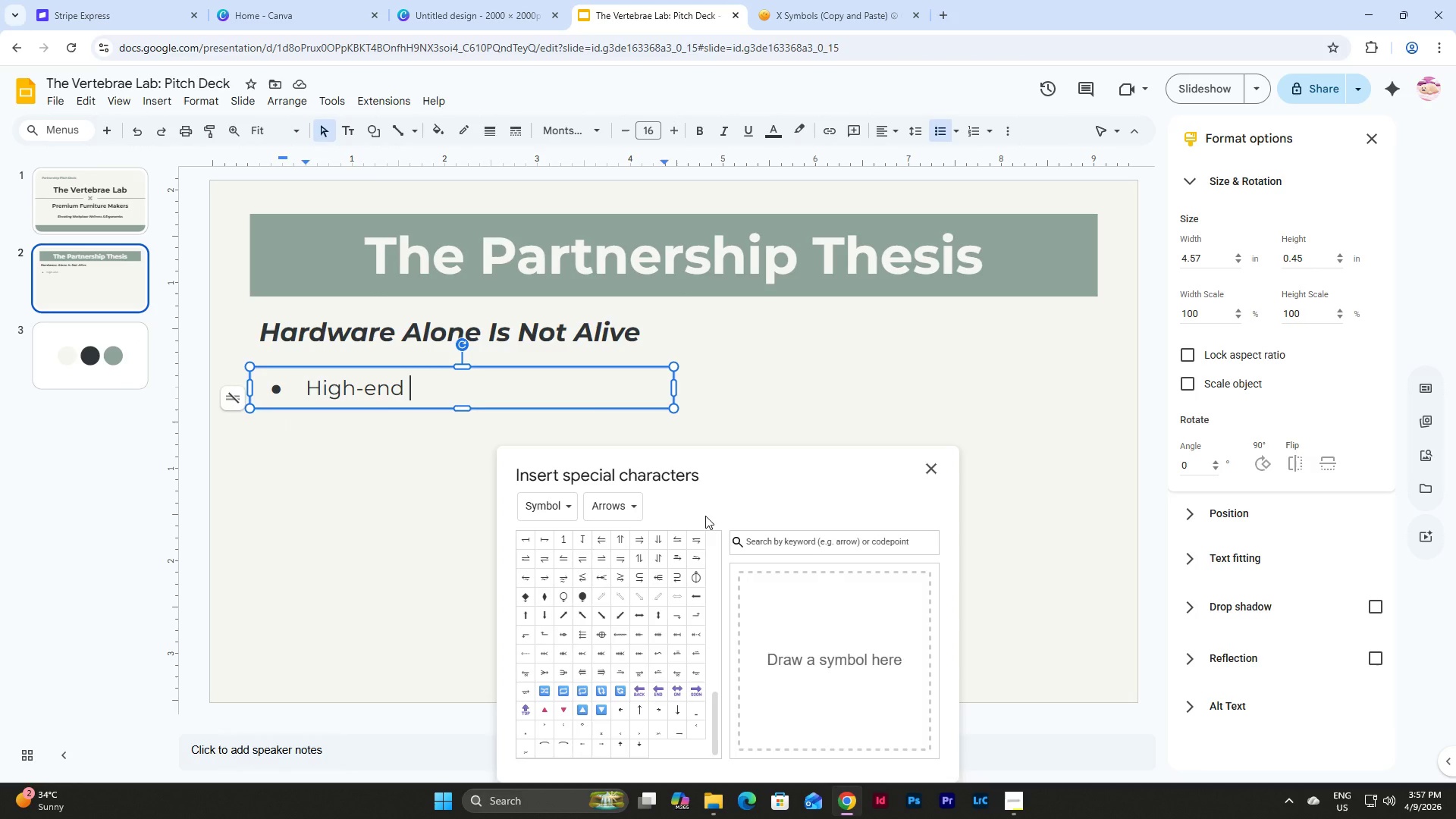 
scroll: coordinate [600, 573], scroll_direction: down, amount: 3.0
 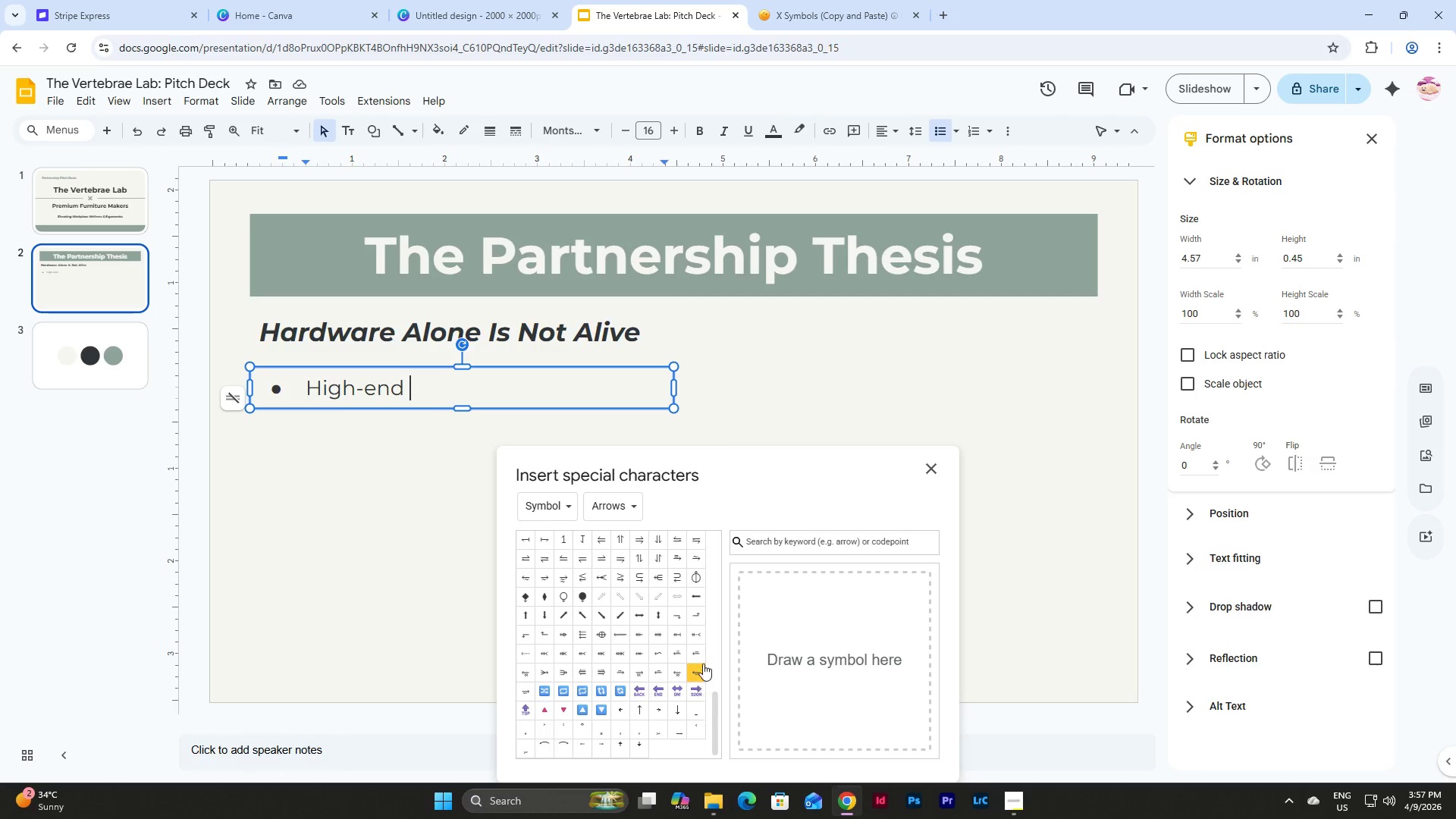 
scroll: coordinate [685, 571], scroll_direction: up, amount: 6.0
 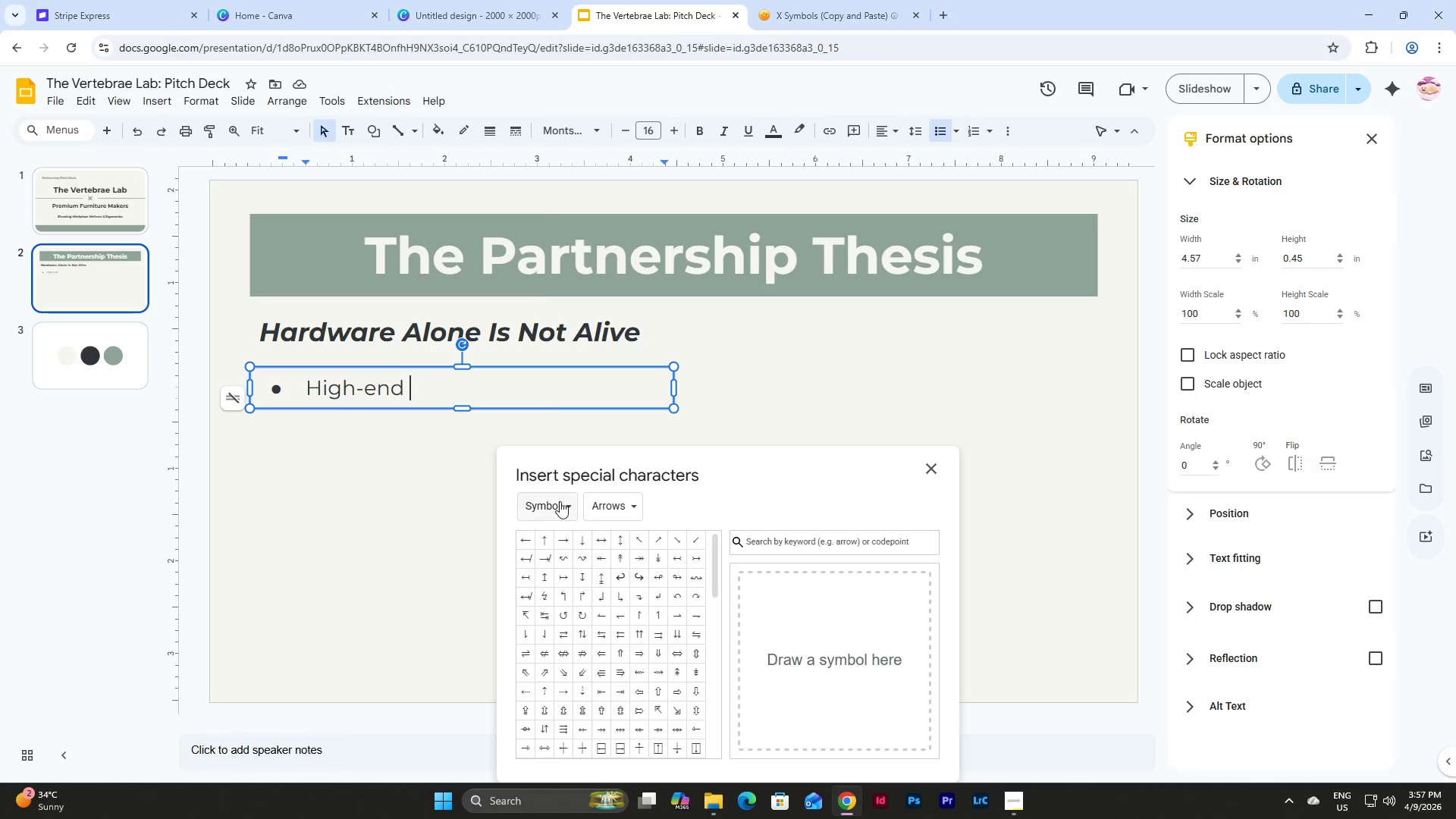 
left_click([566, 501])
 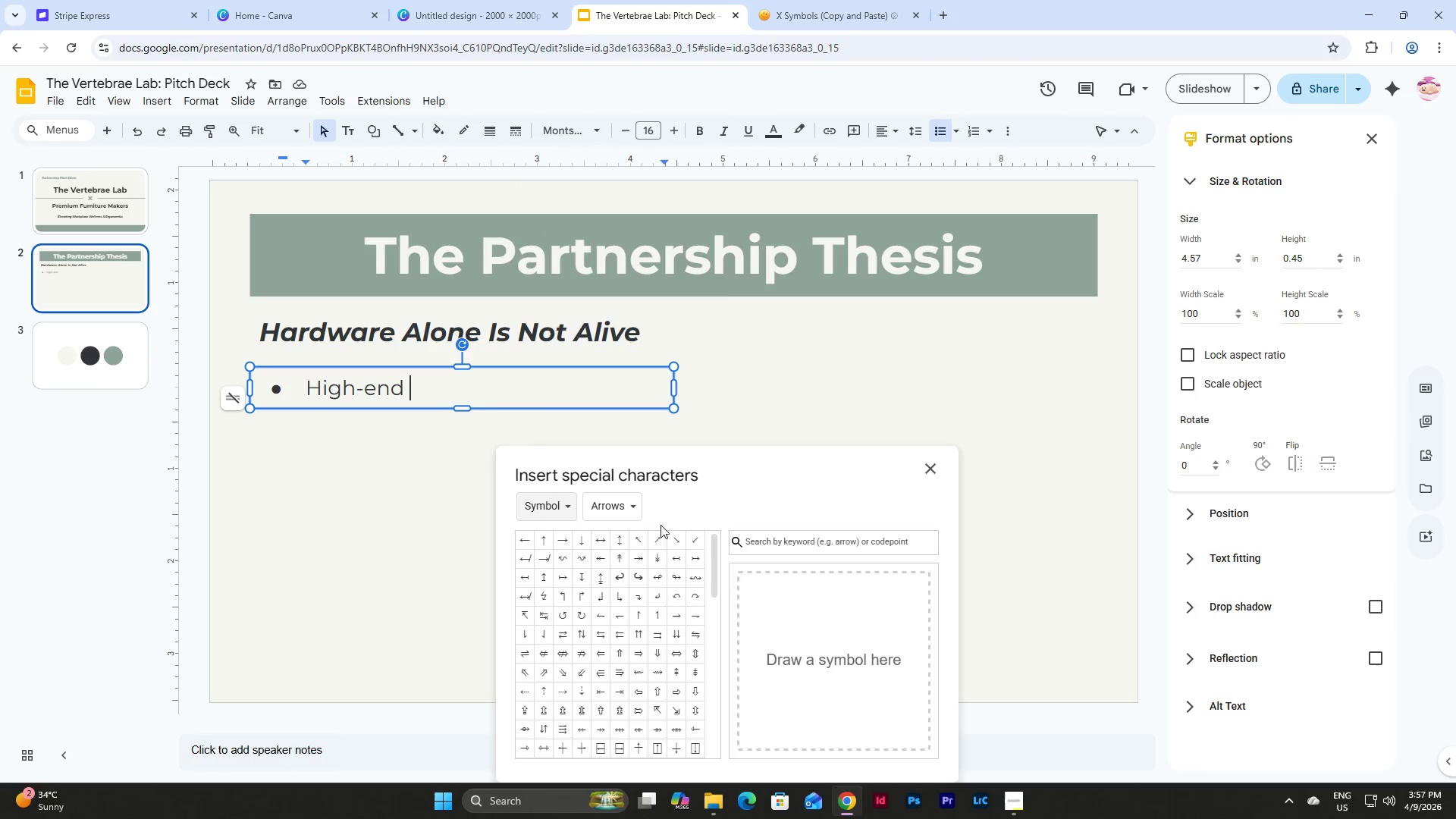 
double_click([622, 509])
 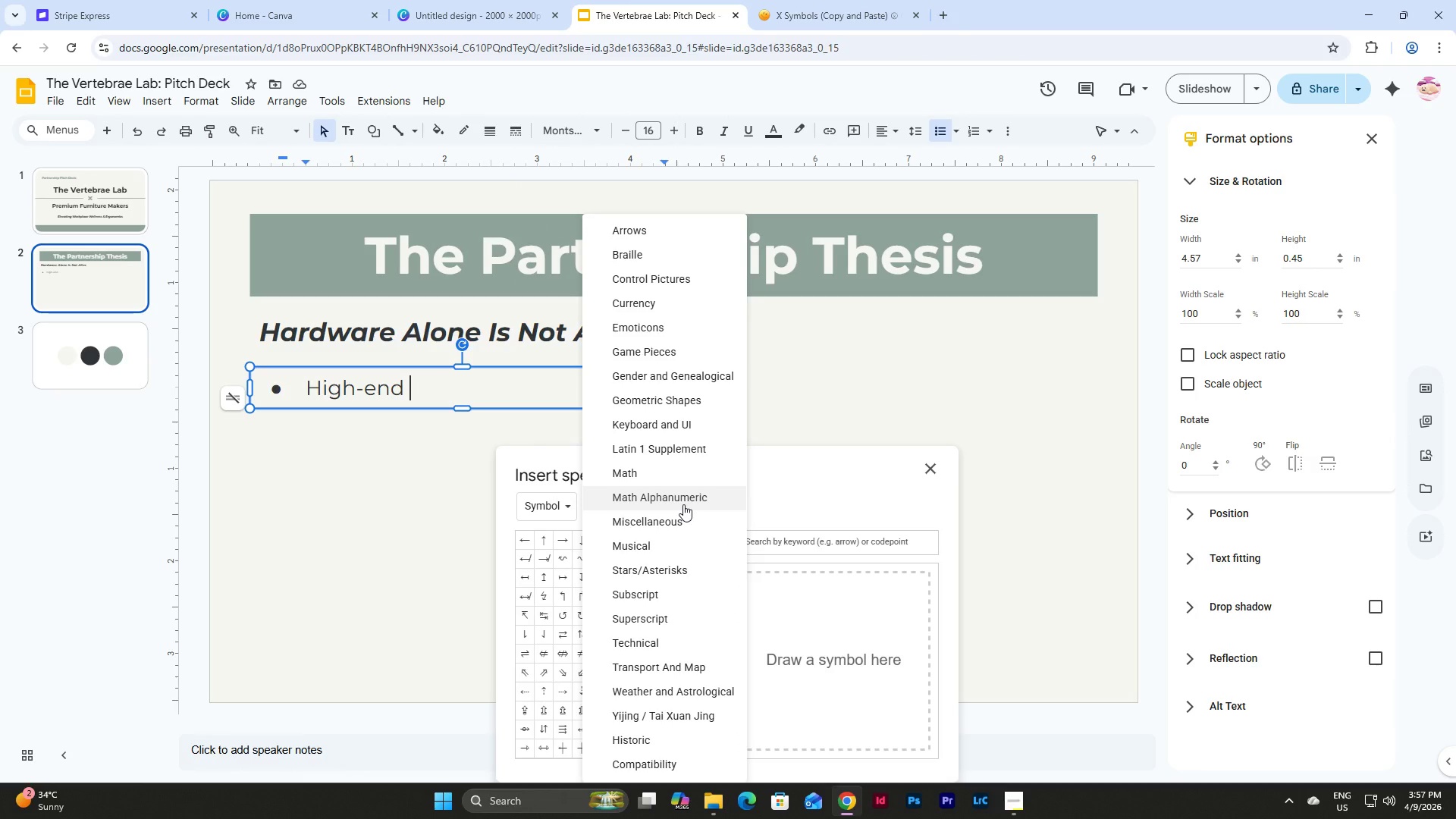 
left_click([683, 504])
 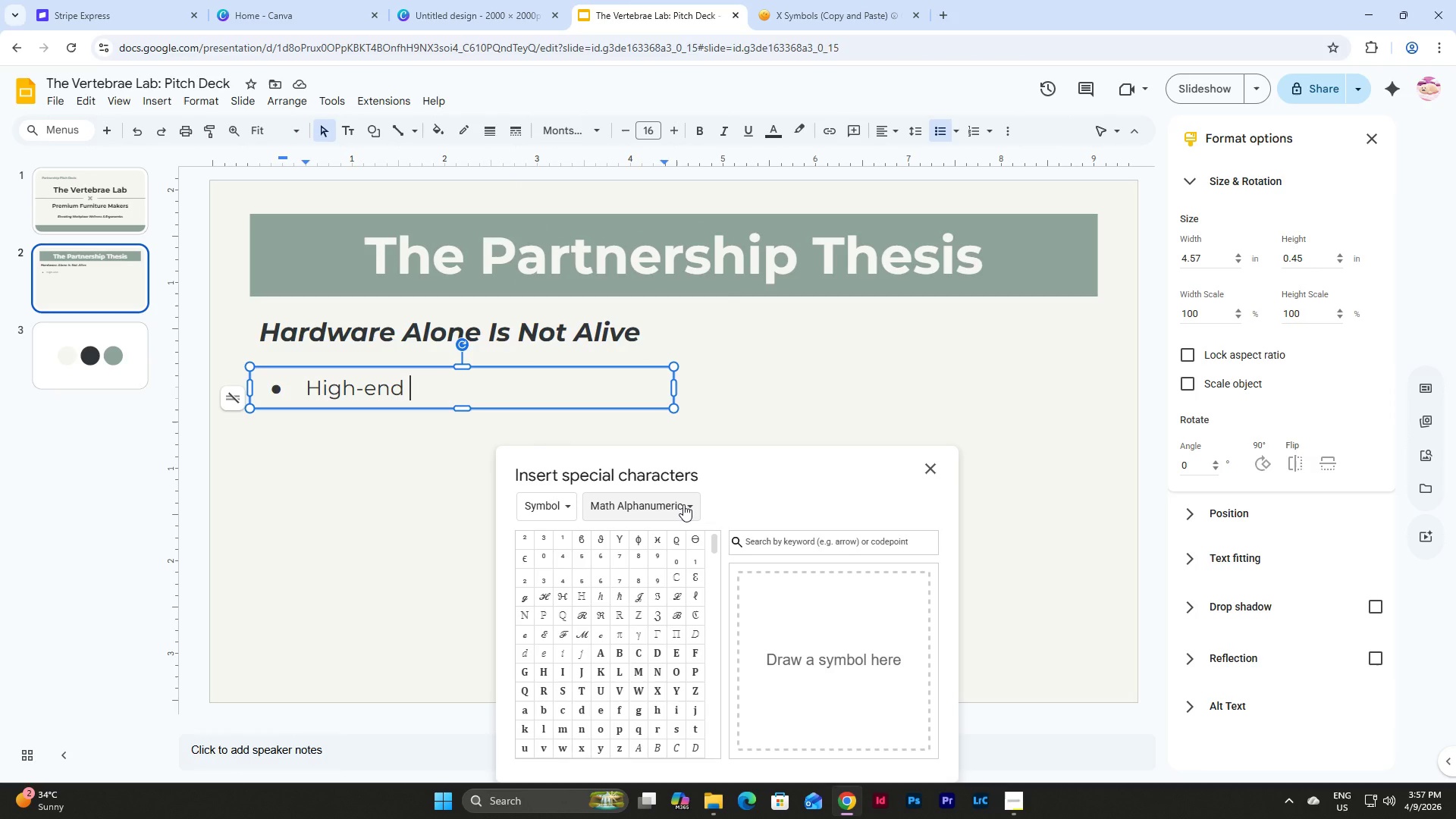 
left_click([683, 504])
 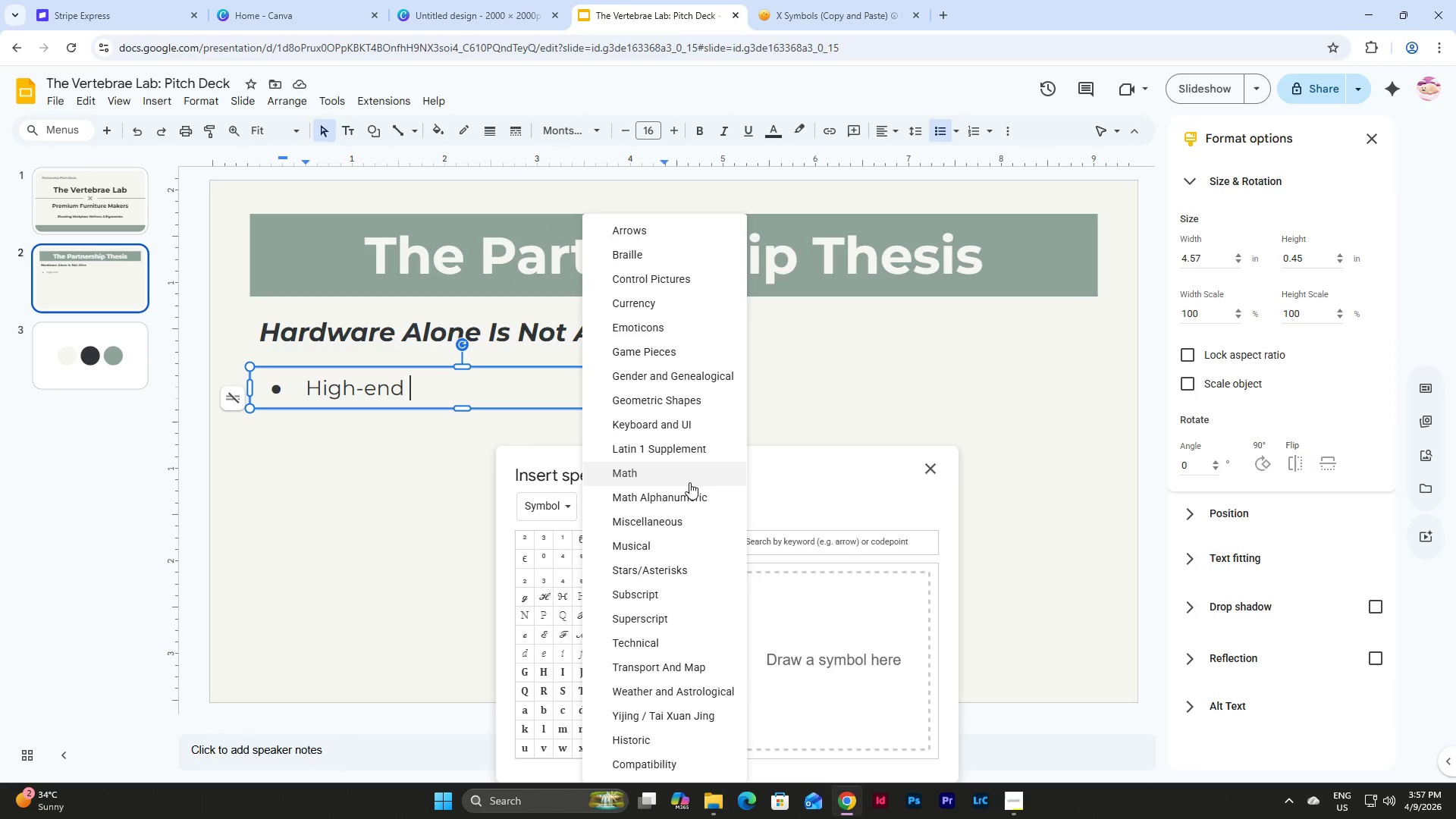 
left_click([690, 478])
 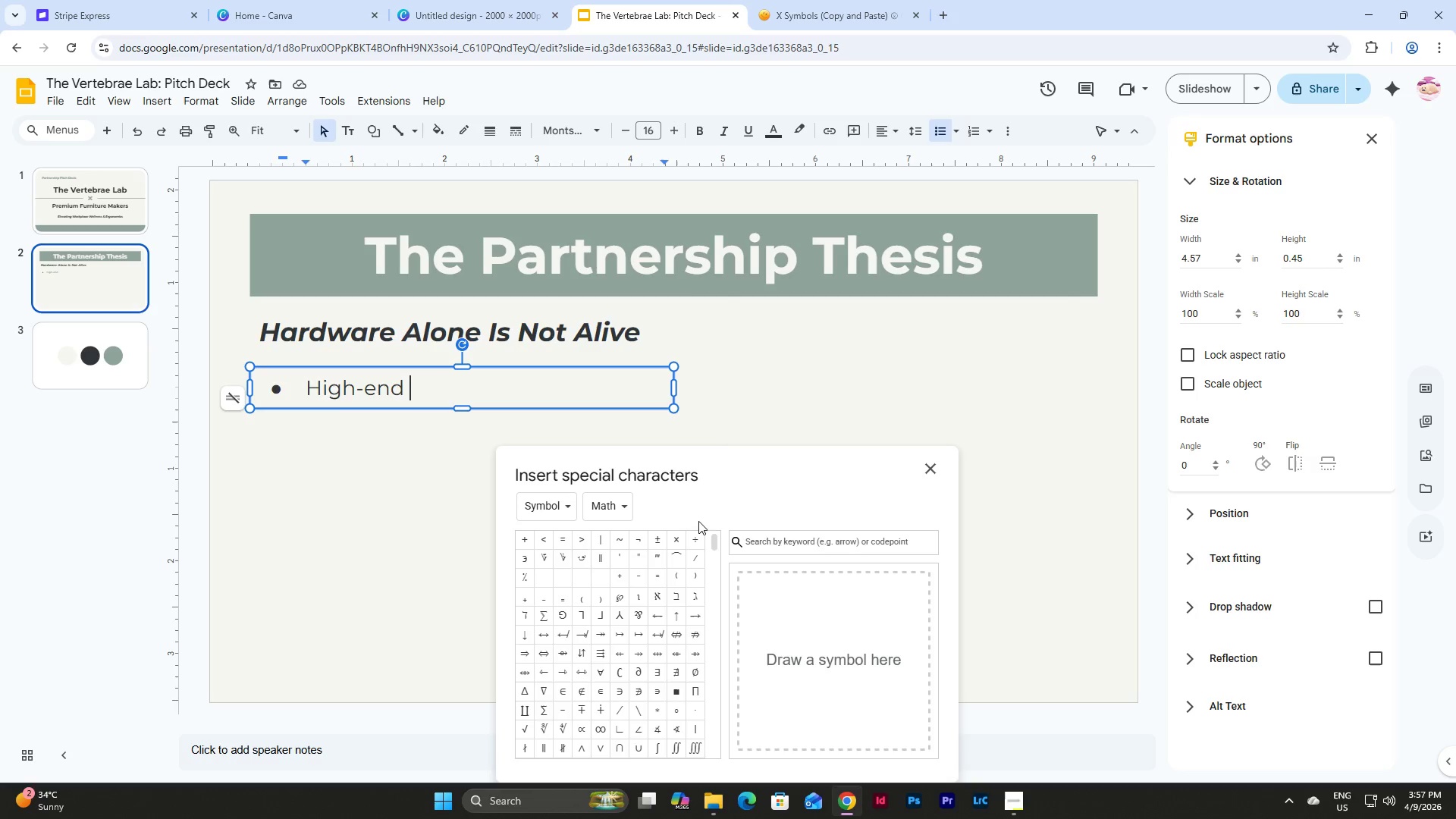 
wait(10.7)
 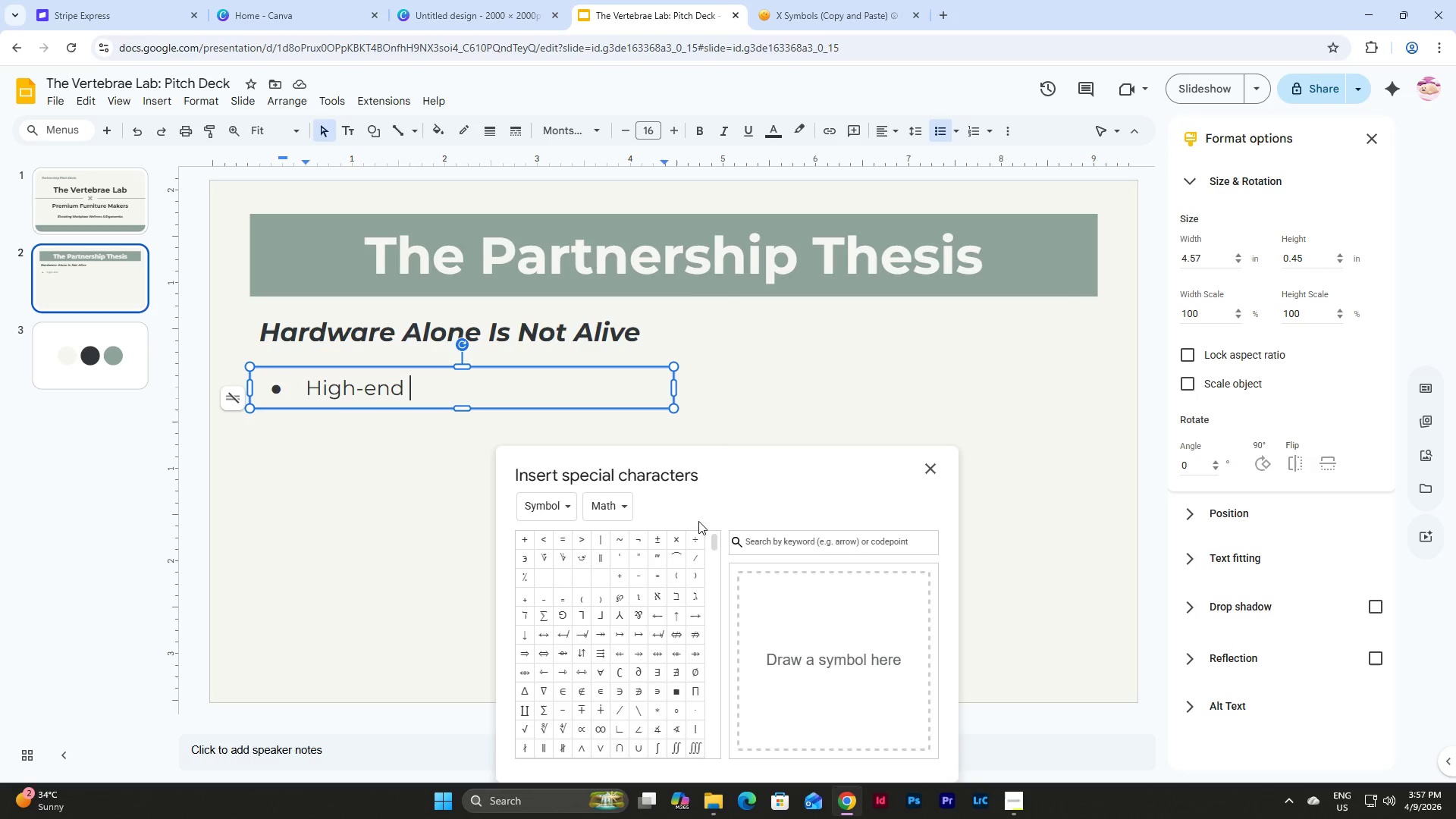 
scroll: coordinate [676, 574], scroll_direction: down, amount: 2.0
 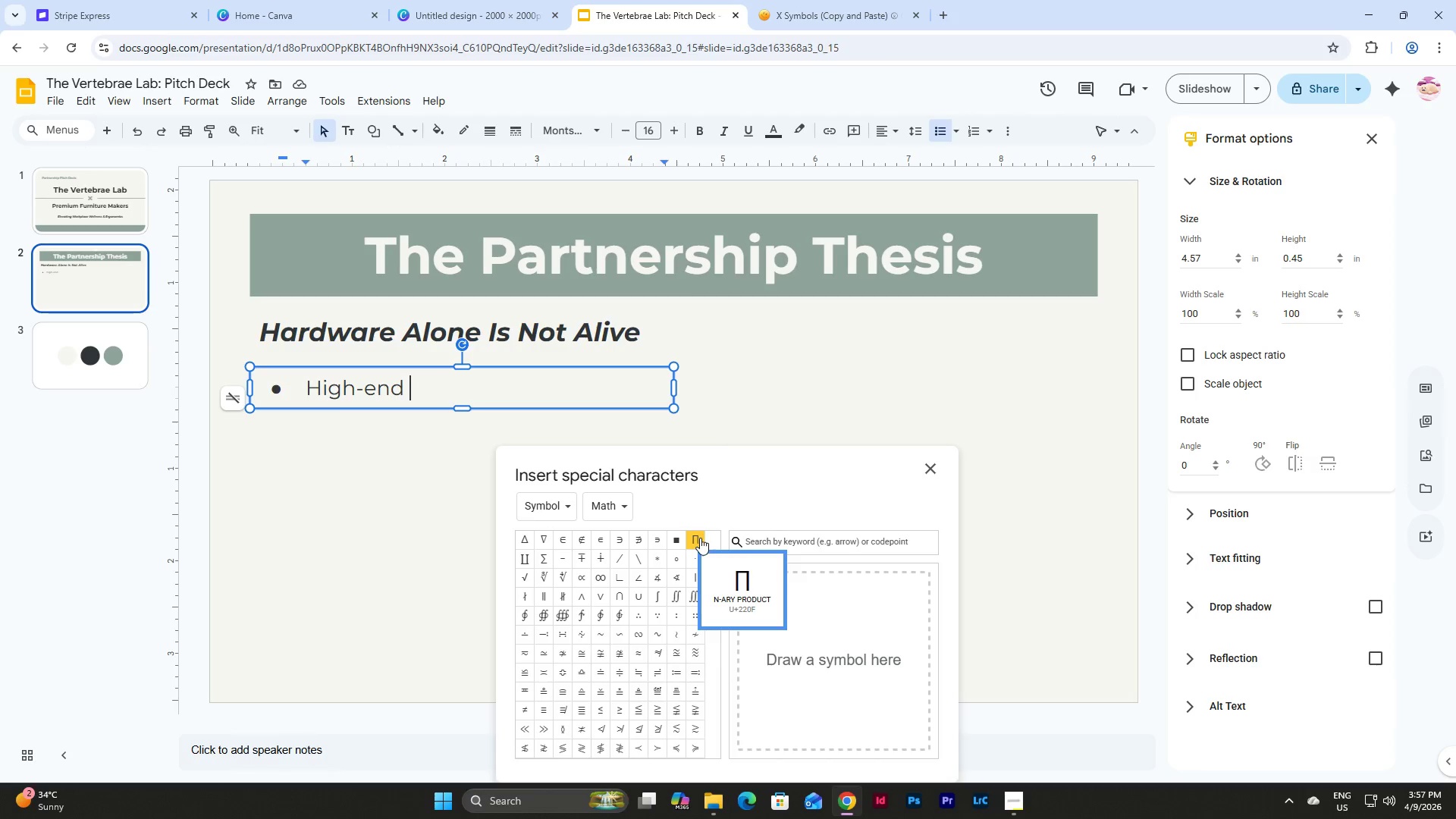 
left_click([526, 708])
 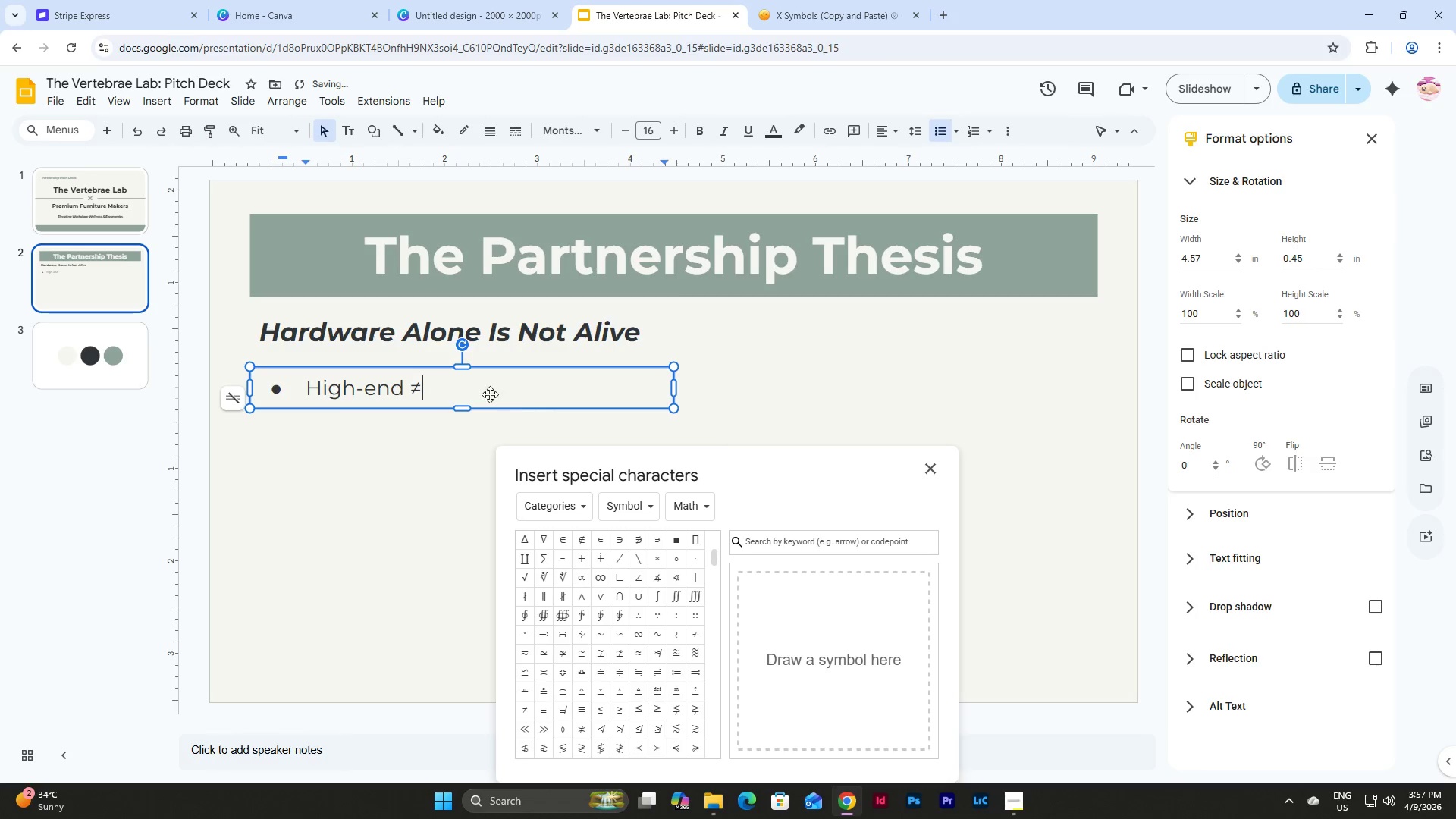 
left_click([472, 378])
 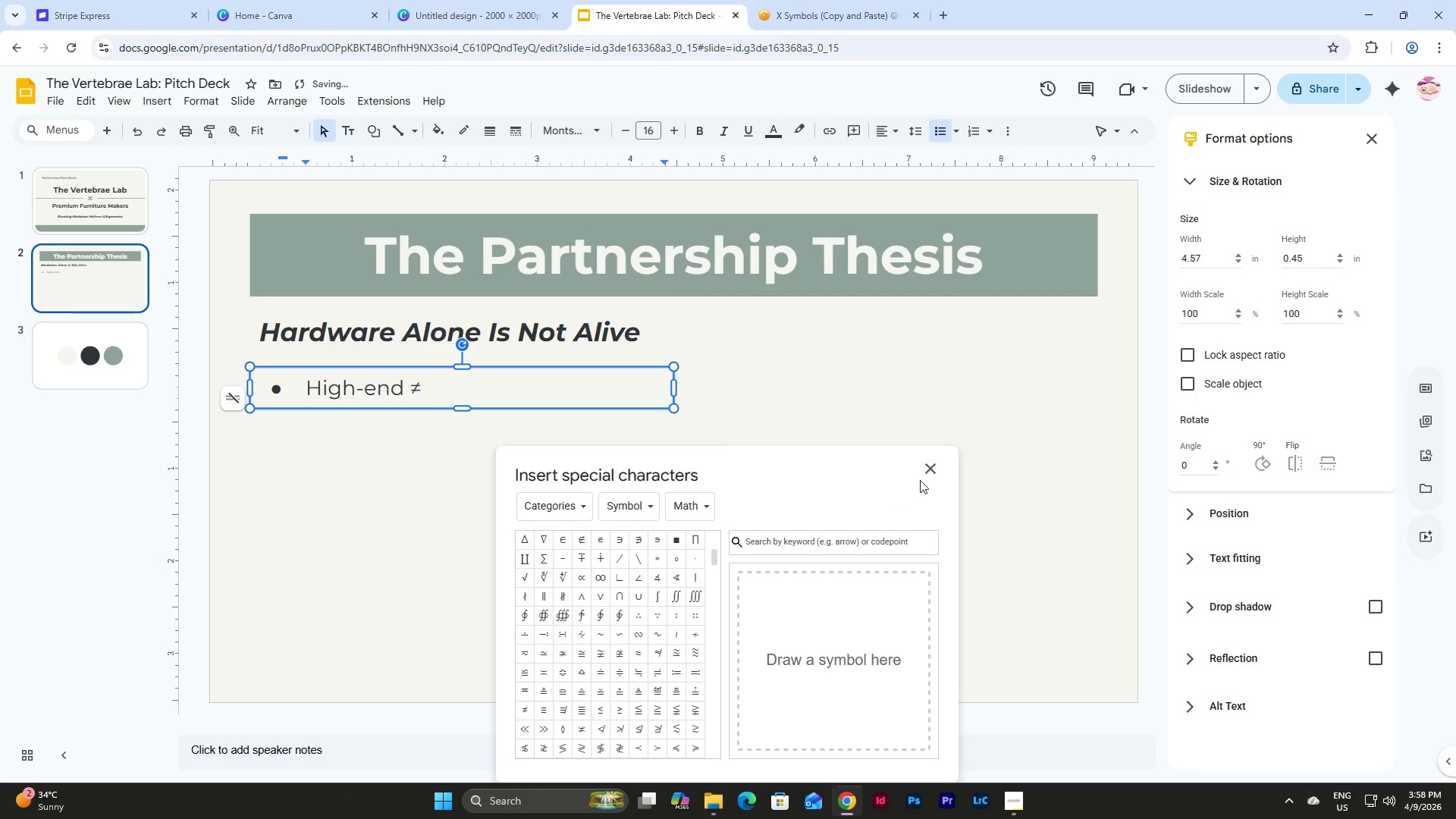 
left_click([928, 473])
 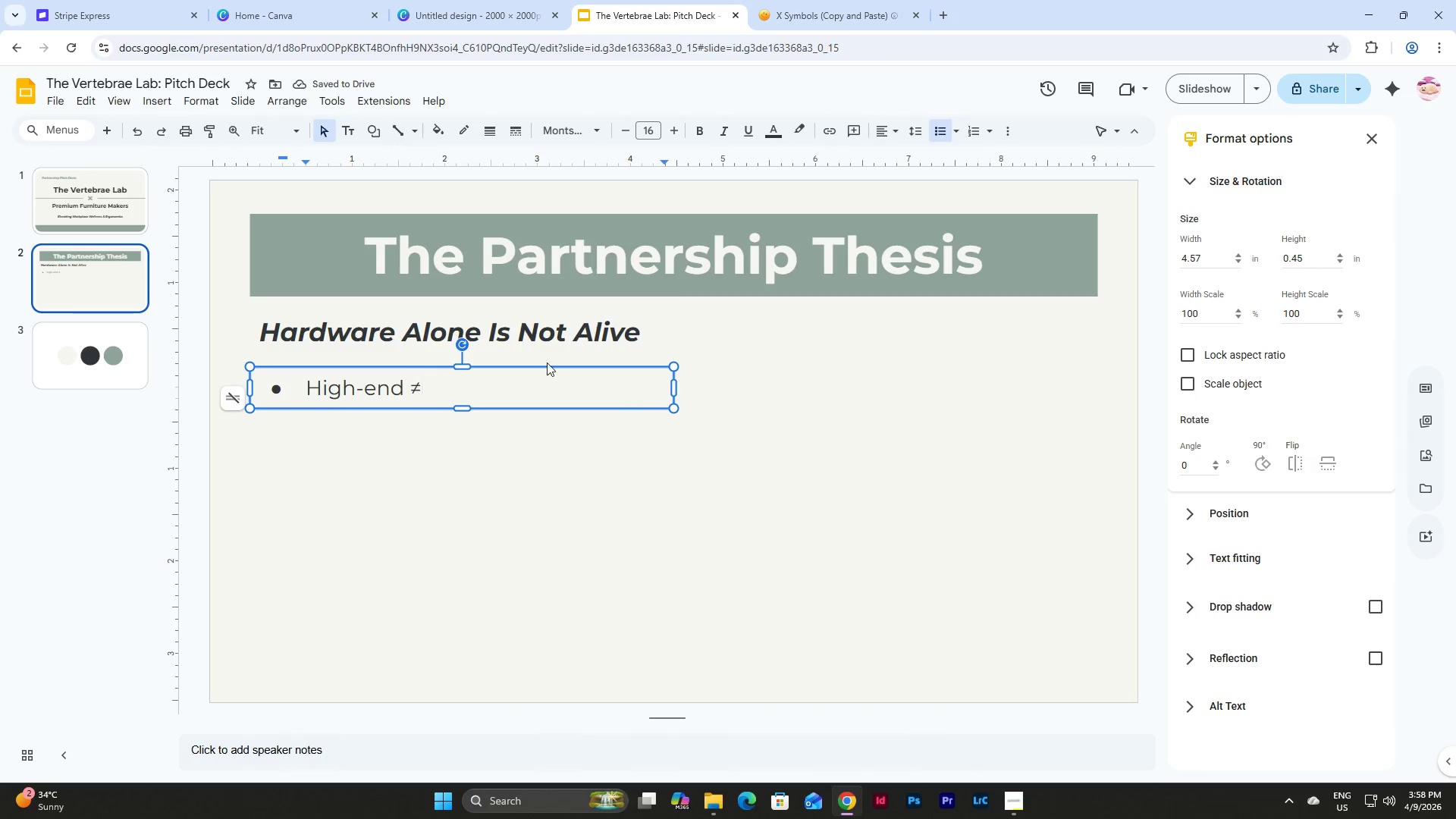 
key(Space)
 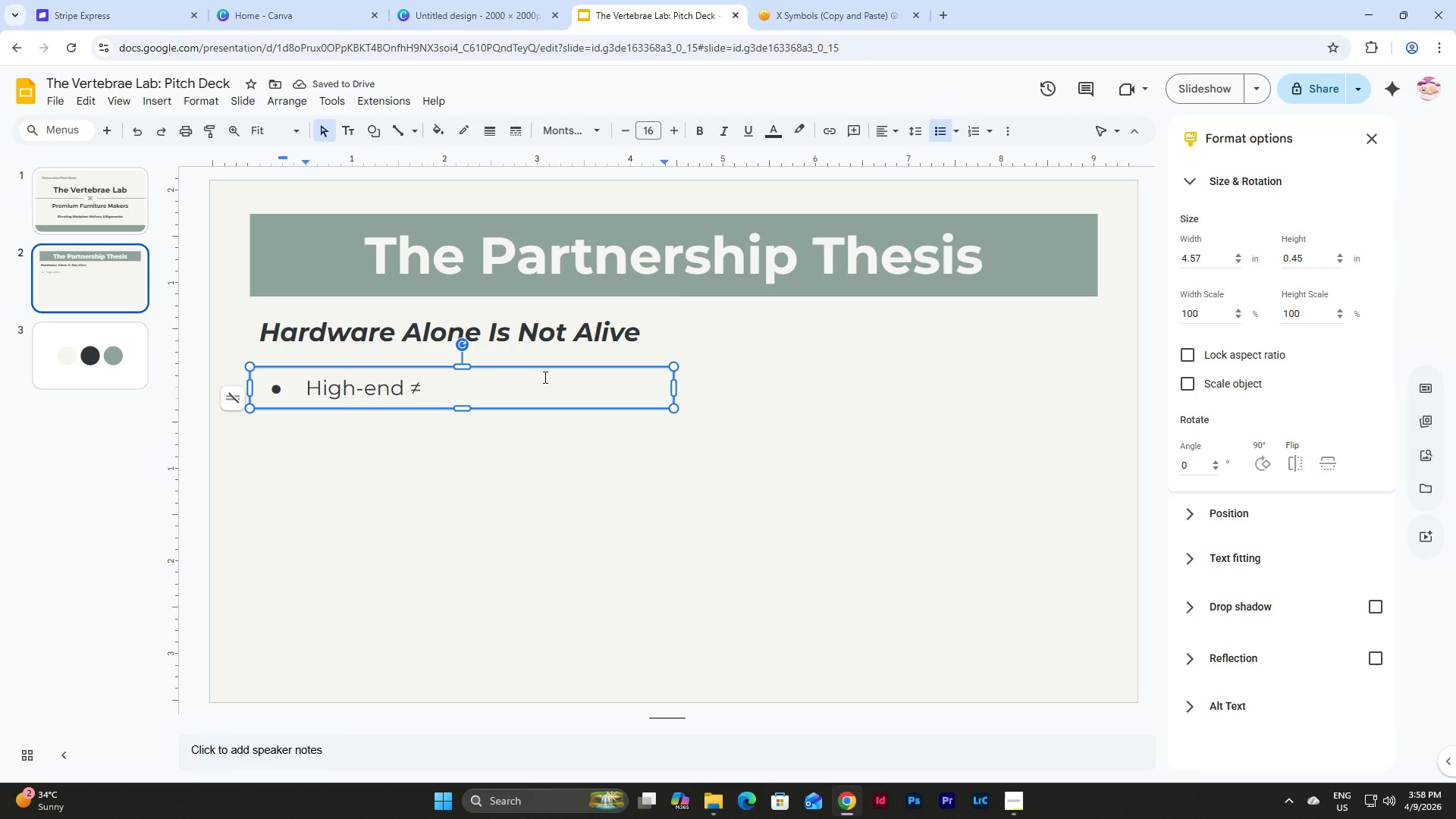 
type(guarea)
key(Backspace)
key(Backspace)
type(anteed health outo)
key(Backspace)
type(comes)
 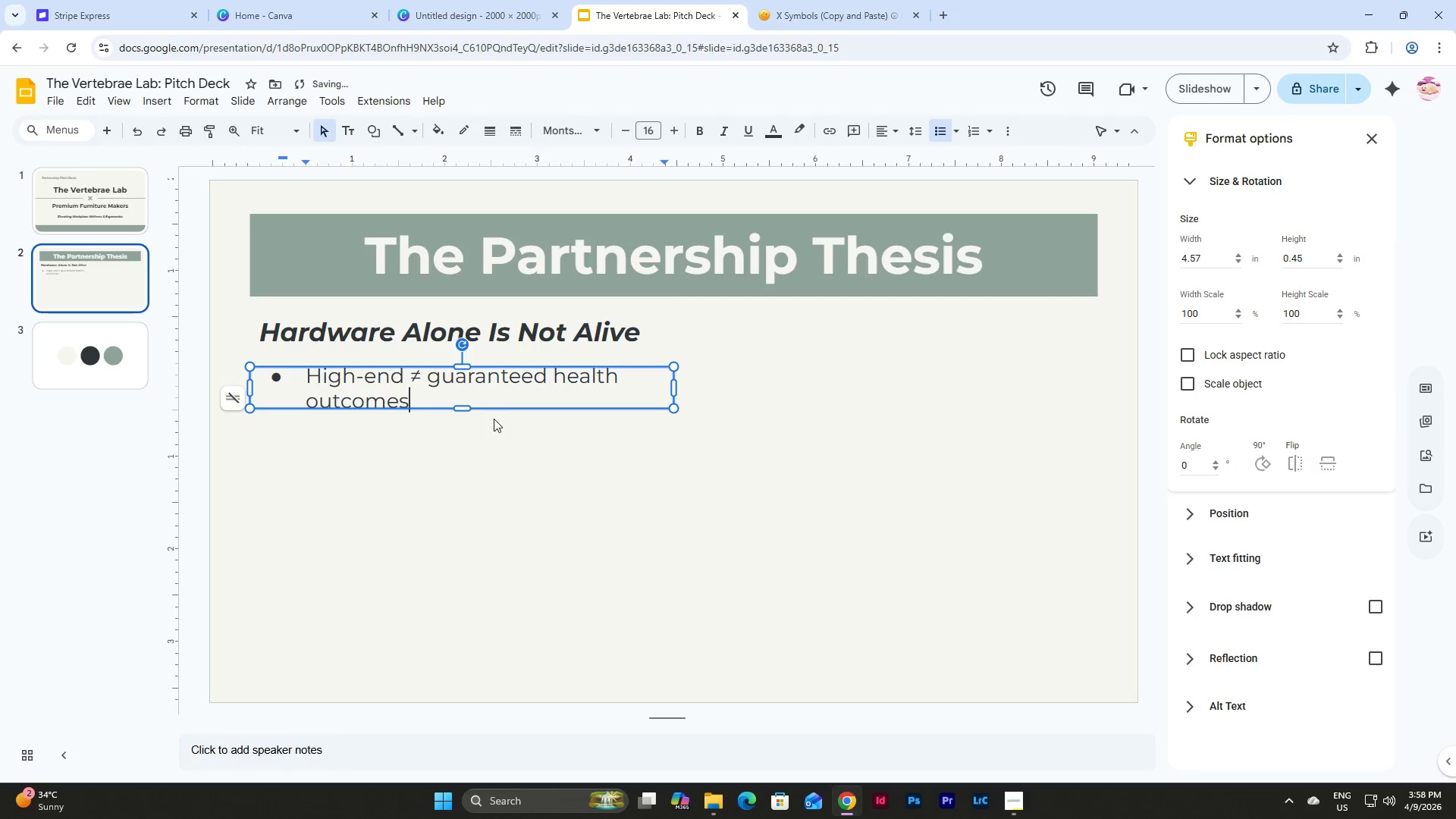 
left_click([463, 412])
 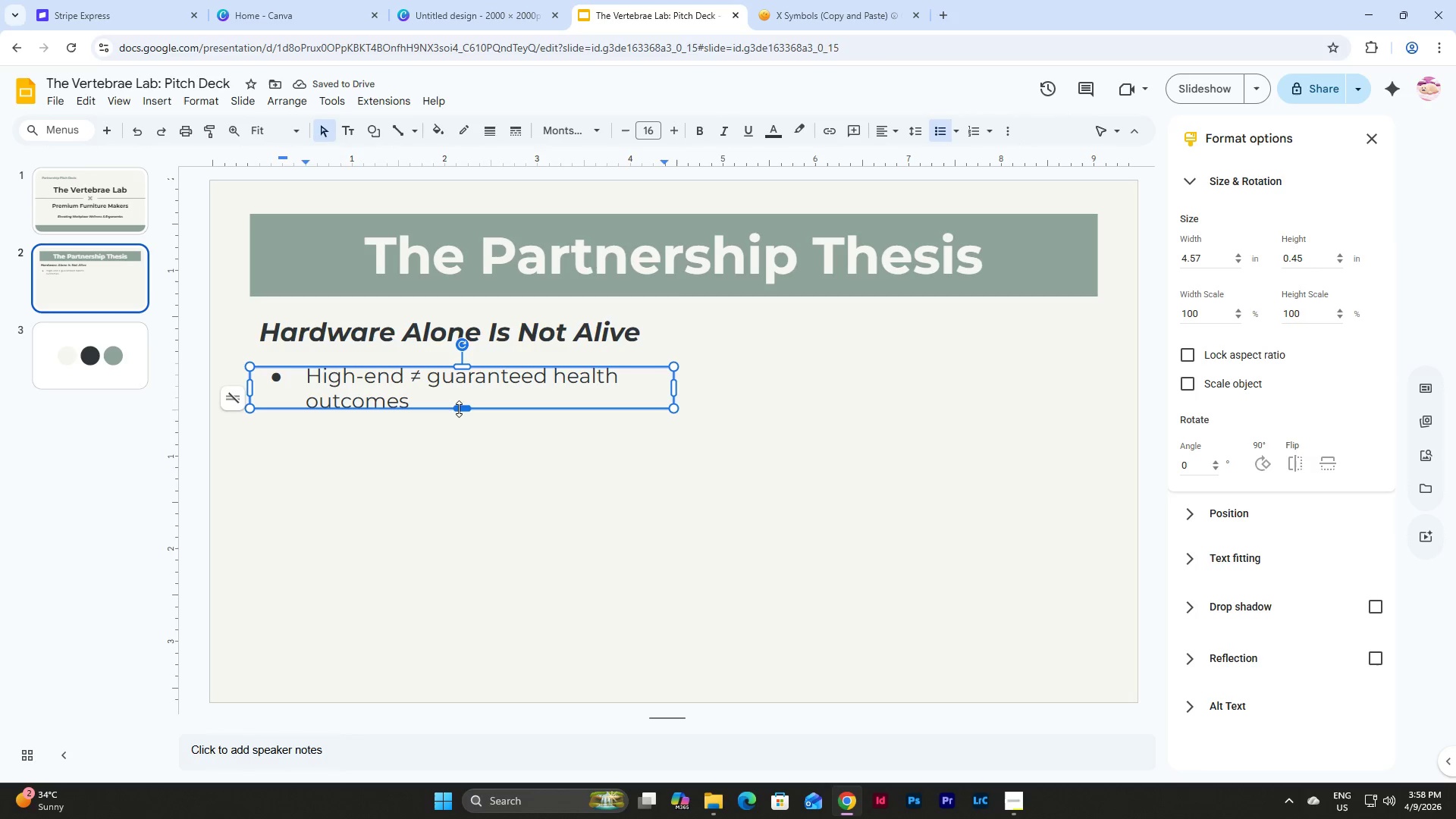 
left_click_drag(start_coordinate=[459, 409], to_coordinate=[465, 668])
 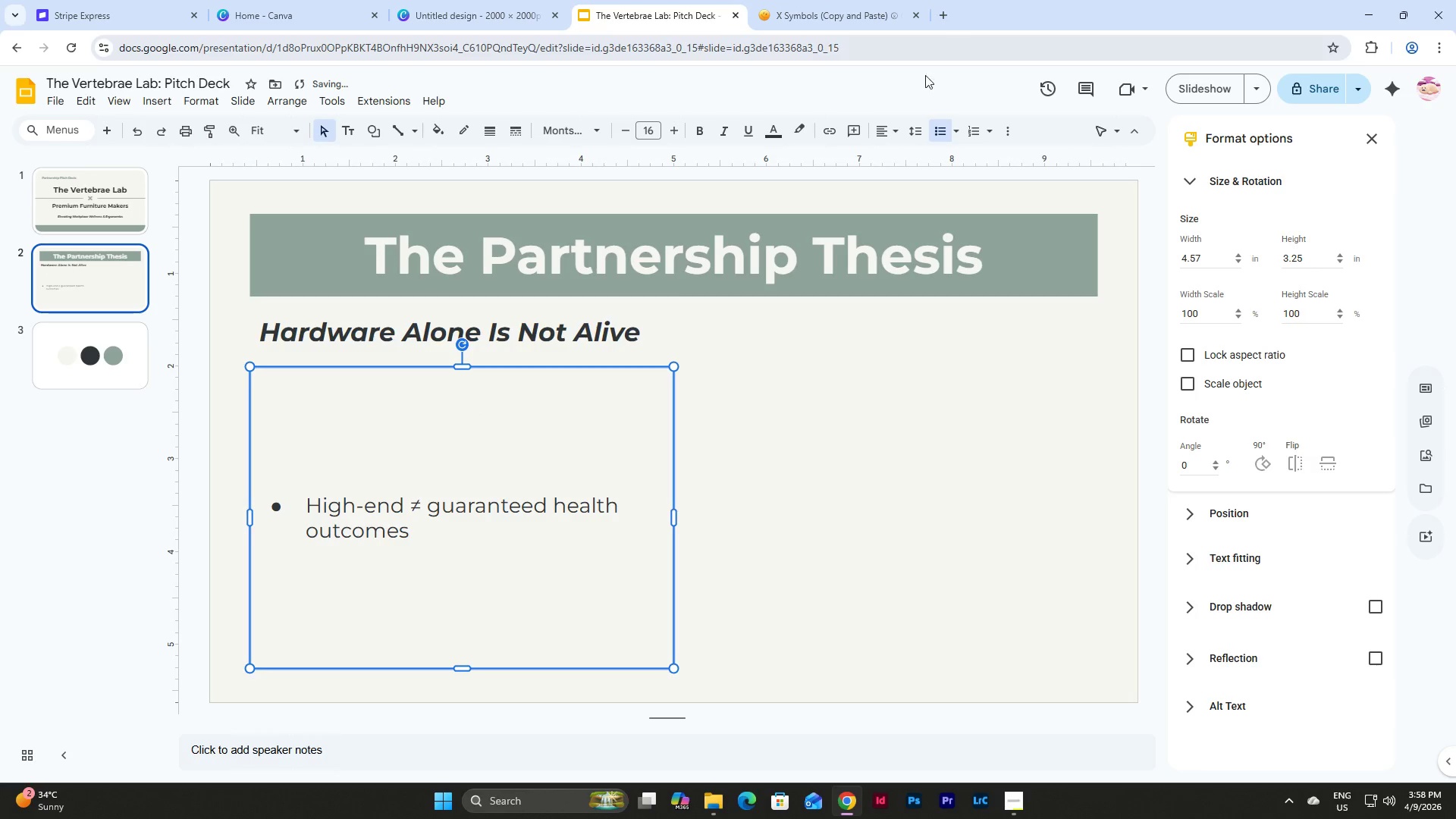 
left_click([884, 123])
 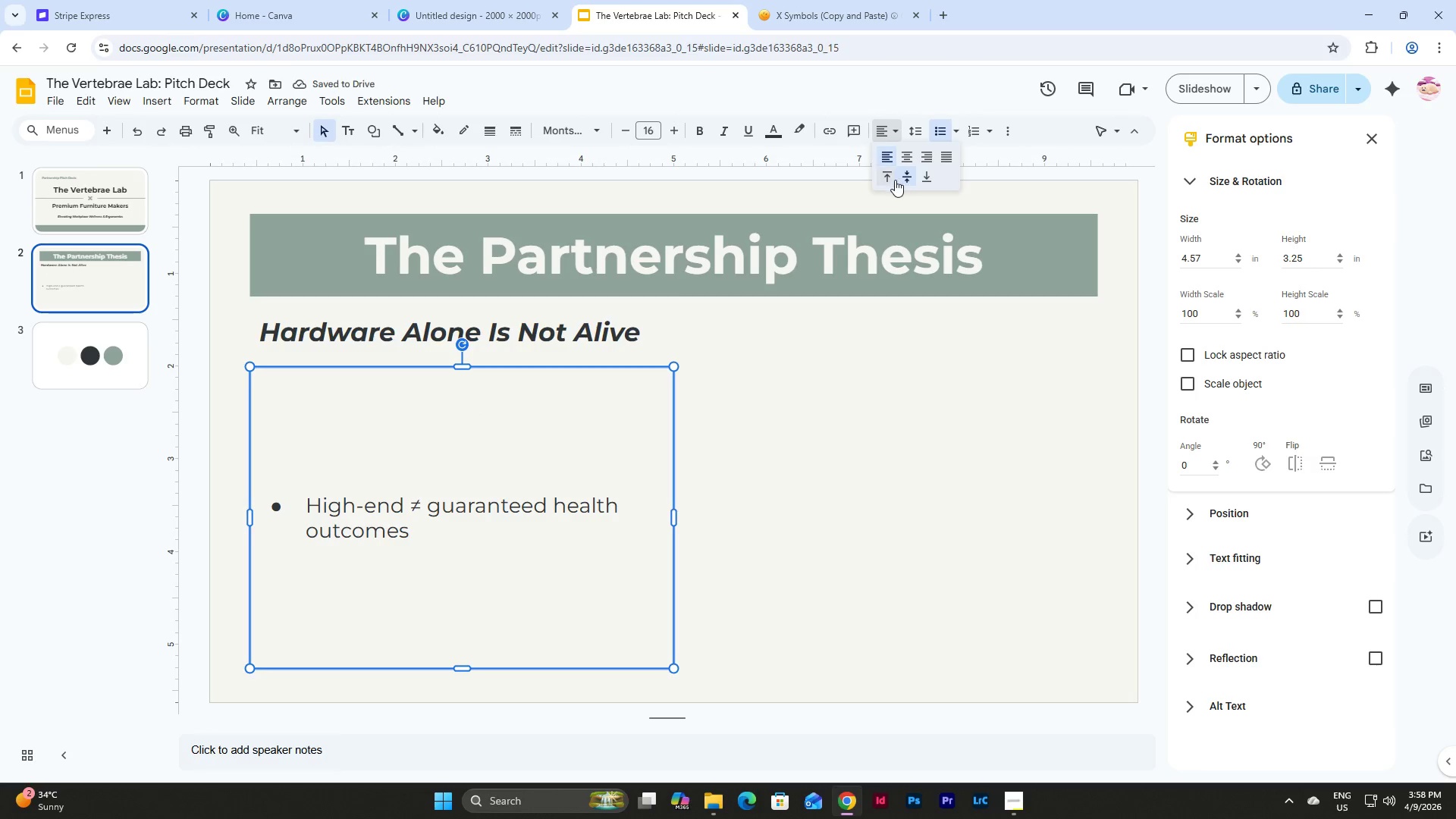 
left_click([885, 177])
 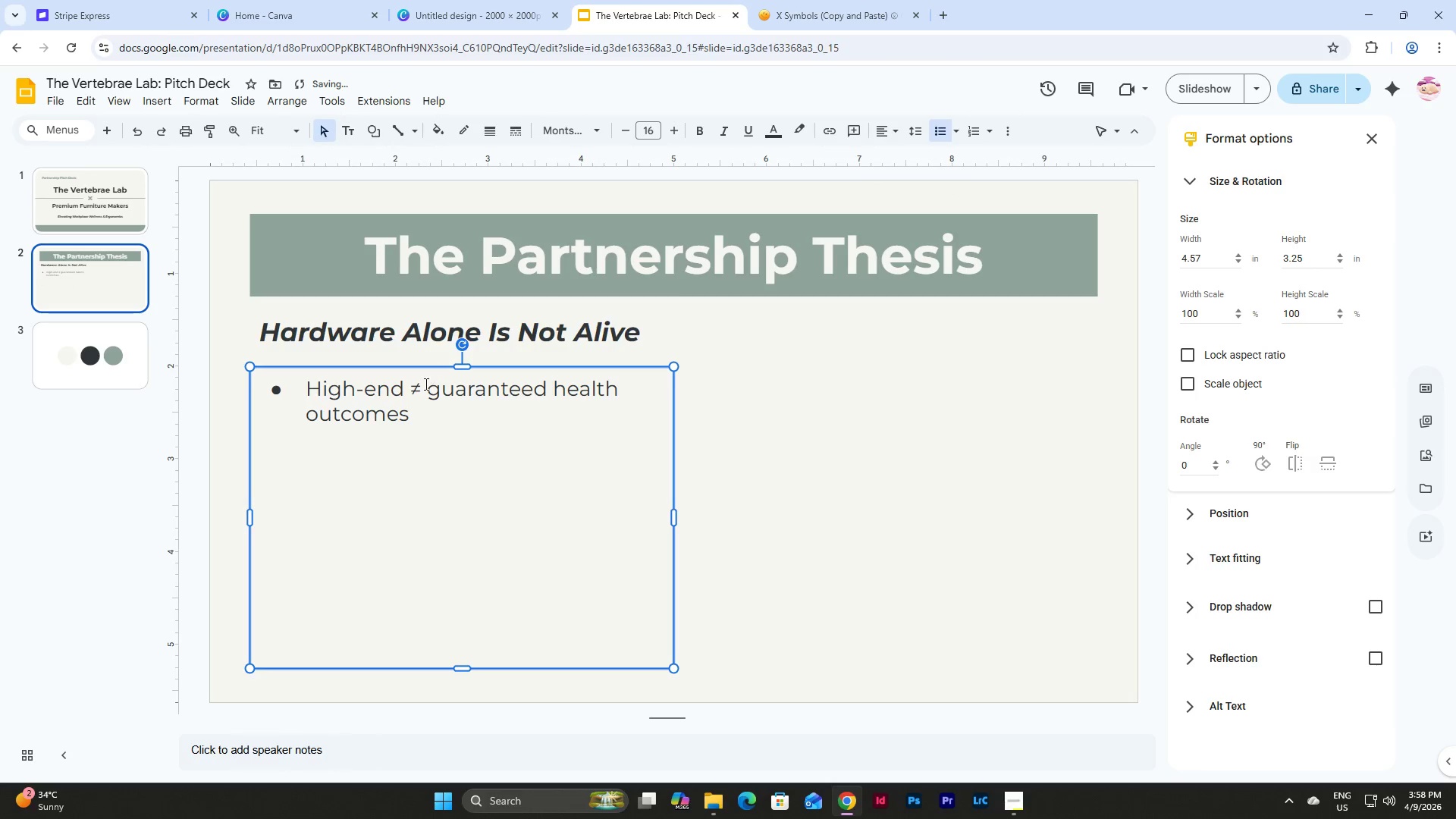 
left_click([418, 418])
 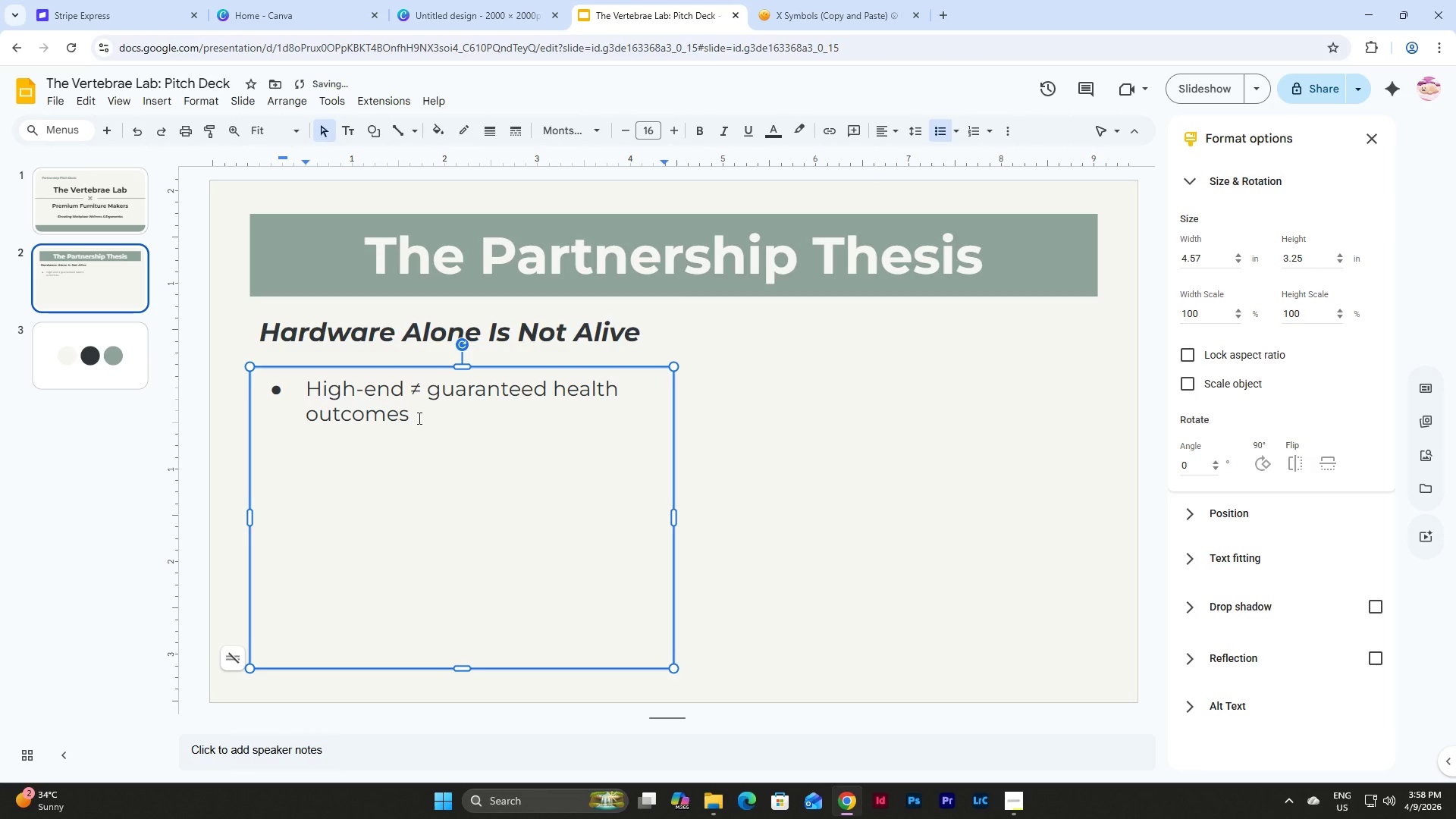 
key(Enter)
 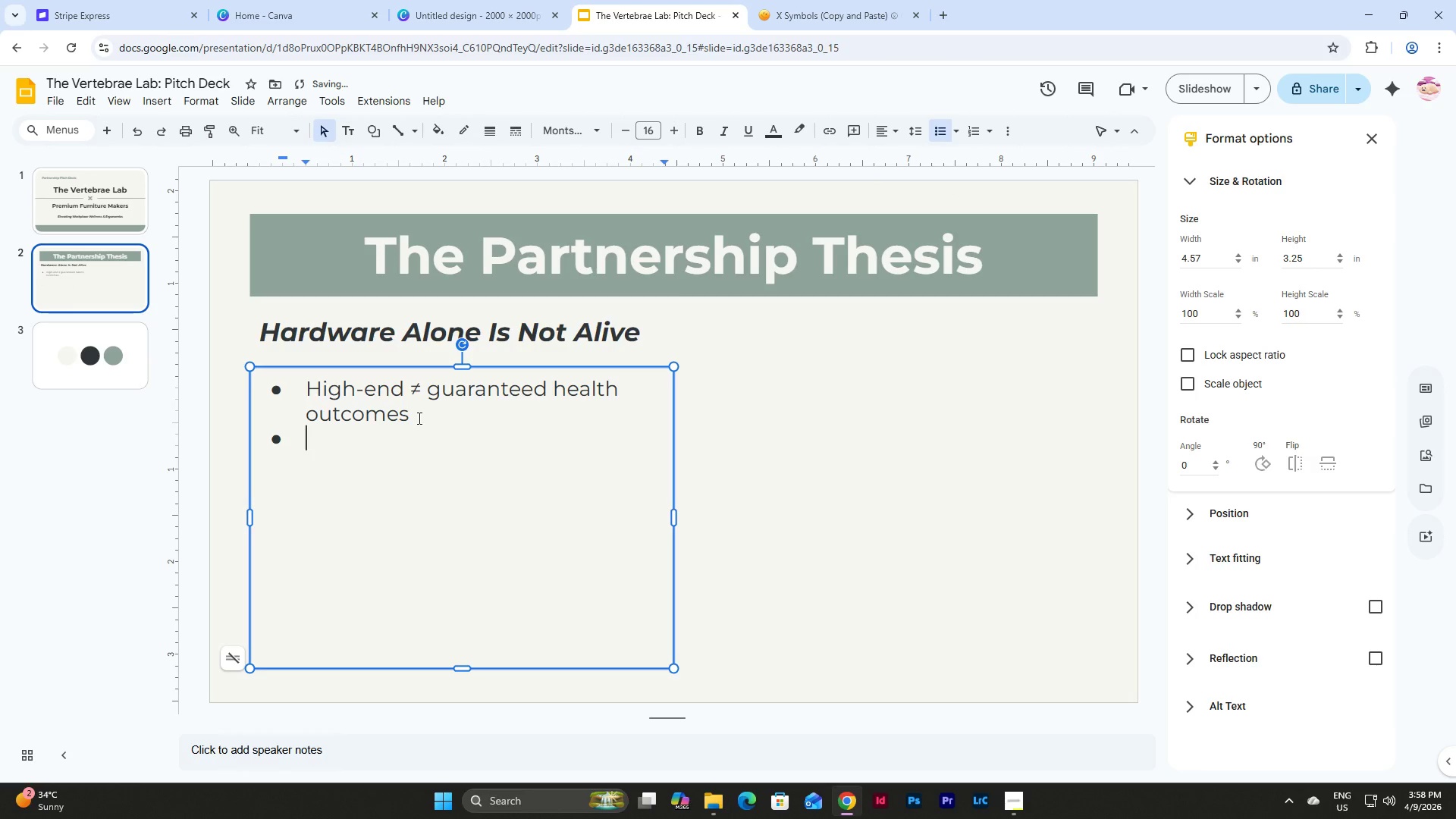 
type(Behavior, posture, and movement determine)
 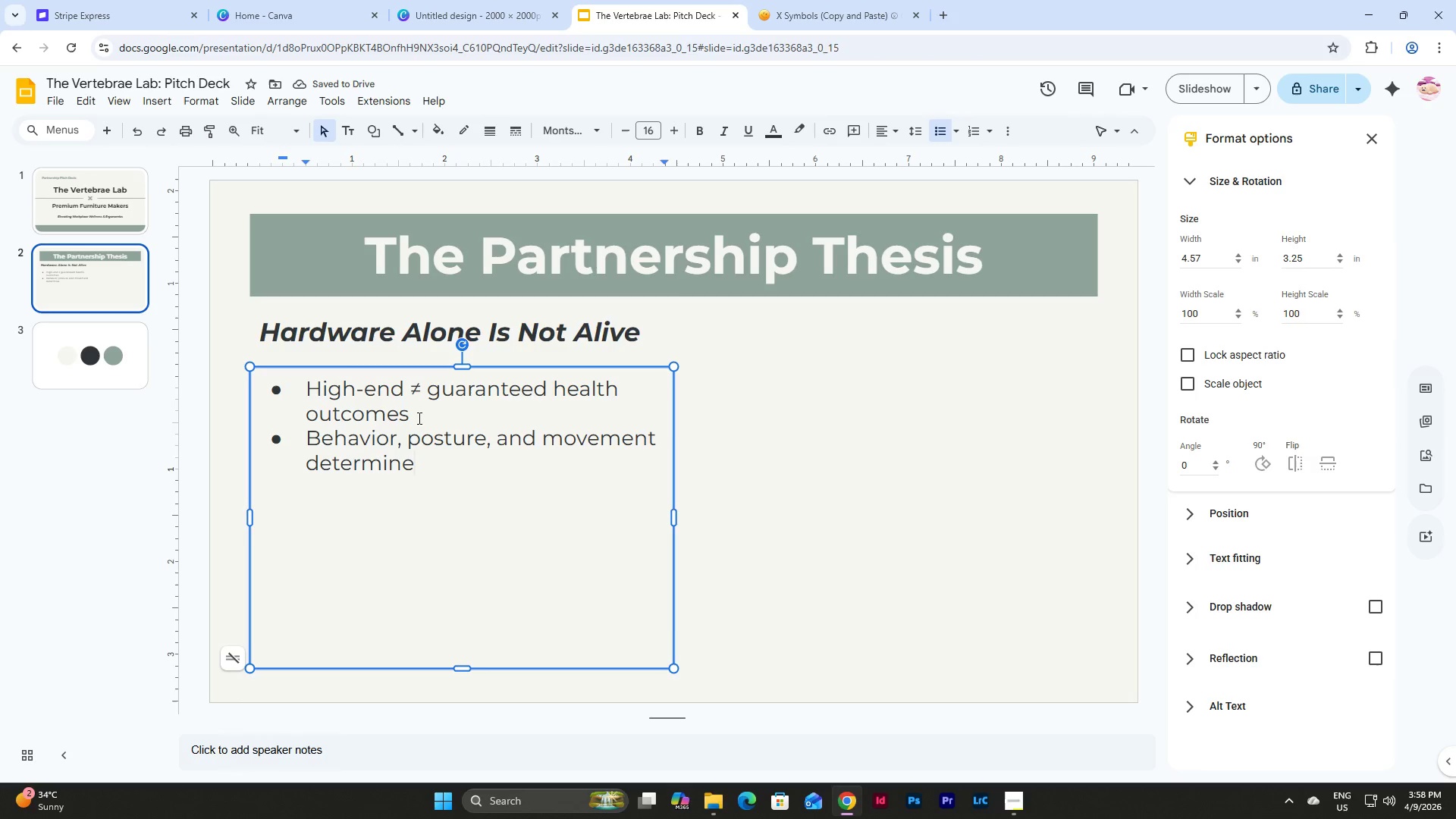 
type( effectiveness)
 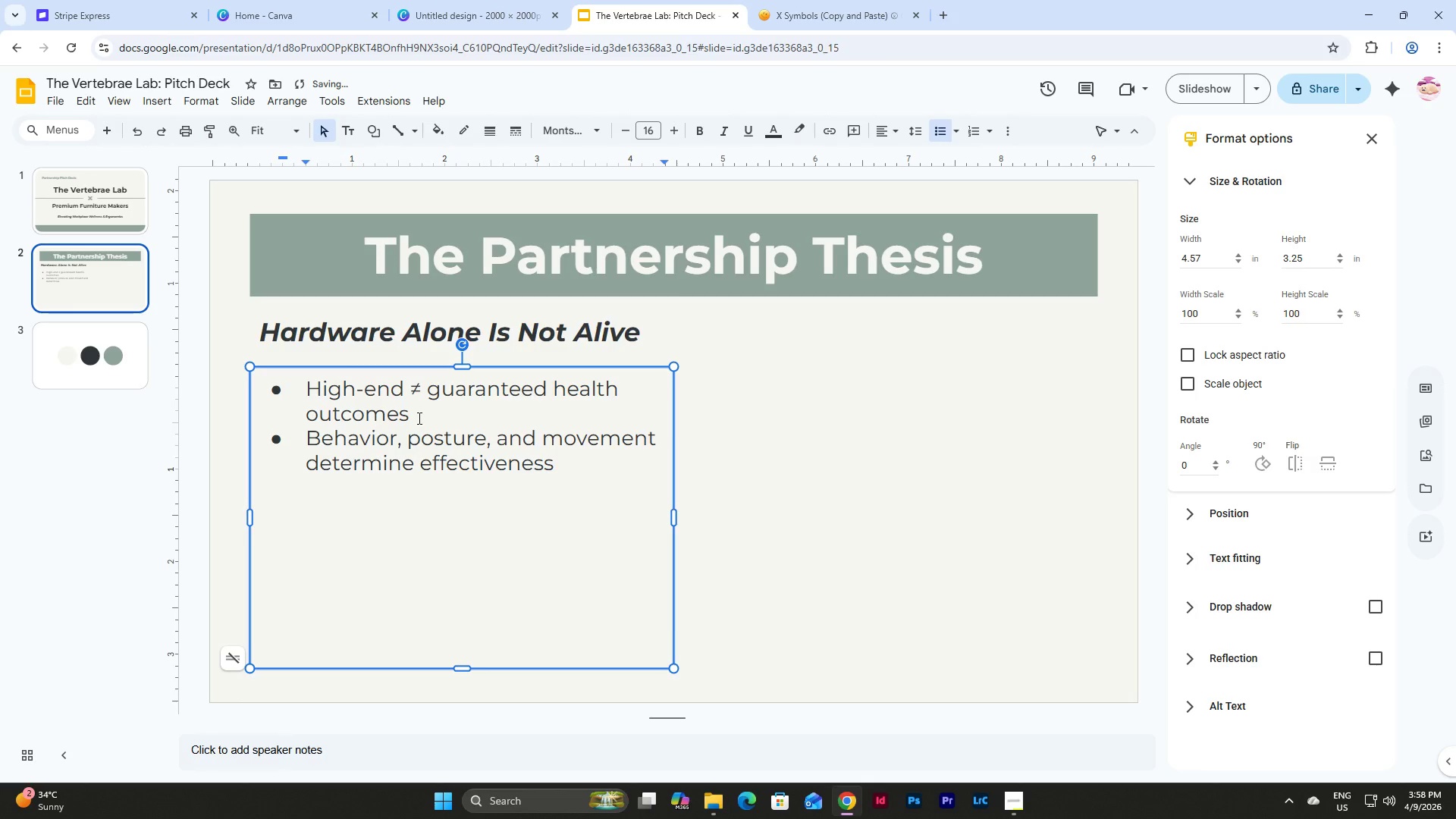 
key(Enter)
 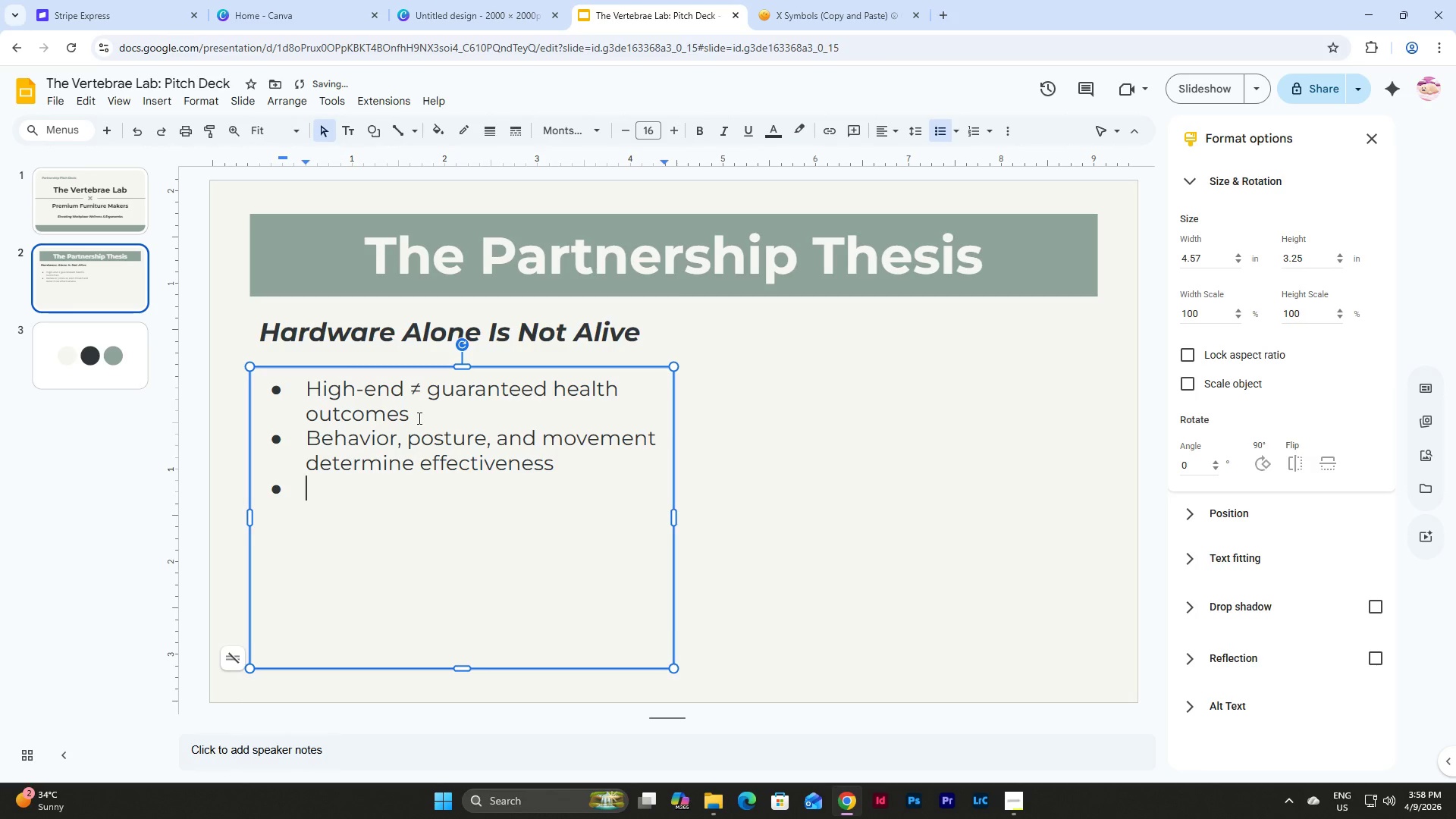 
type(Educai)
key(Backspace)
type(tion transforms products into long-term solutions)
 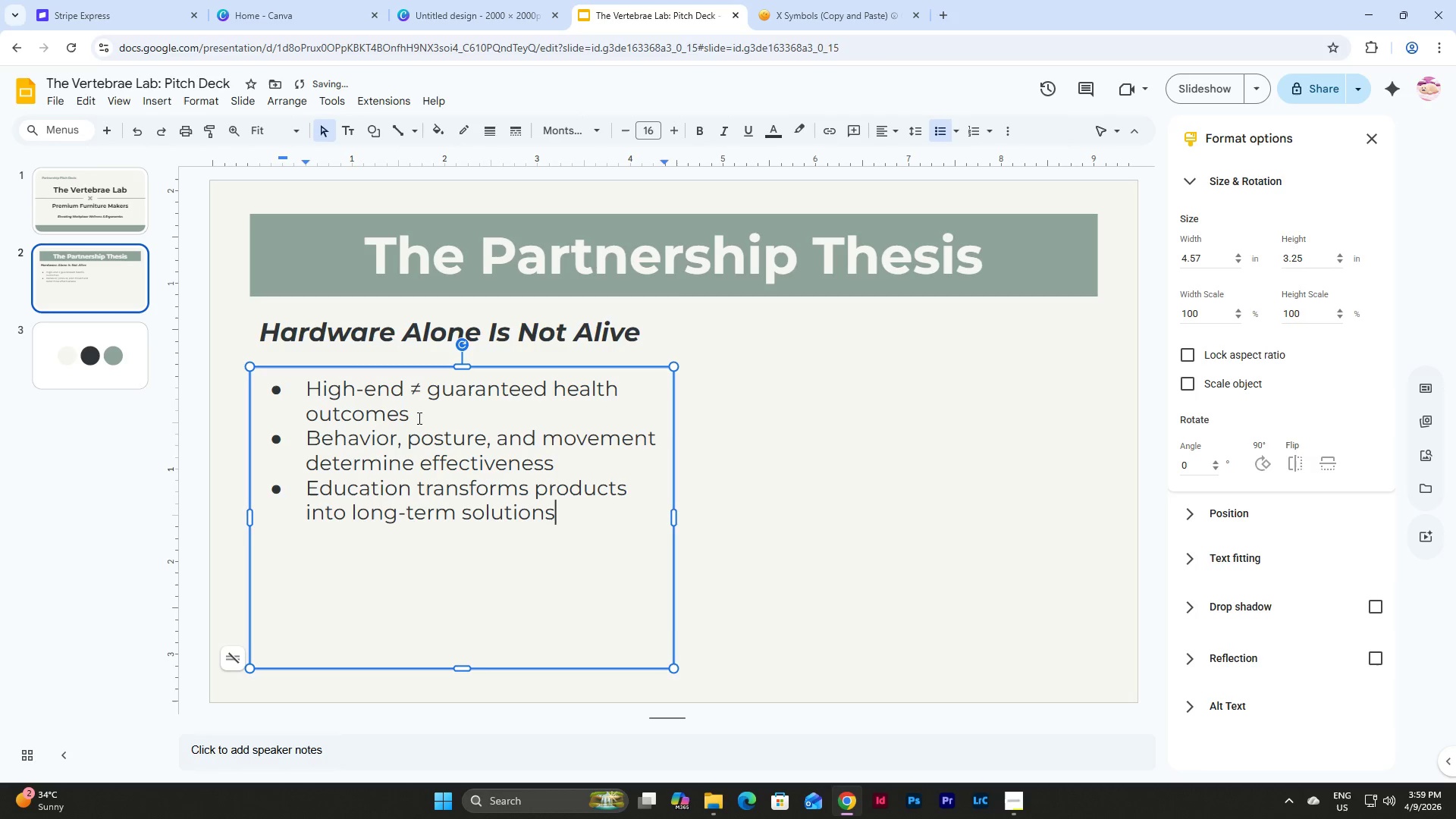 
left_click([418, 418])
 